 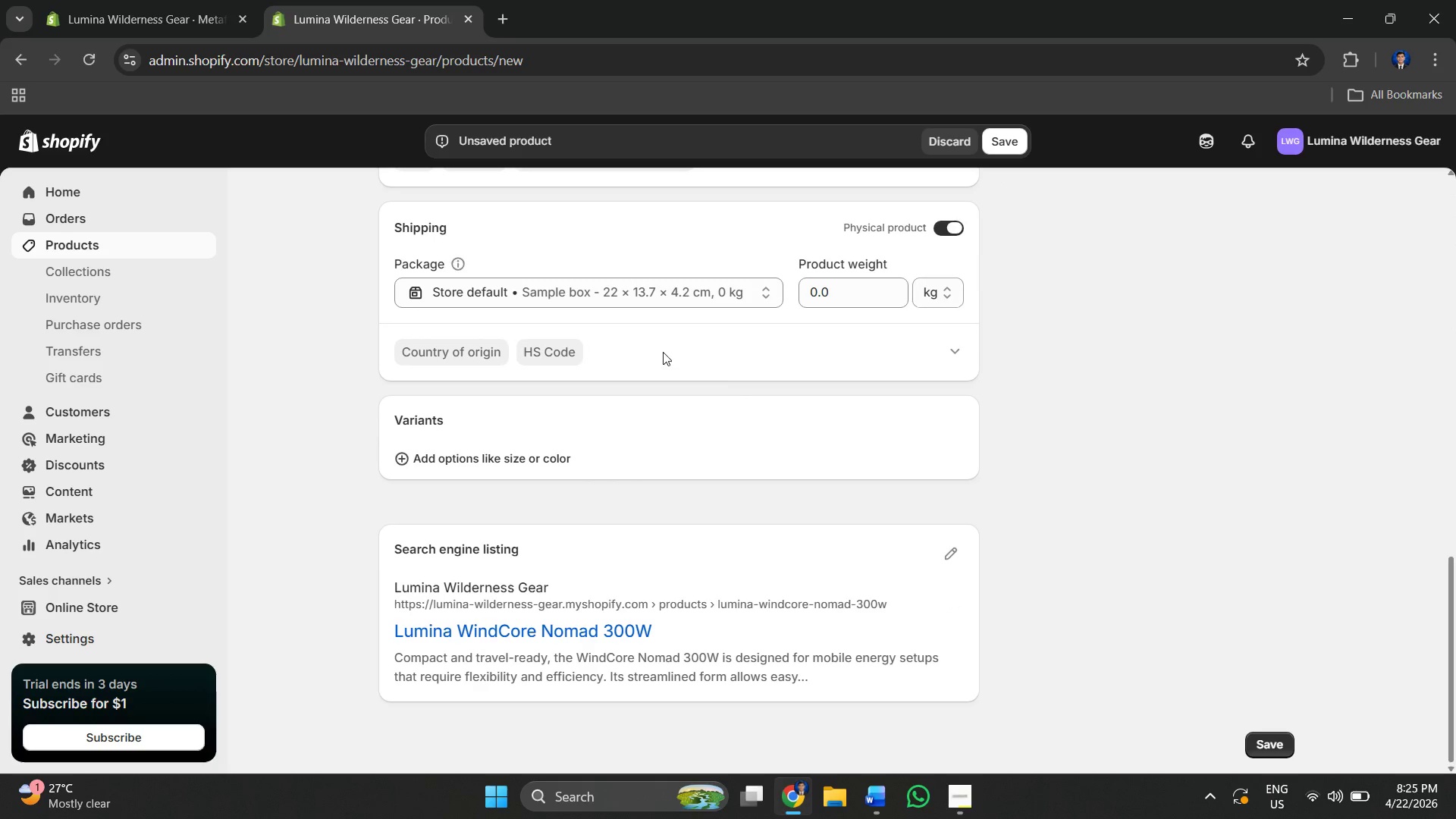 
scroll: coordinate [616, 415], scroll_direction: up, amount: 8.0
 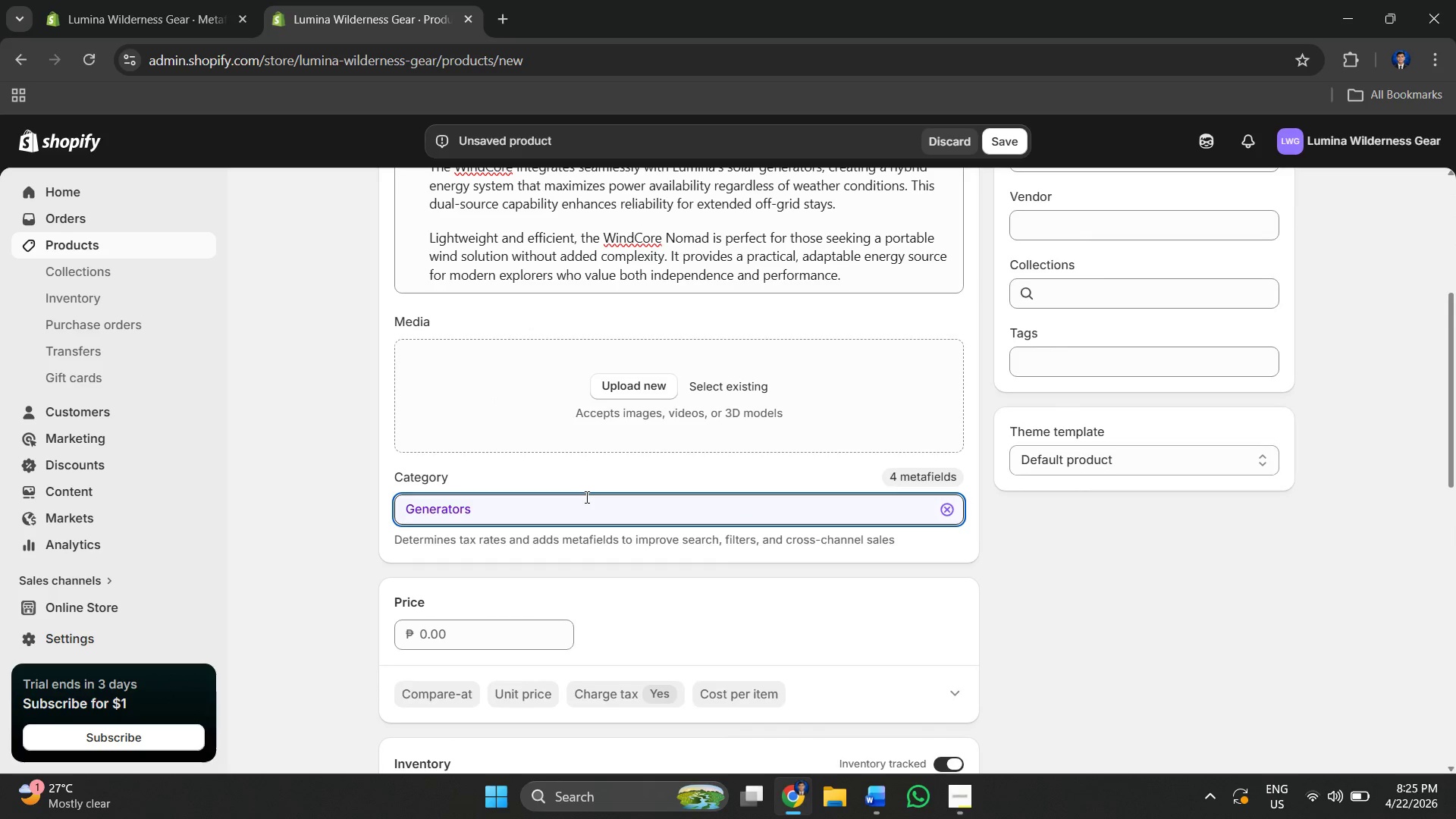 
wait(5.03)
 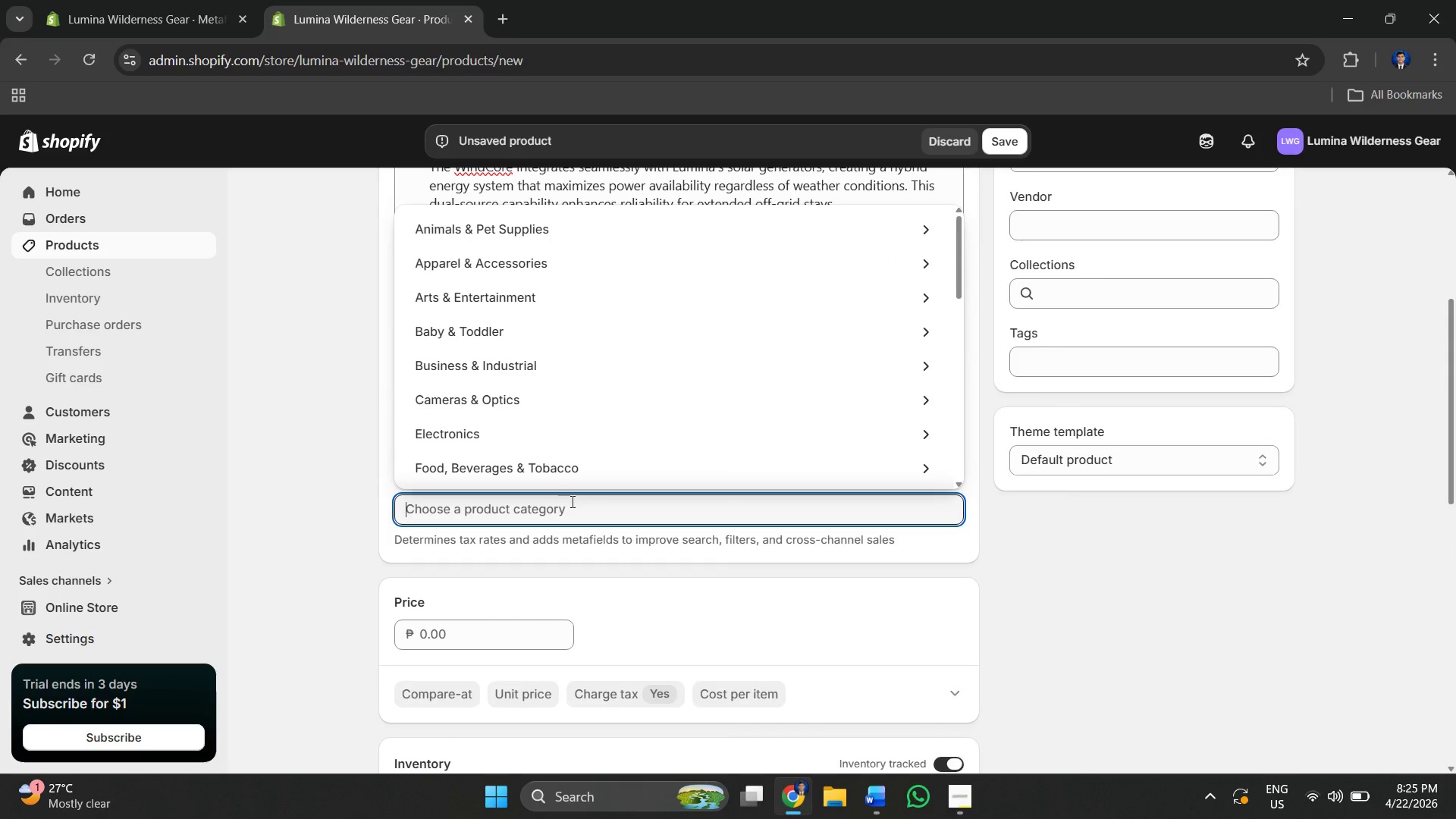 
left_click([635, 514])
 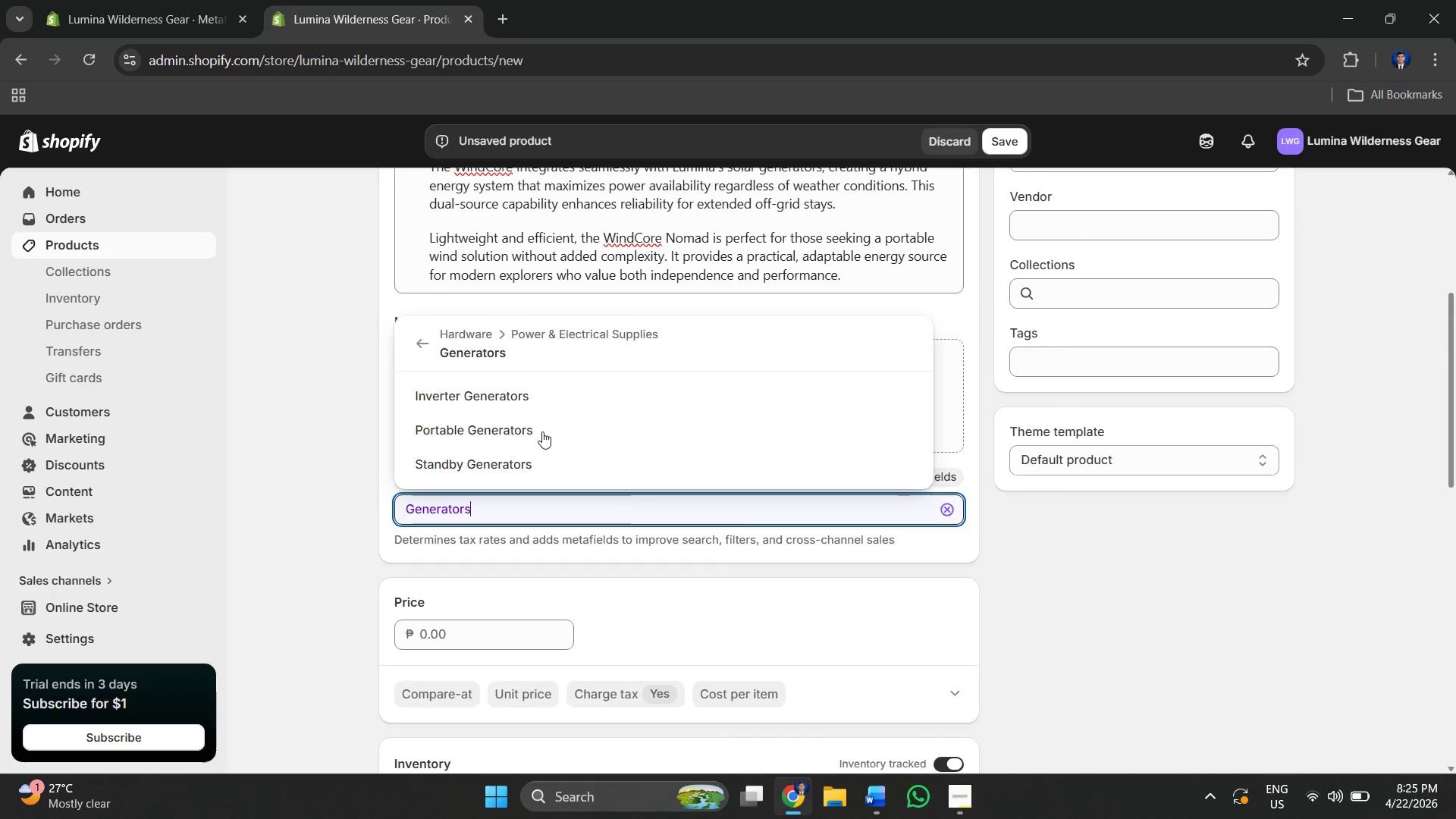 
left_click([535, 430])
 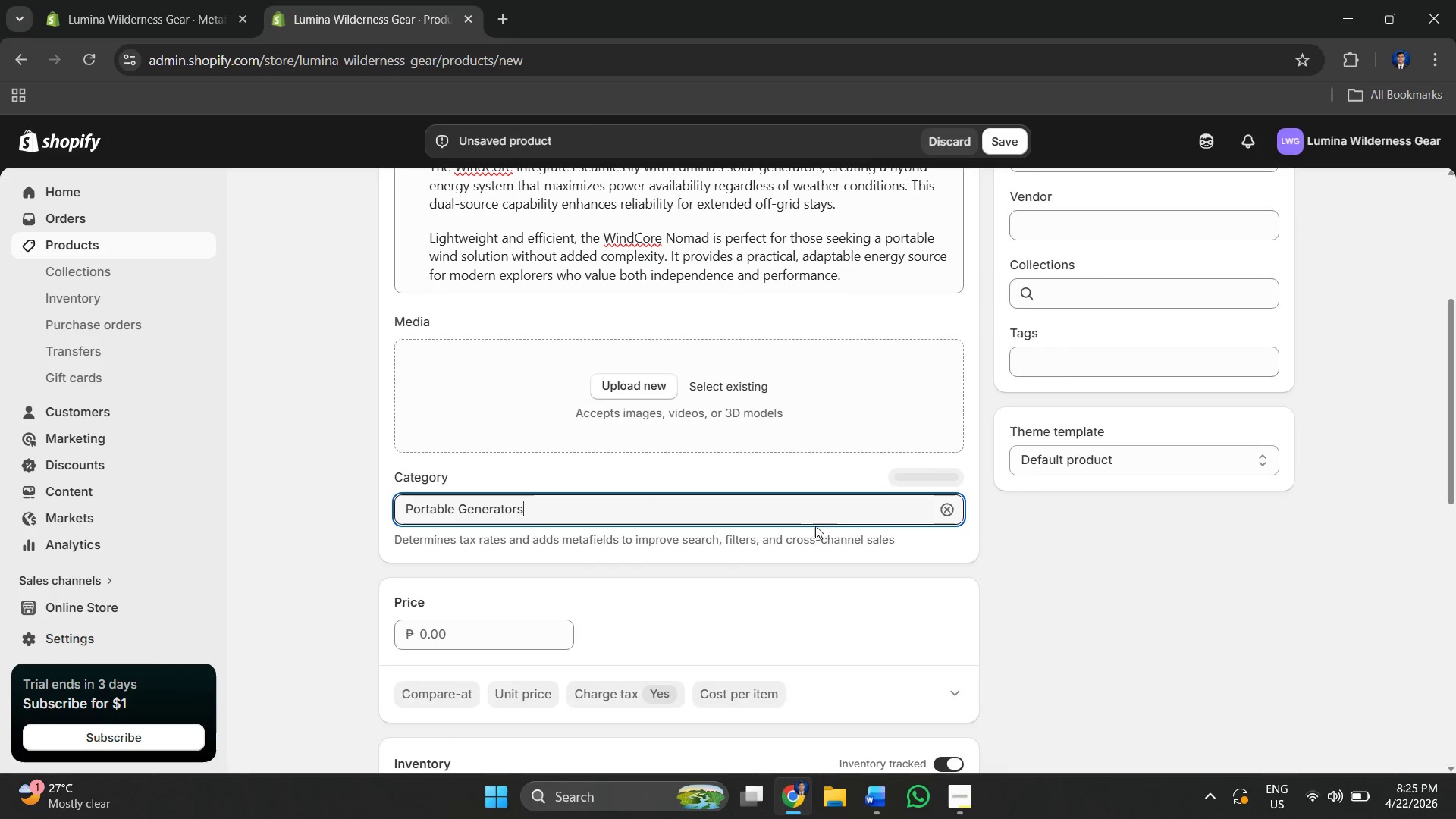 
scroll: coordinate [582, 422], scroll_direction: down, amount: 10.0
 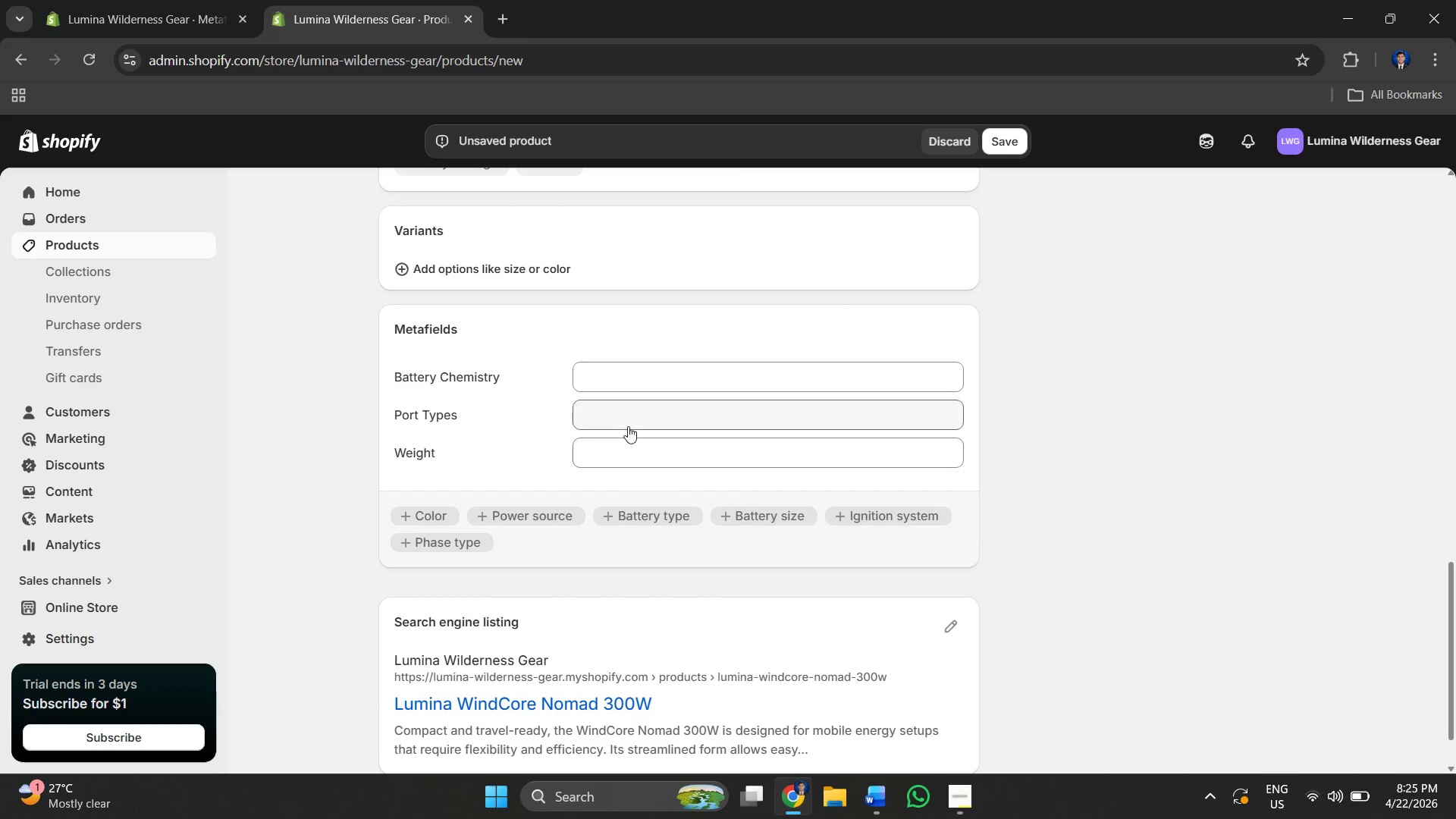 
left_click([627, 422])
 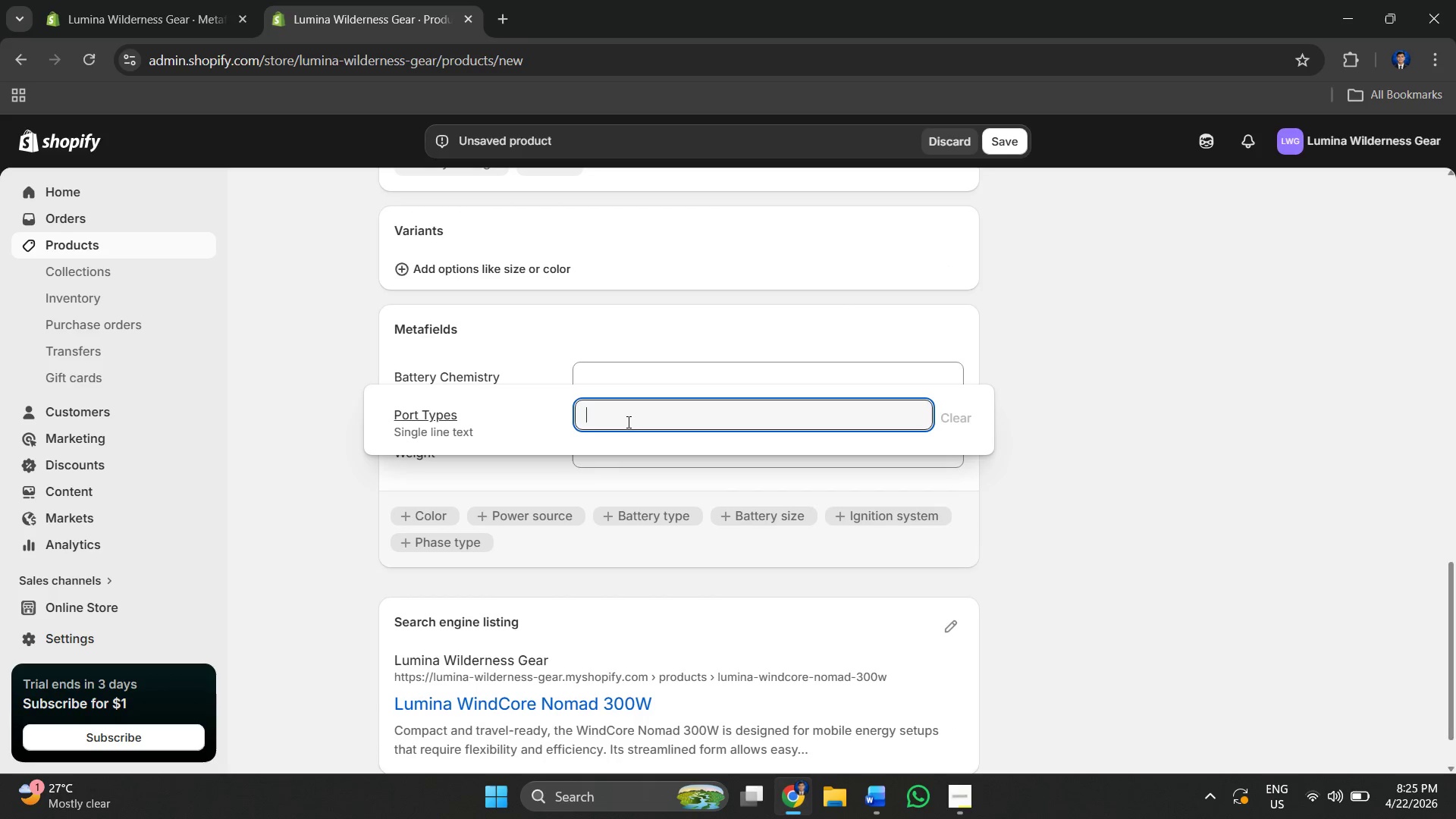 
key(Alt+AltLeft)
 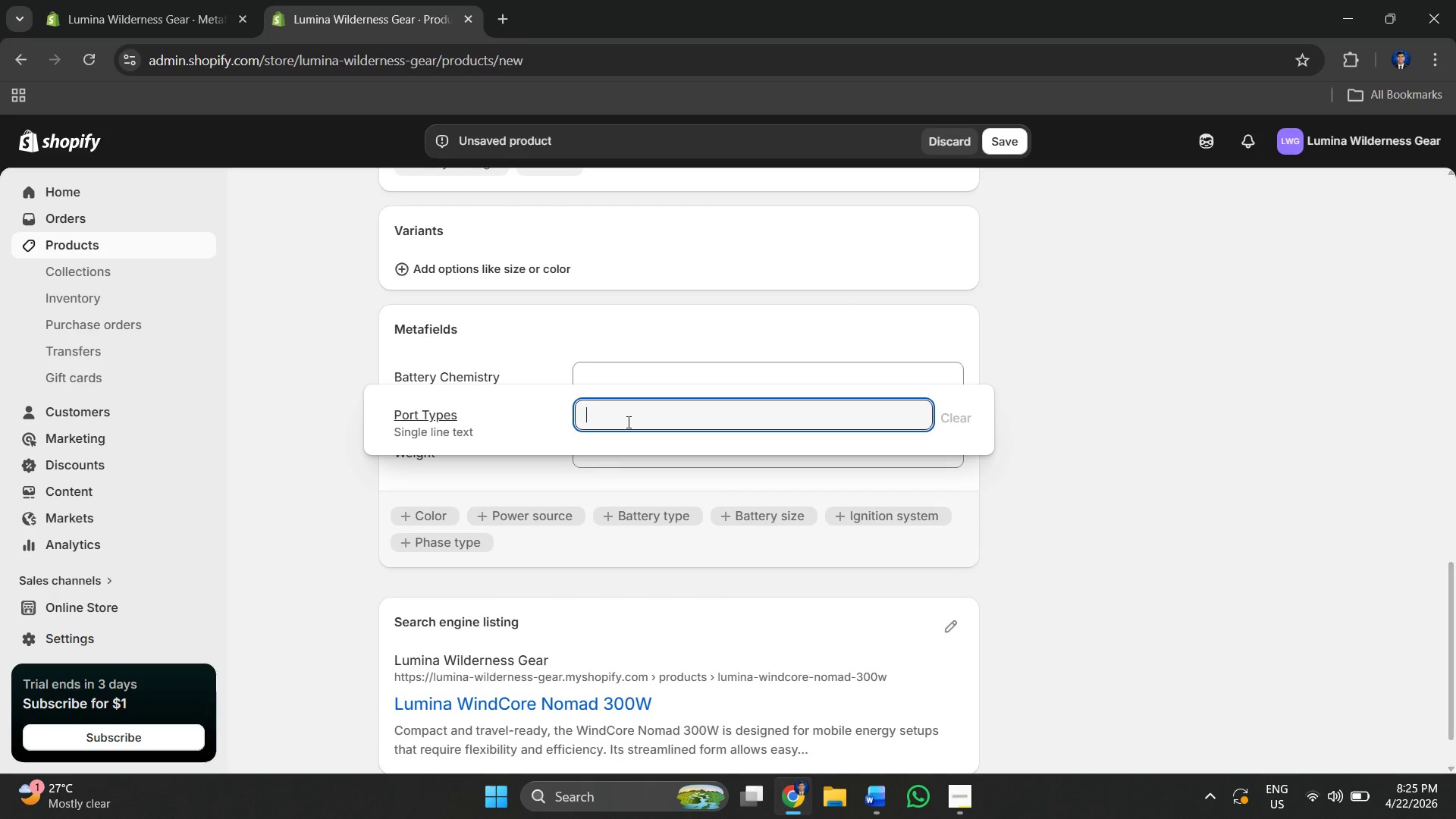 
key(Alt+Tab)
 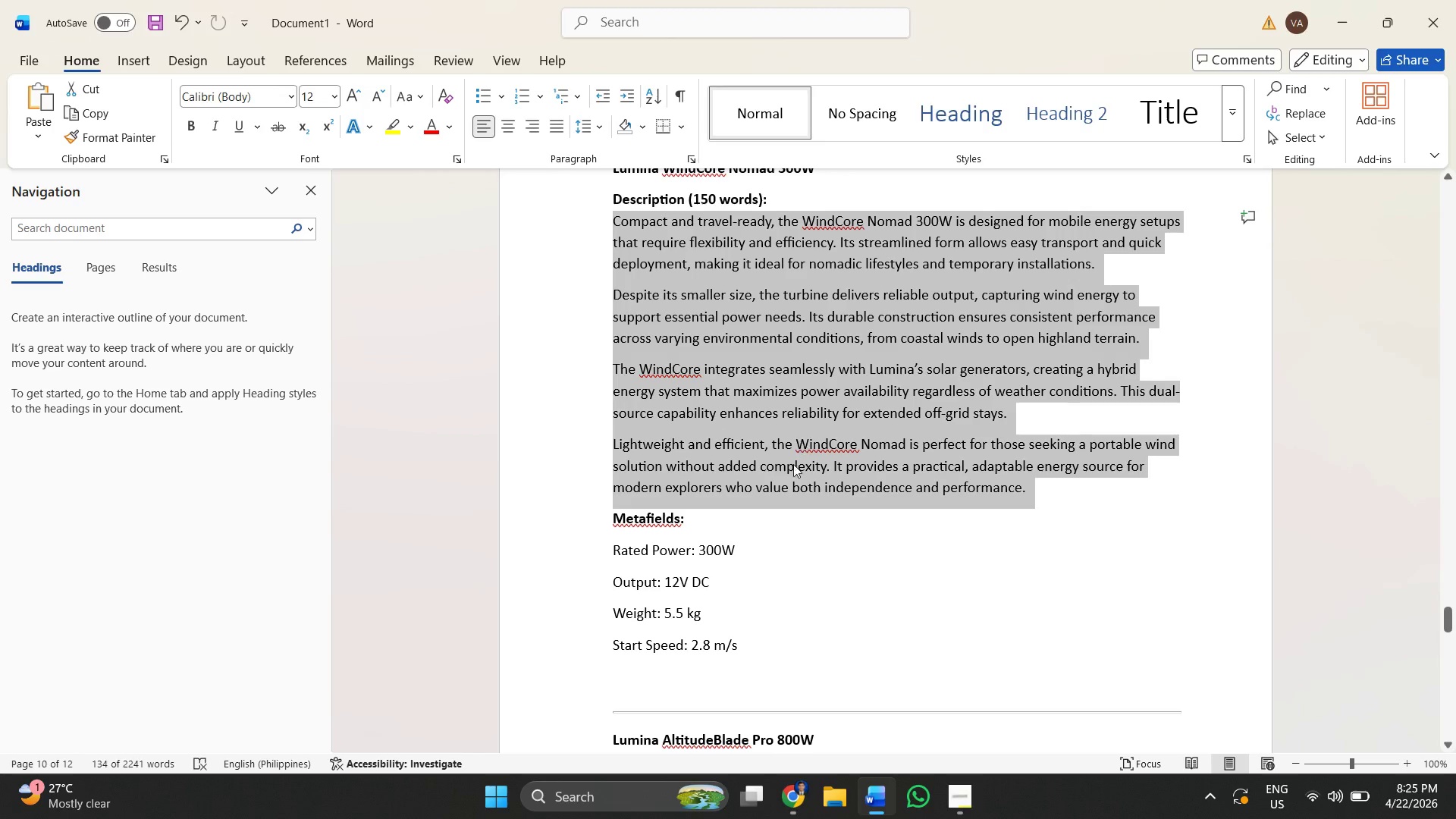 
left_click([781, 551])
 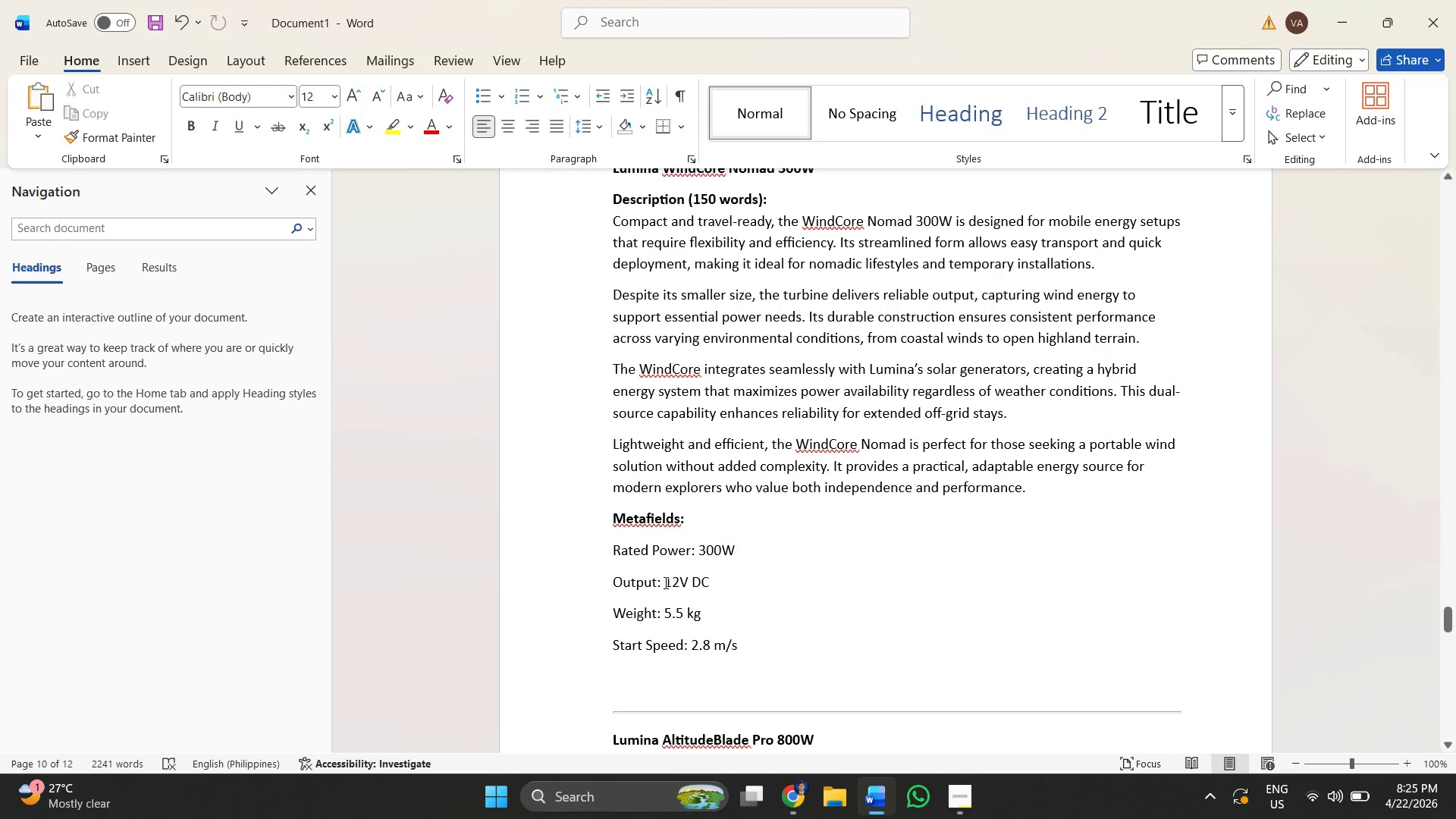 
left_click_drag(start_coordinate=[664, 582], to_coordinate=[689, 579])
 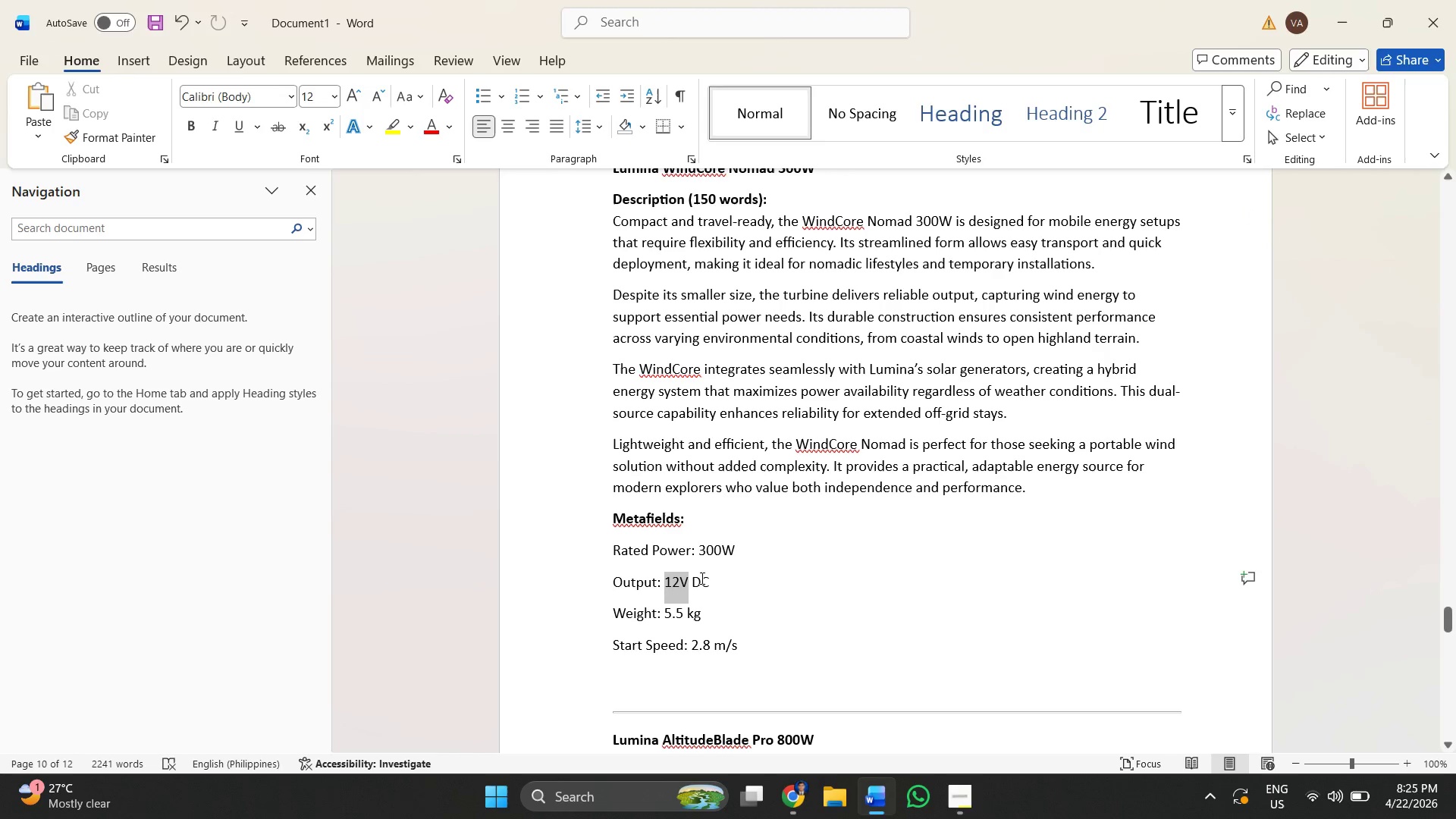 
left_click_drag(start_coordinate=[693, 579], to_coordinate=[706, 576])
 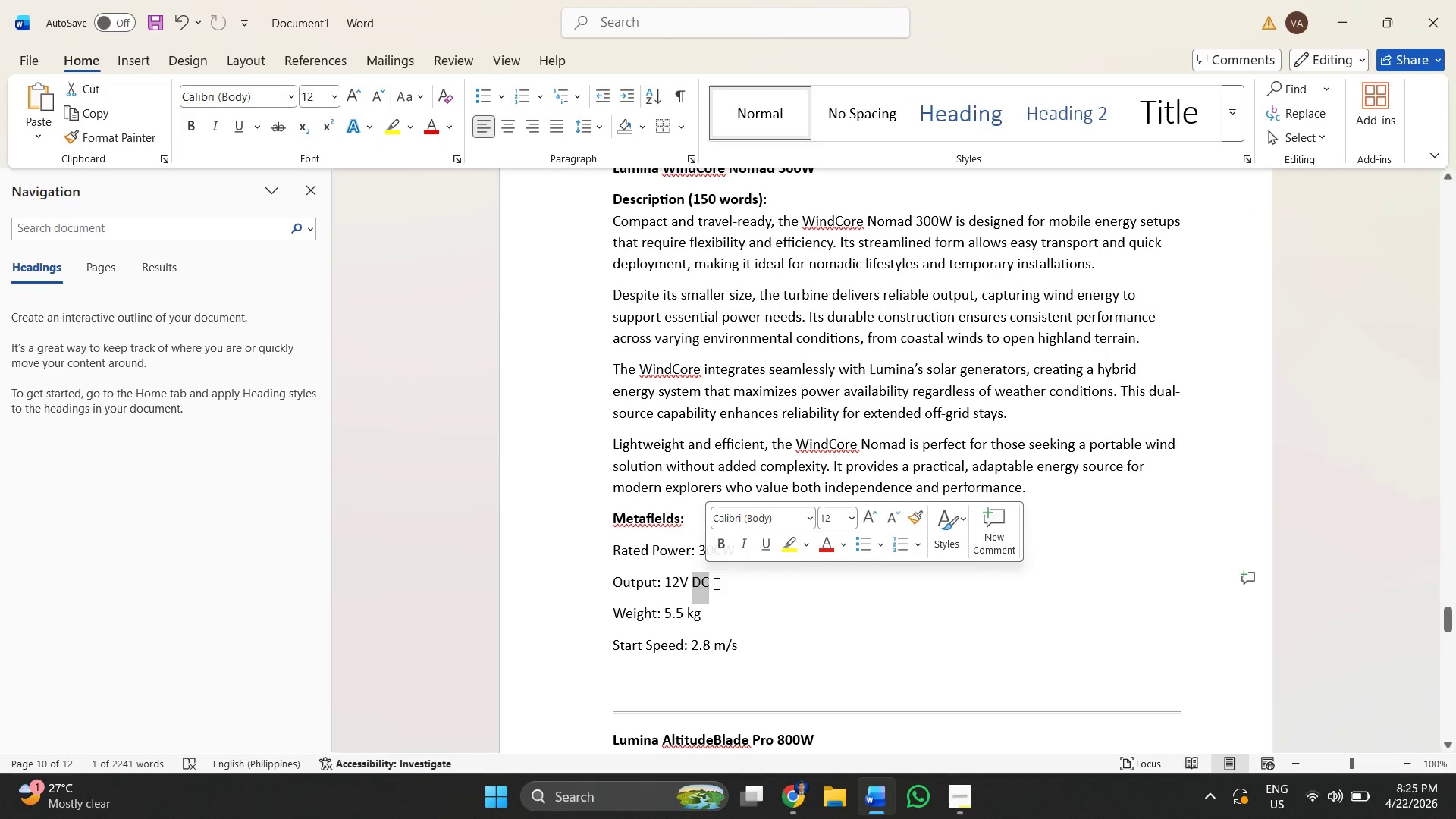 
left_click([715, 583])
 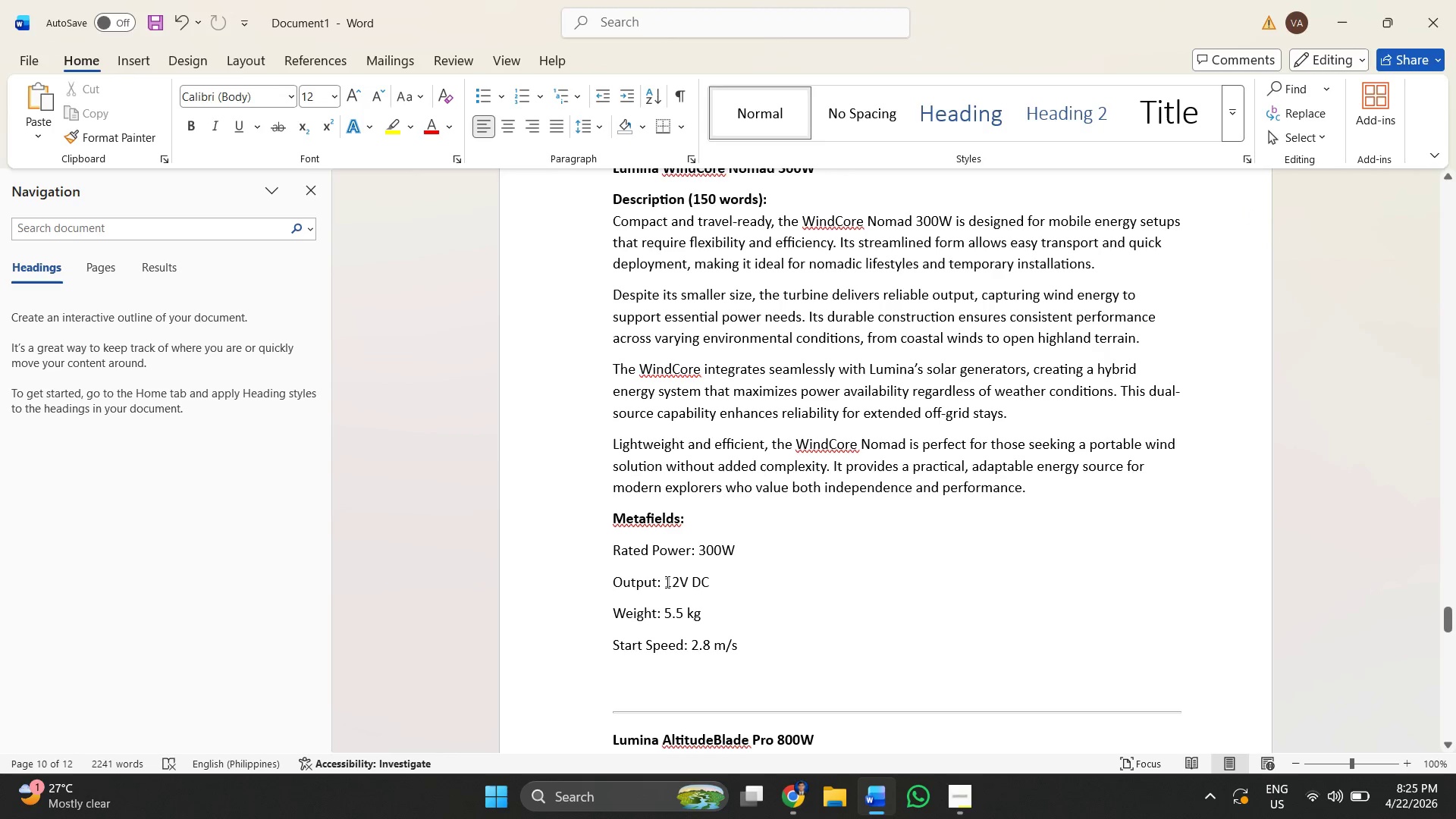 
left_click_drag(start_coordinate=[666, 582], to_coordinate=[717, 579])
 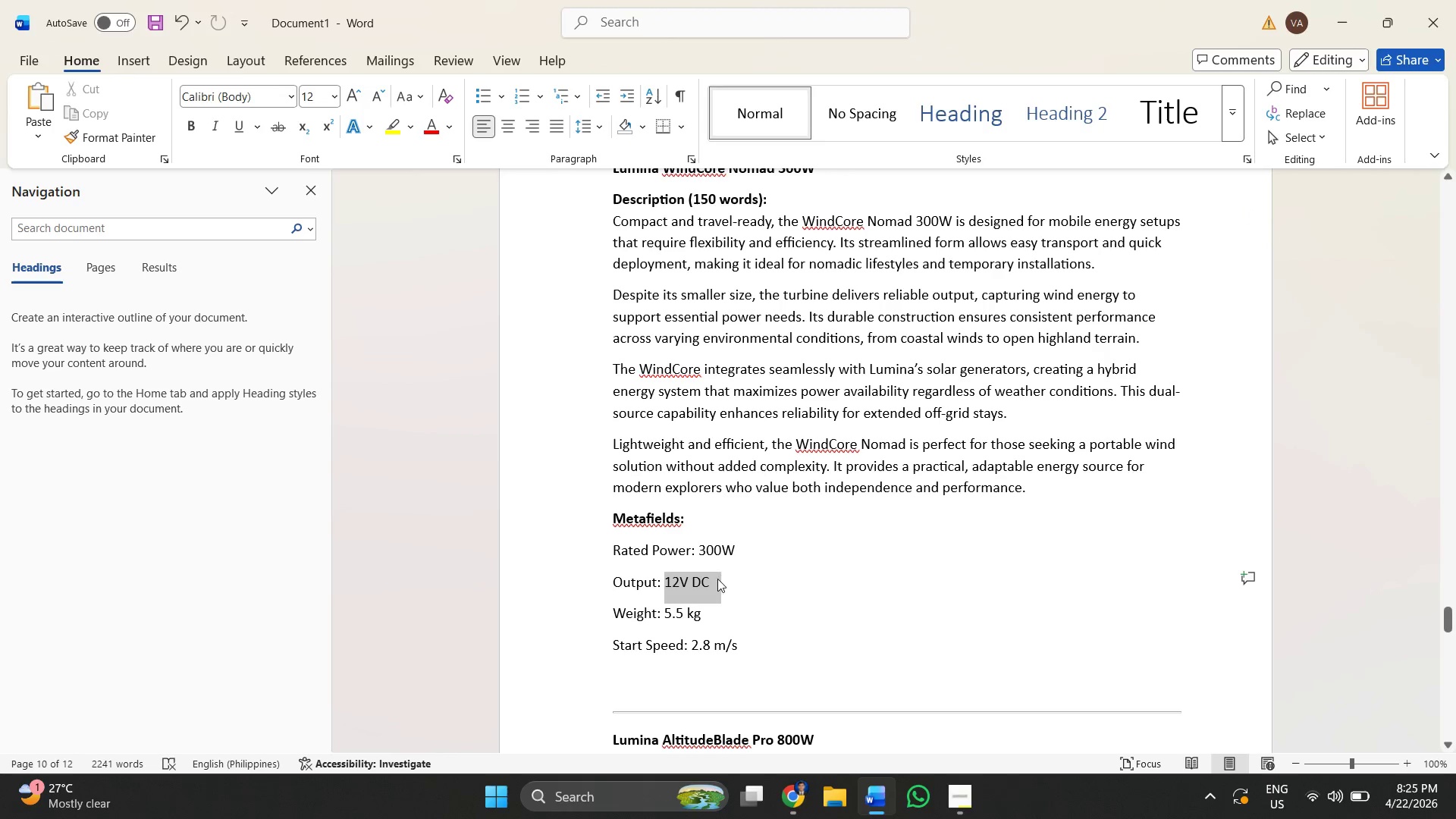 
key(Control+C)
 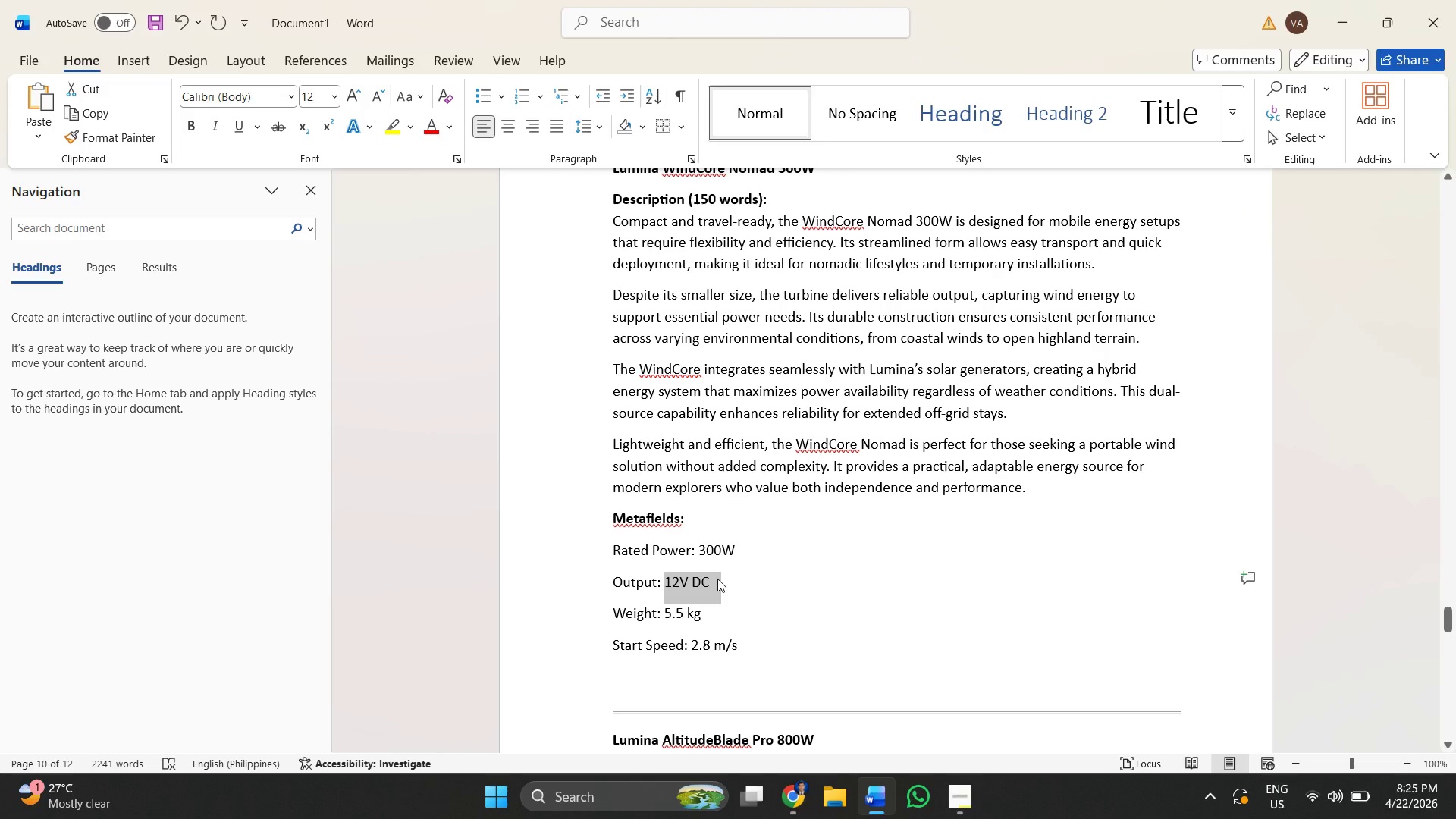 
key(Alt+AltLeft)
 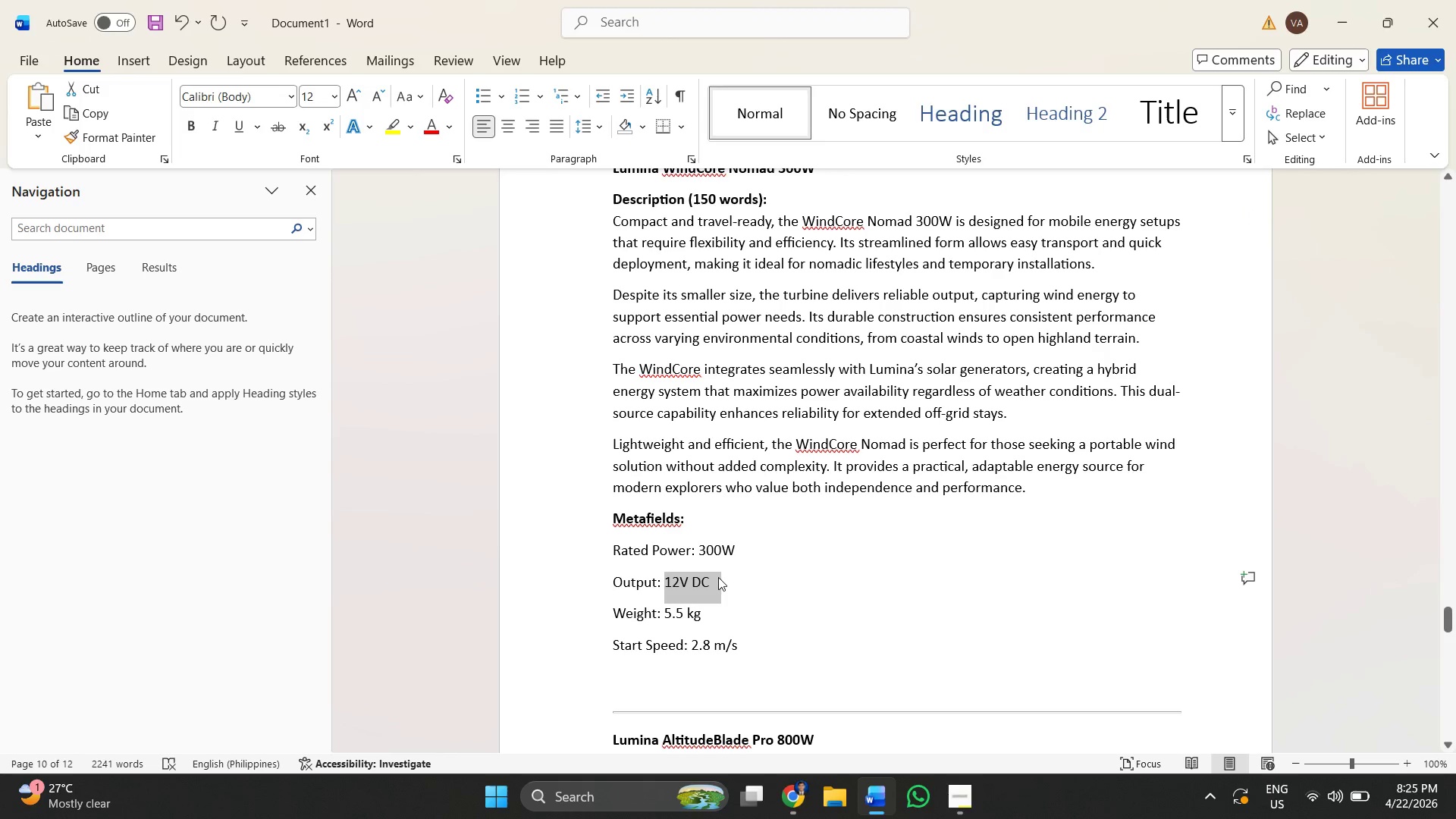 
key(Alt+Tab)
 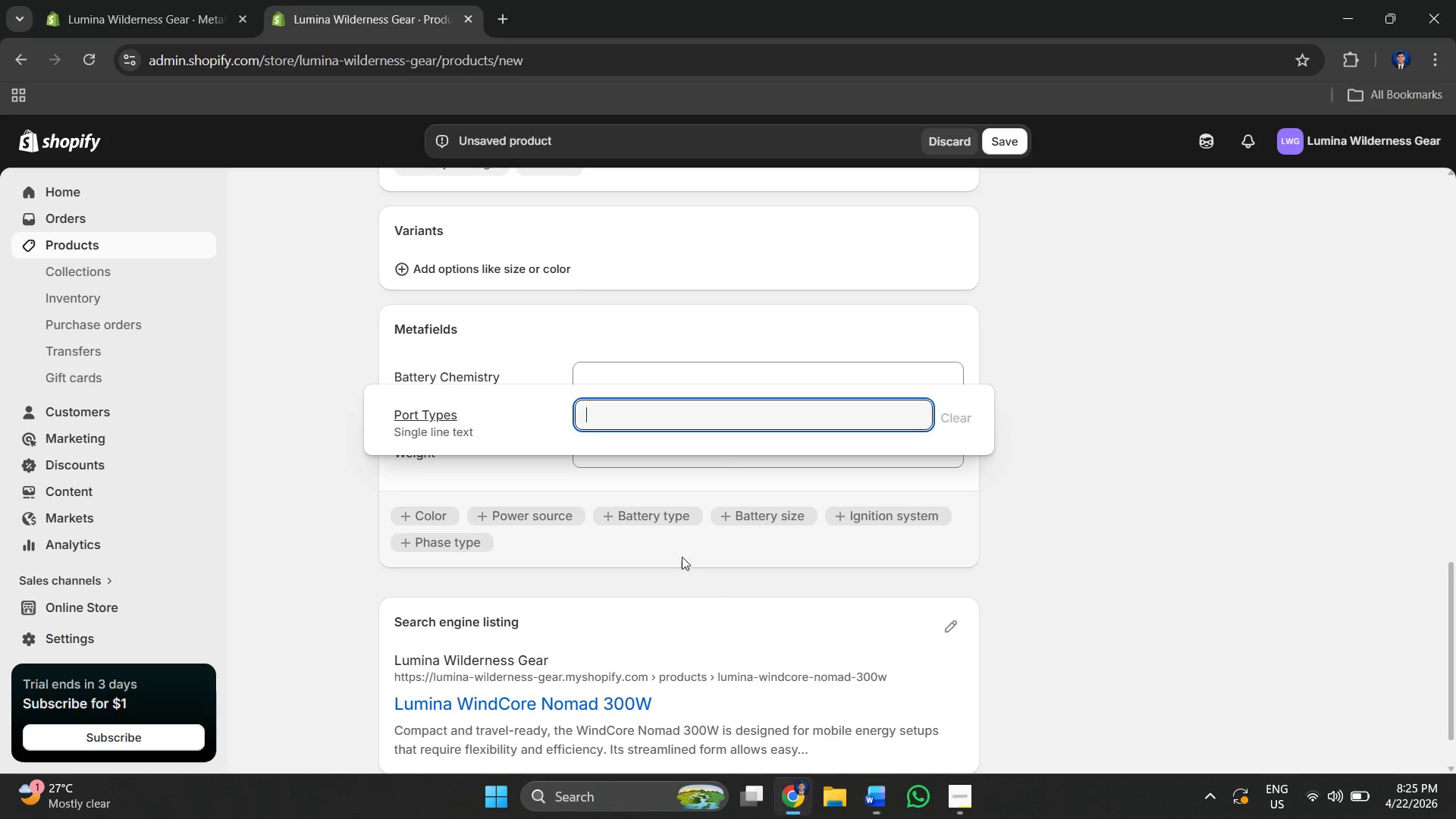 
key(Control+V)
 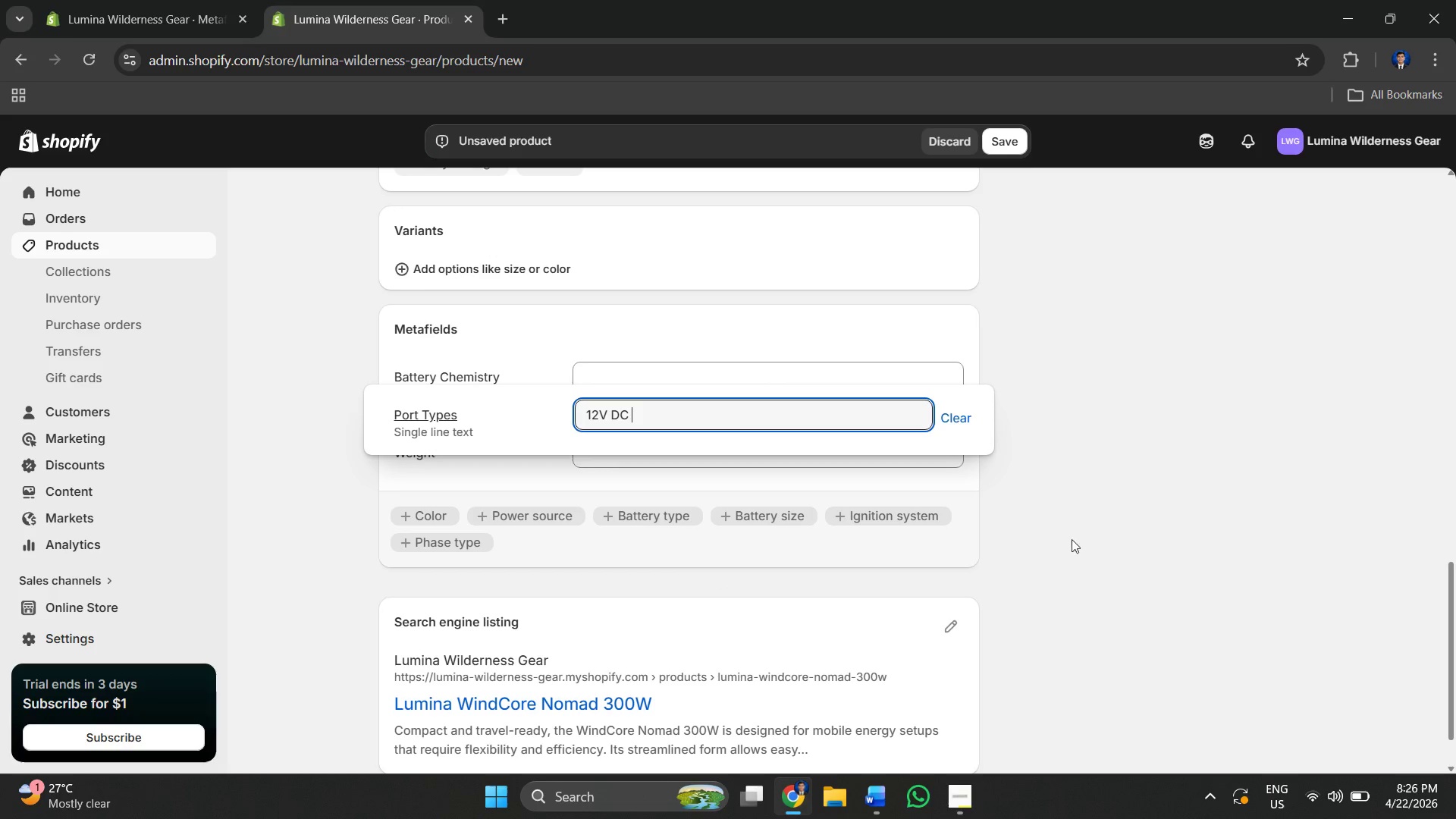 
left_click([1156, 539])
 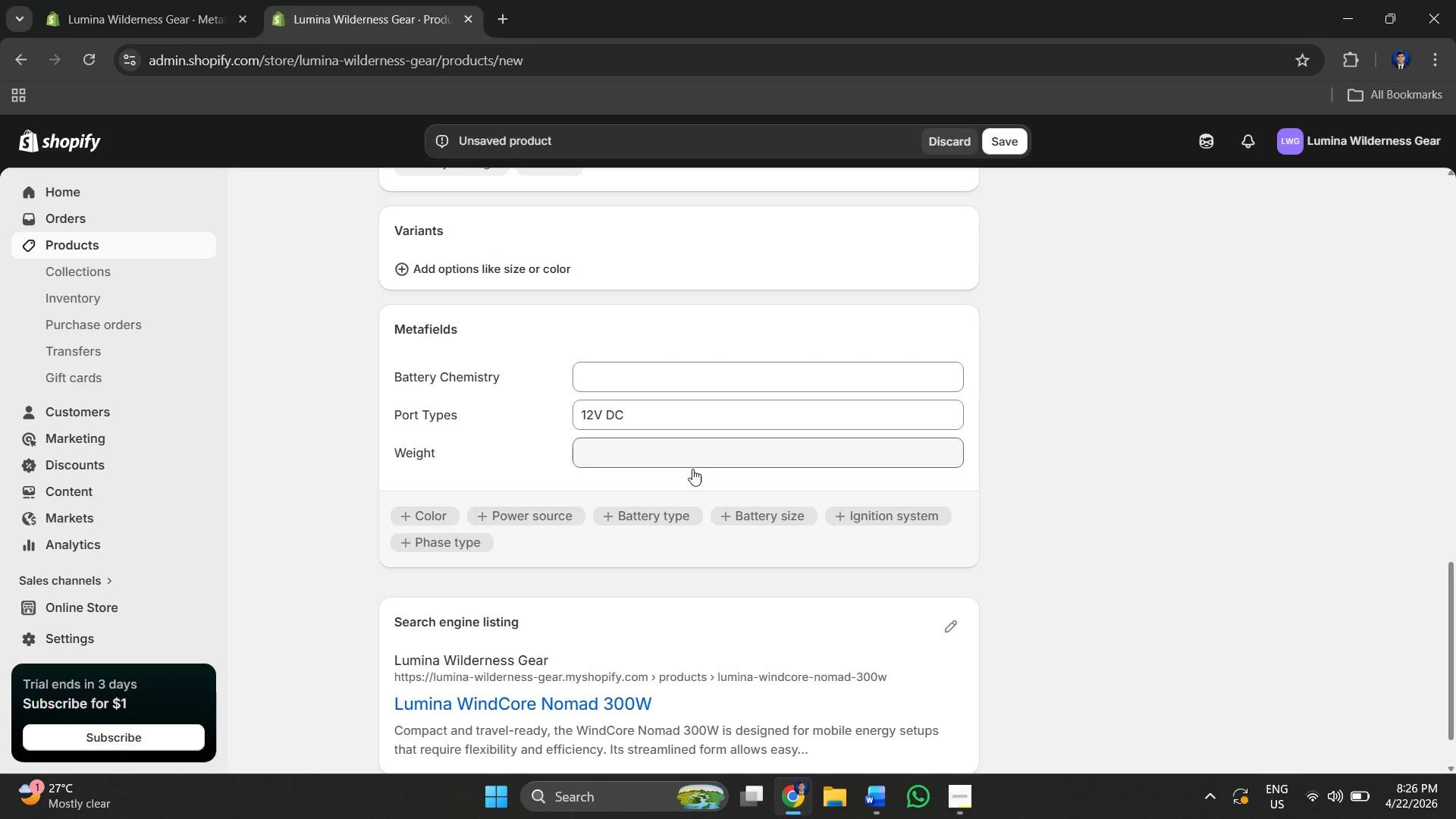 
left_click([685, 463])
 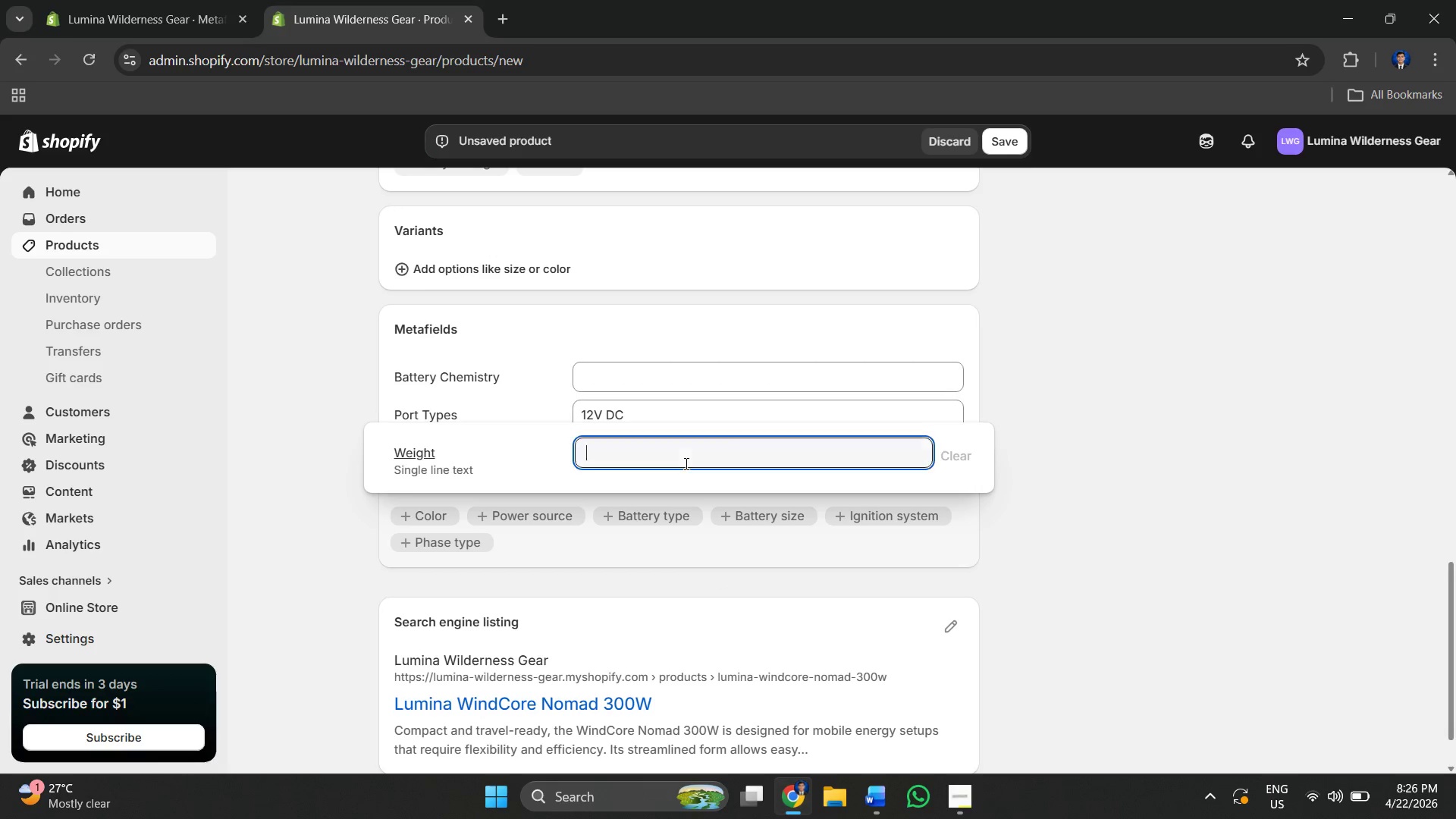 
key(Alt+AltLeft)
 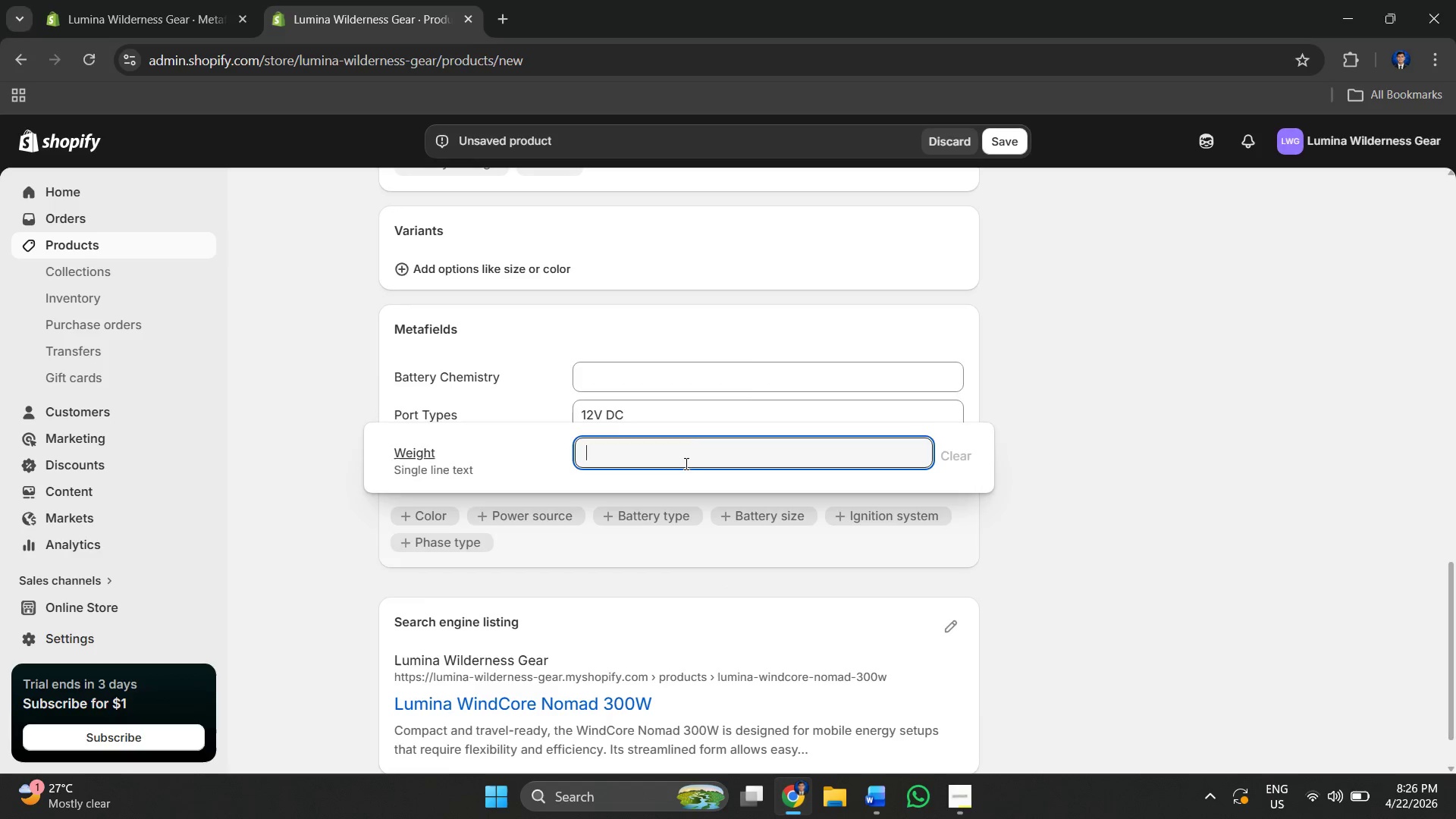 
key(Alt+Tab)
 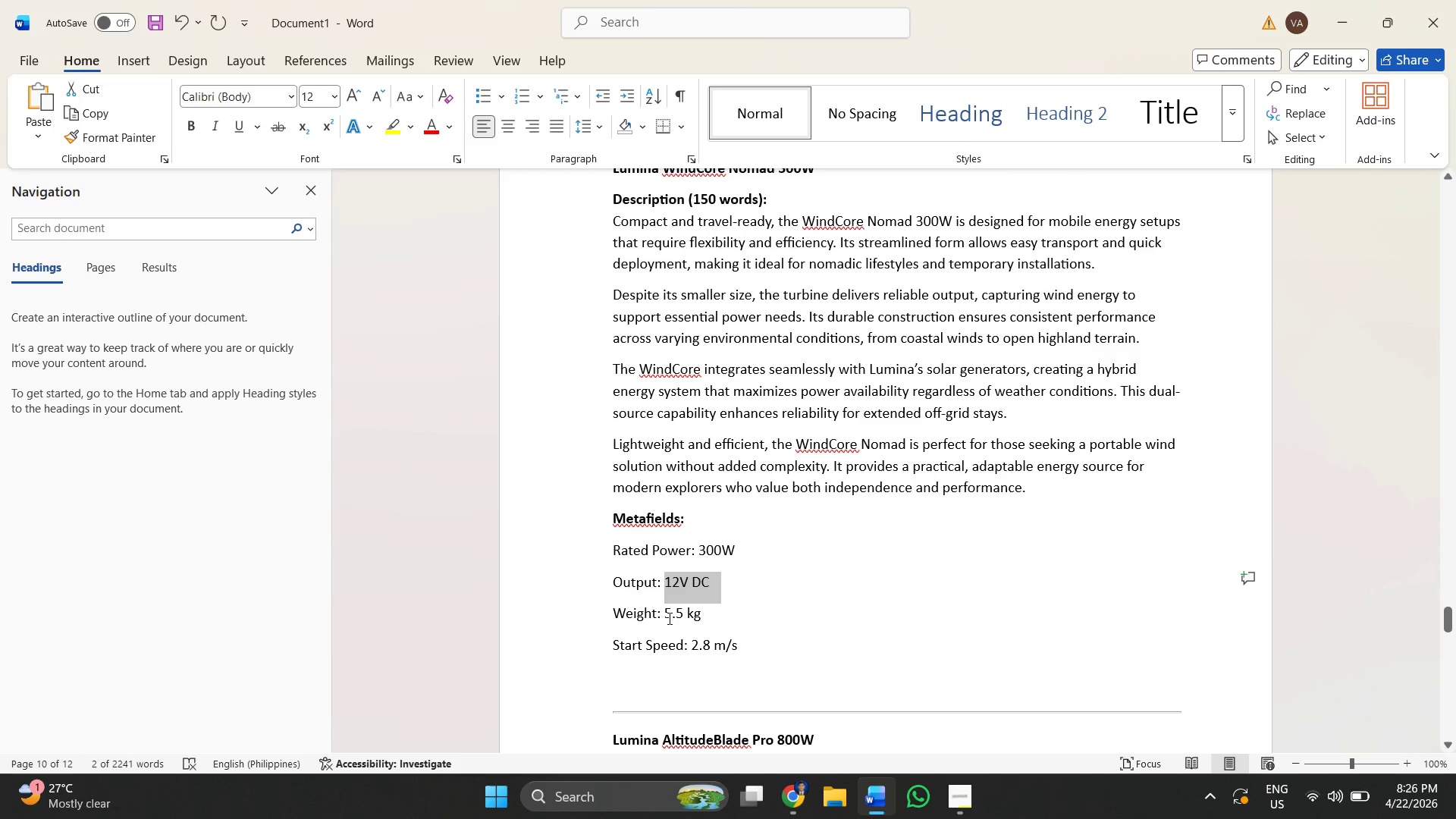 
left_click_drag(start_coordinate=[658, 616], to_coordinate=[699, 614])
 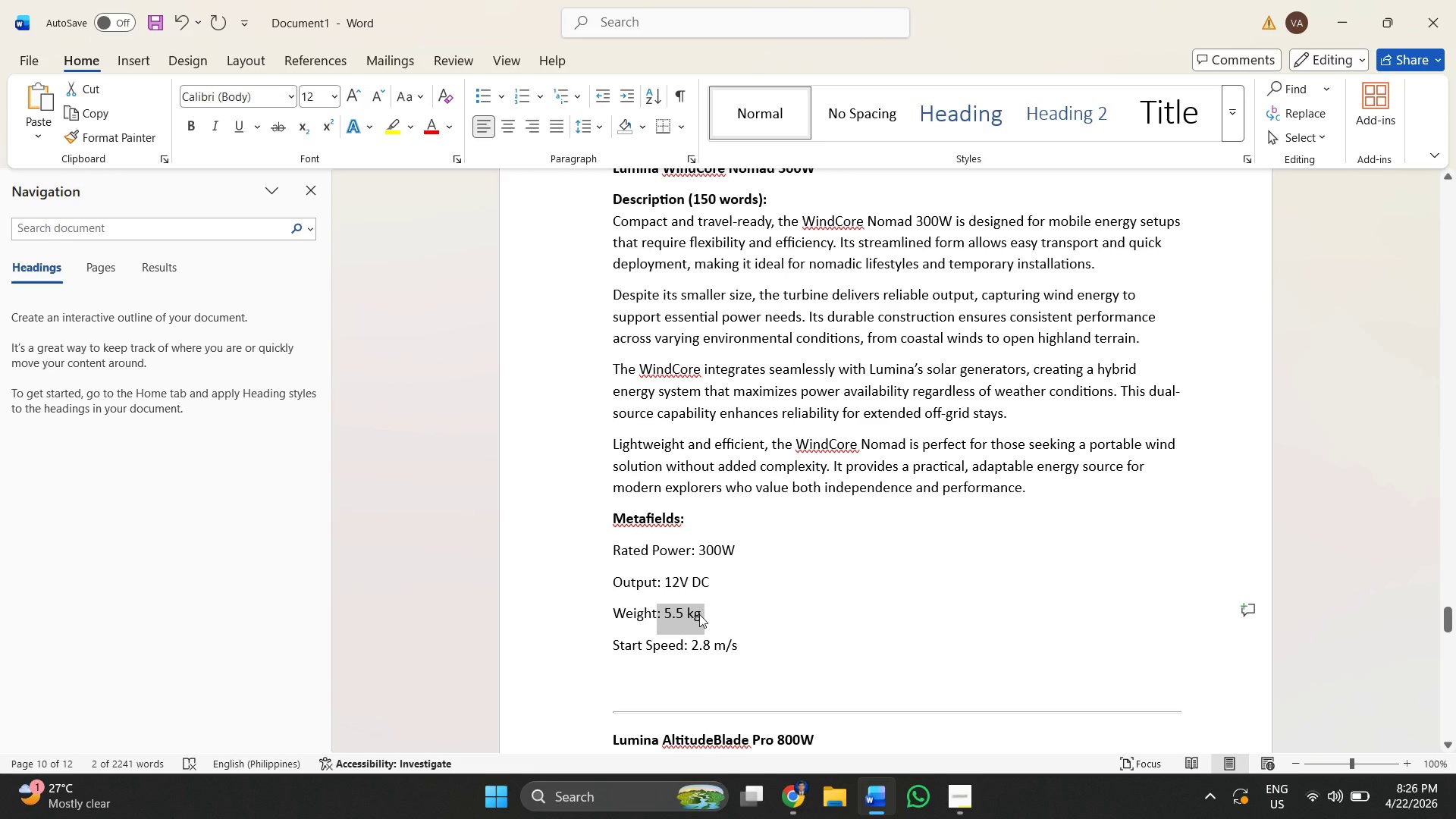 
key(Control+ControlLeft)
 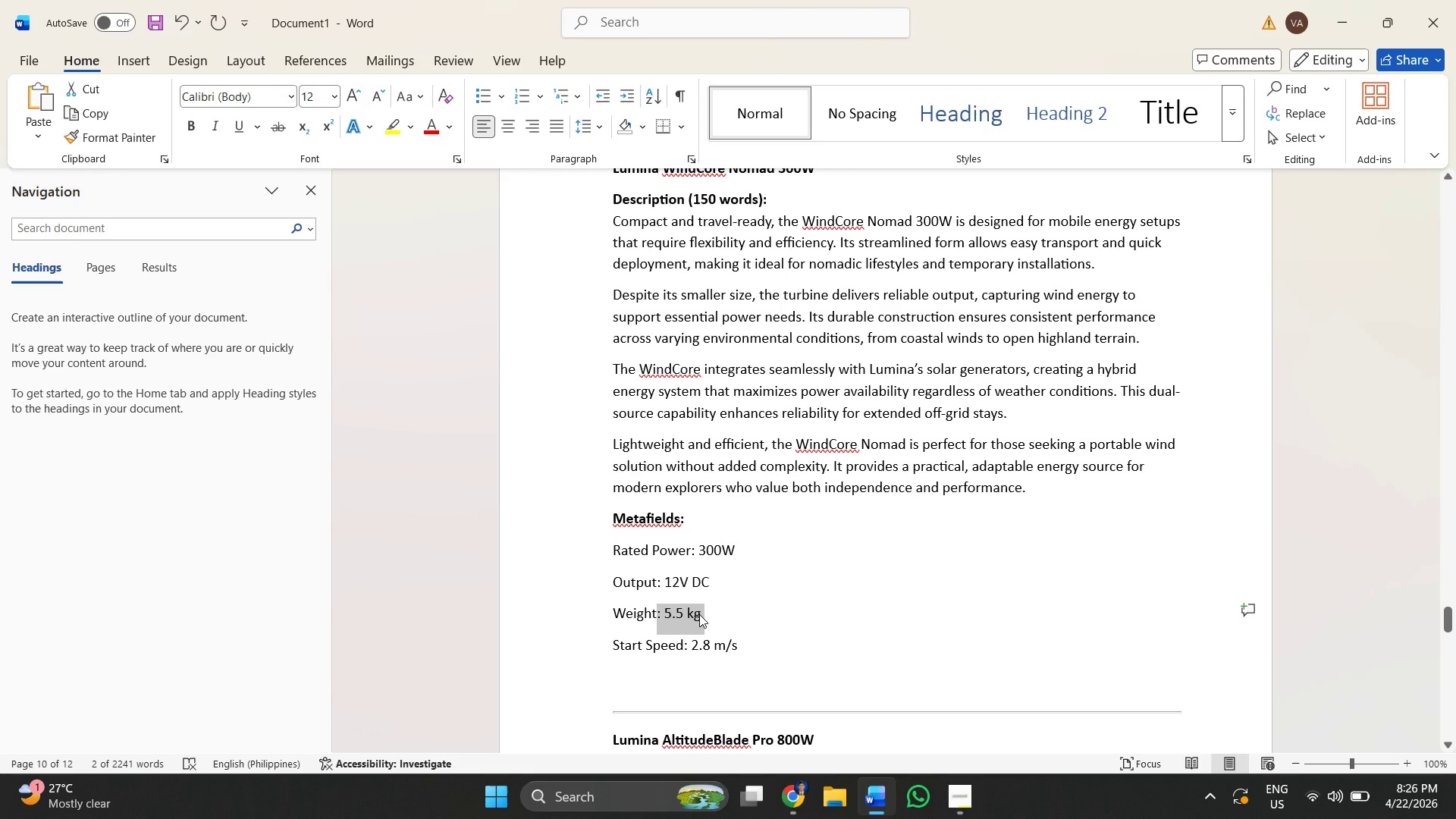 
key(Control+C)
 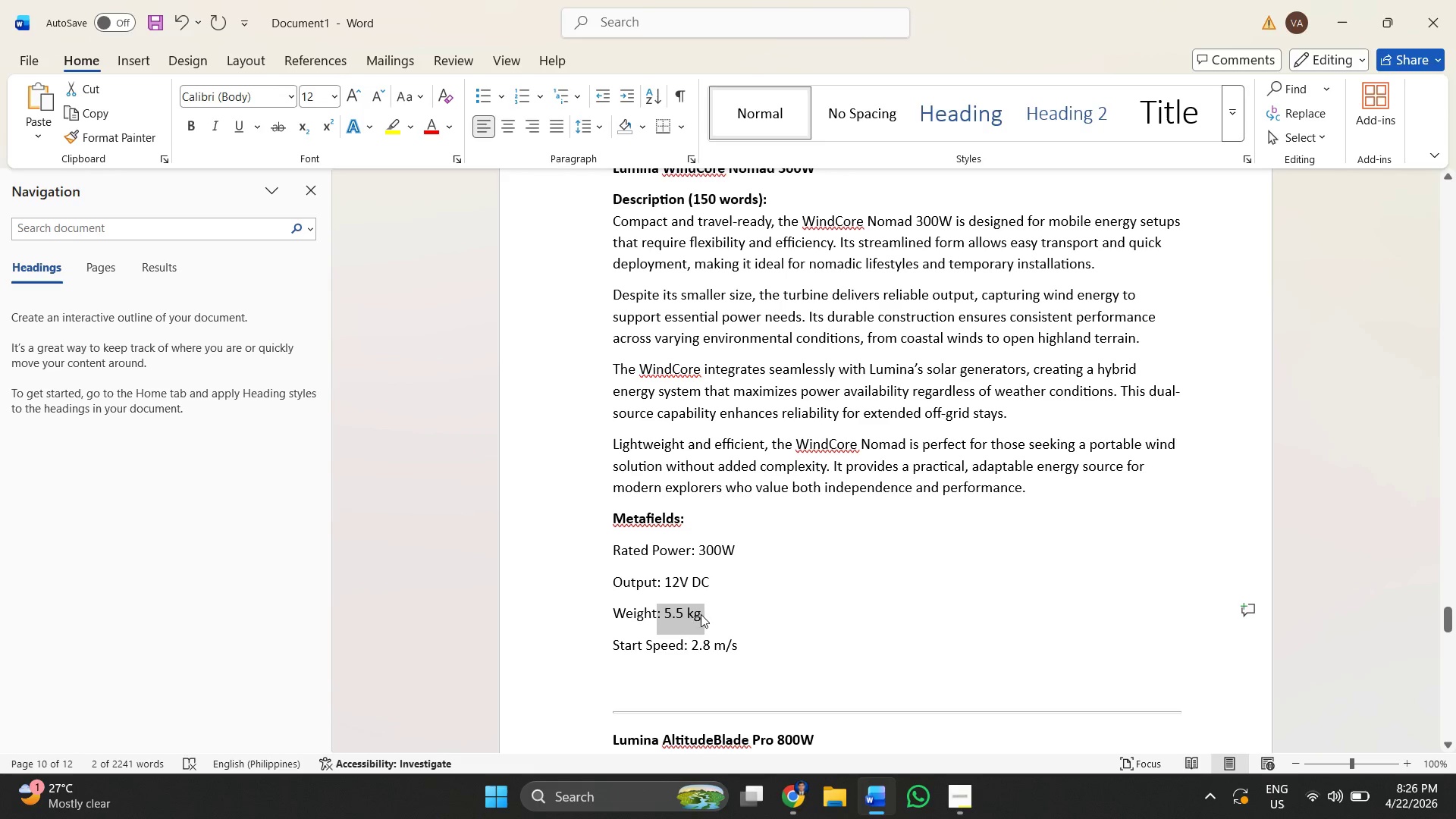 
key(Alt+AltLeft)
 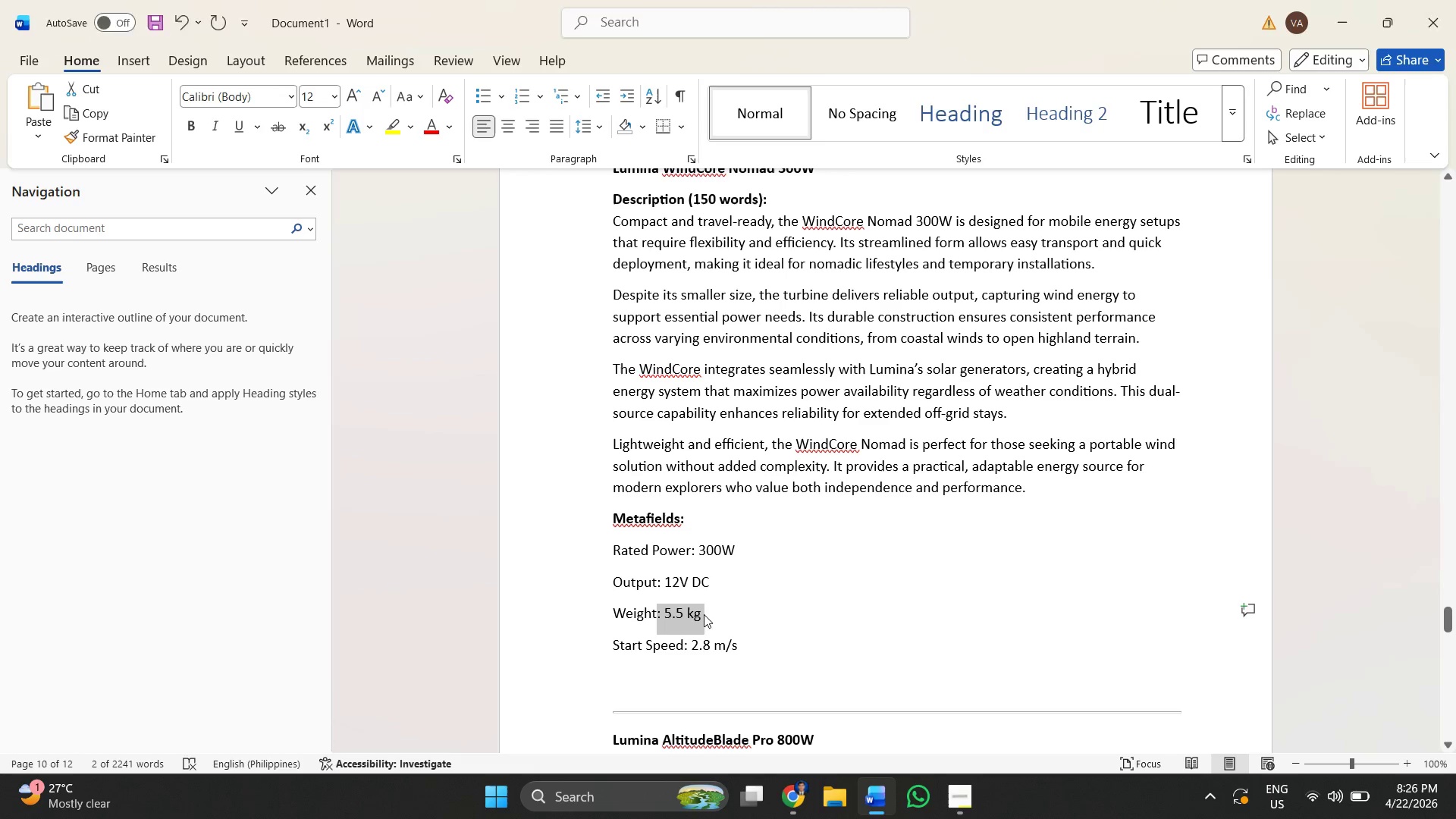 
key(Alt+Tab)
 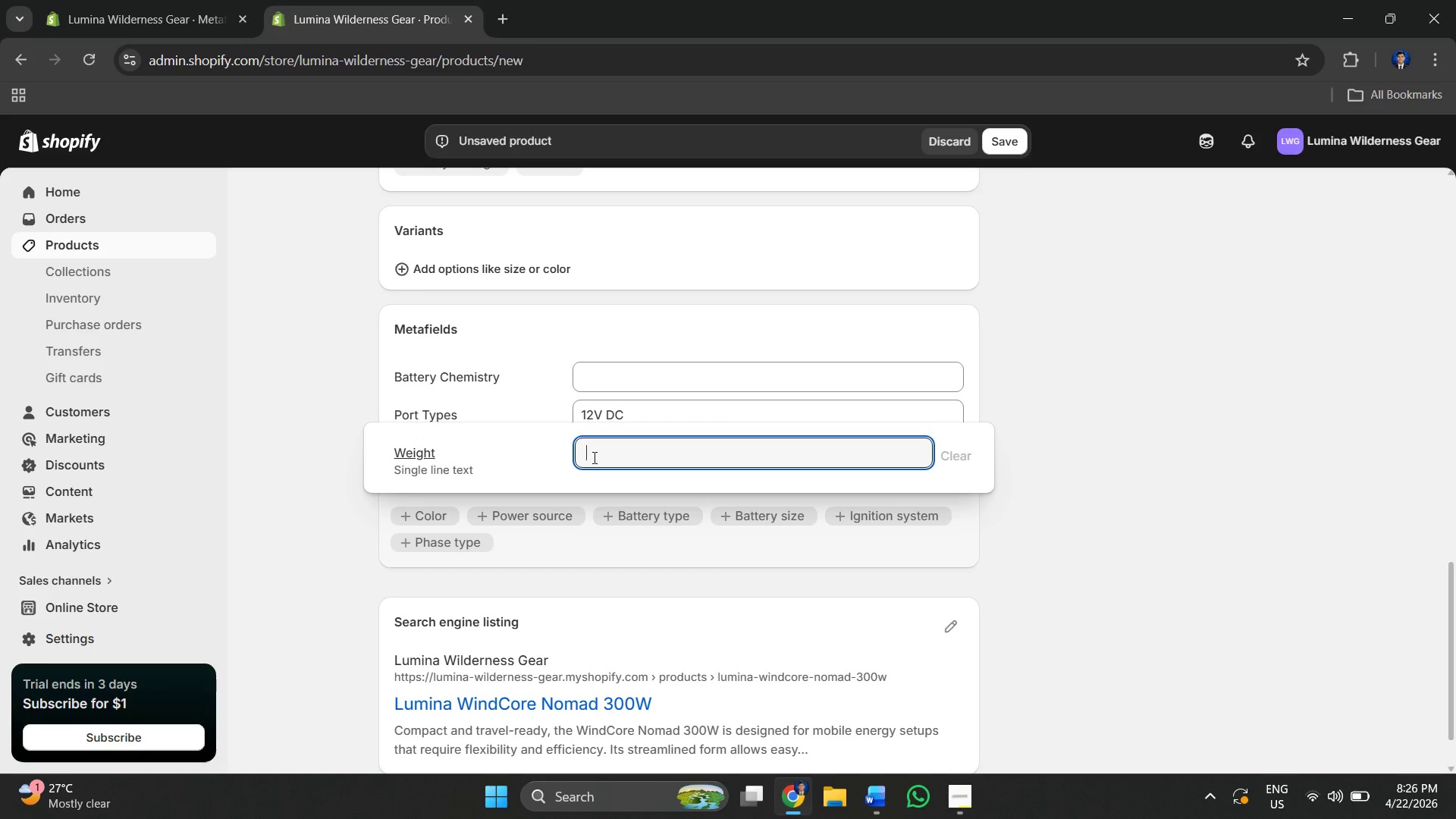 
key(Control+V)
 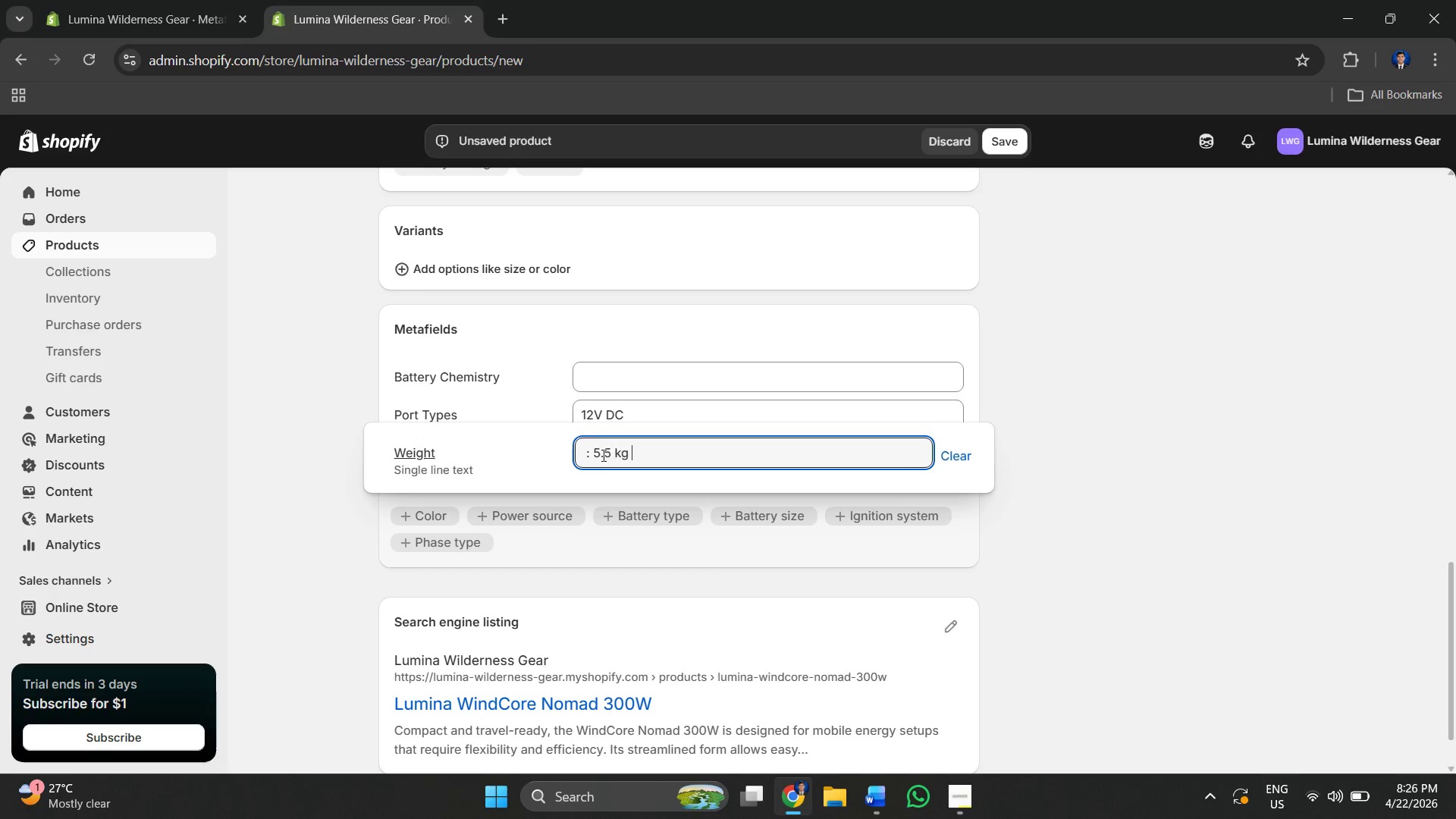 
left_click([601, 455])
 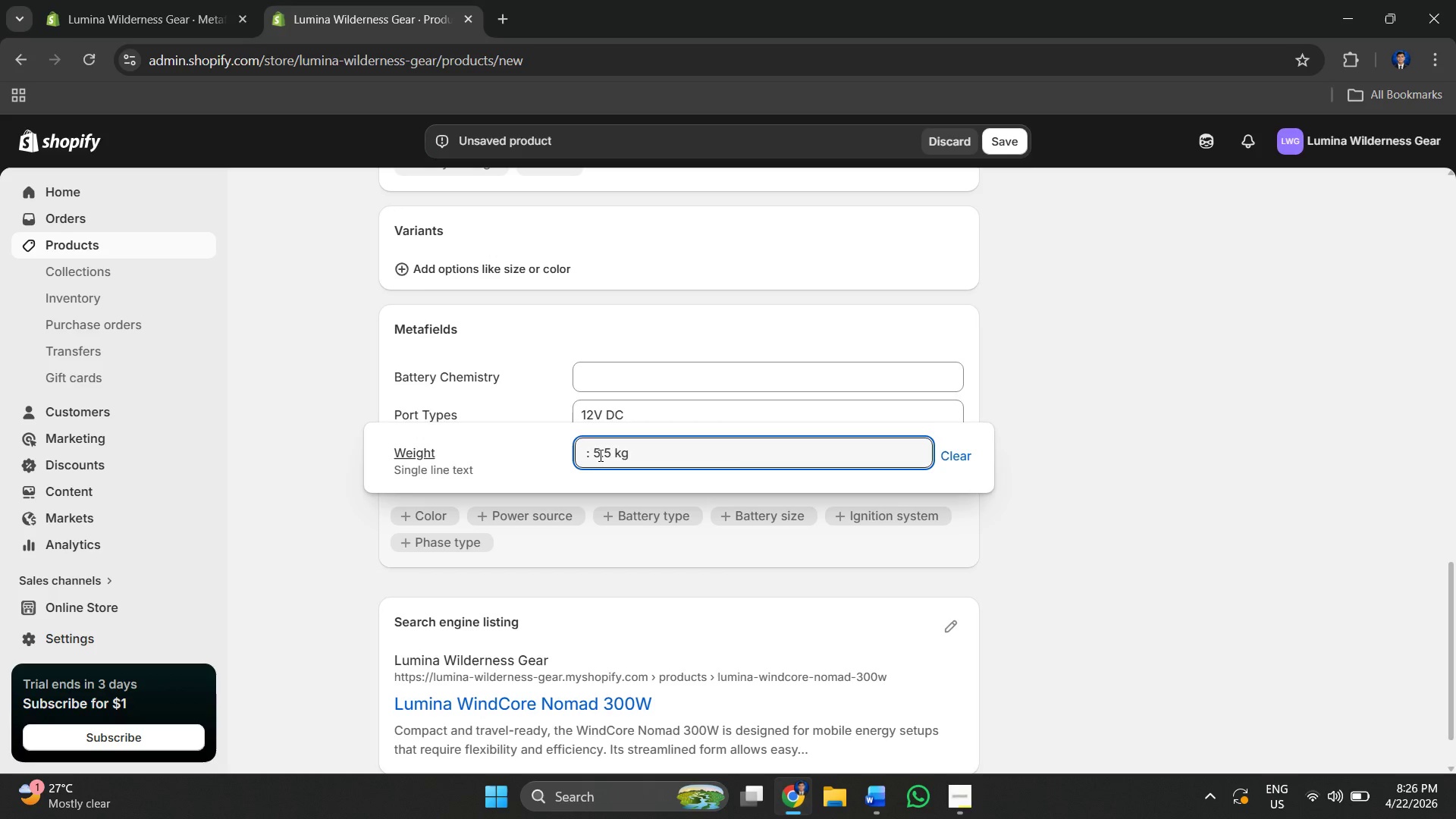 
left_click([599, 455])
 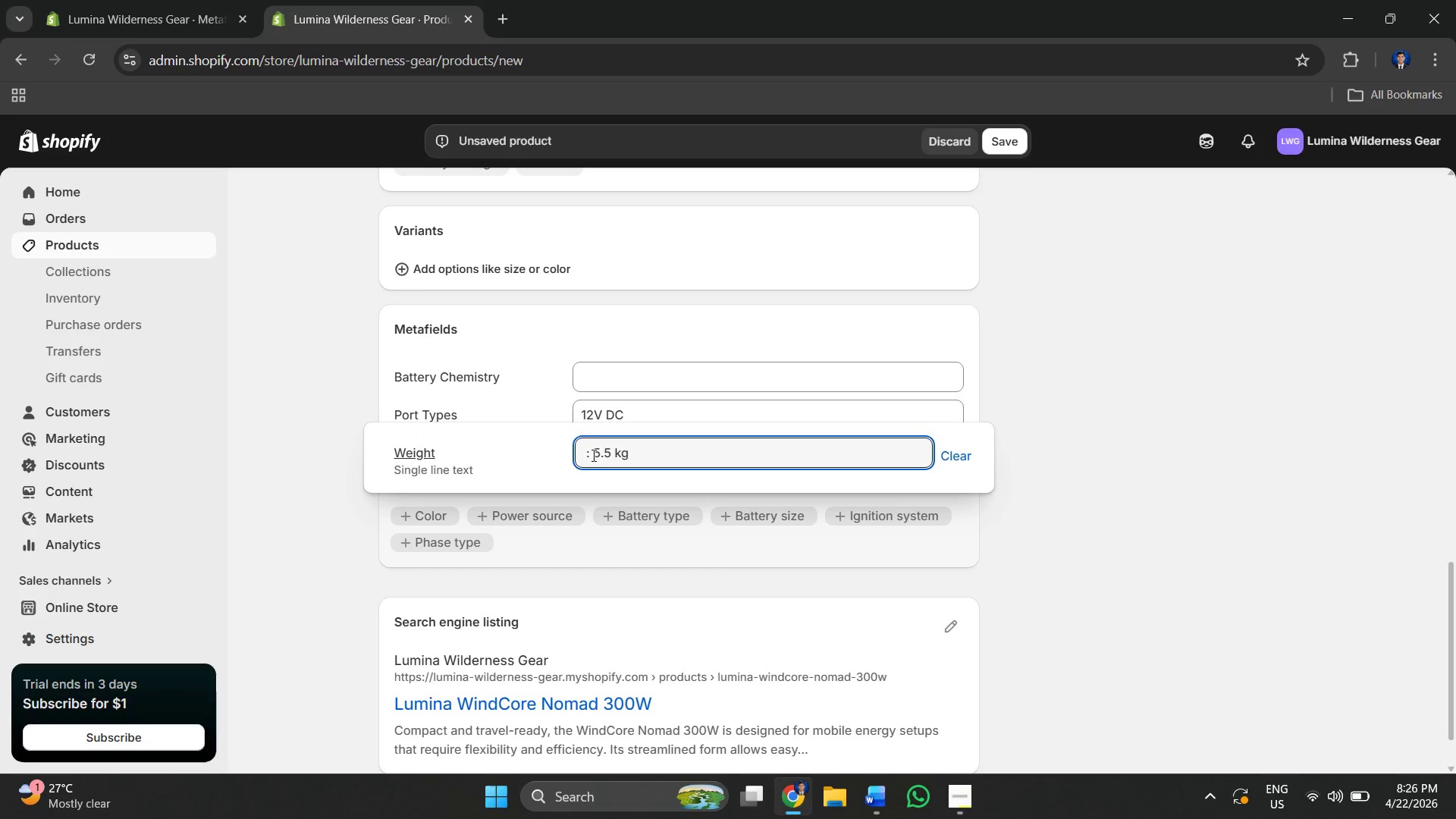 
left_click([592, 455])
 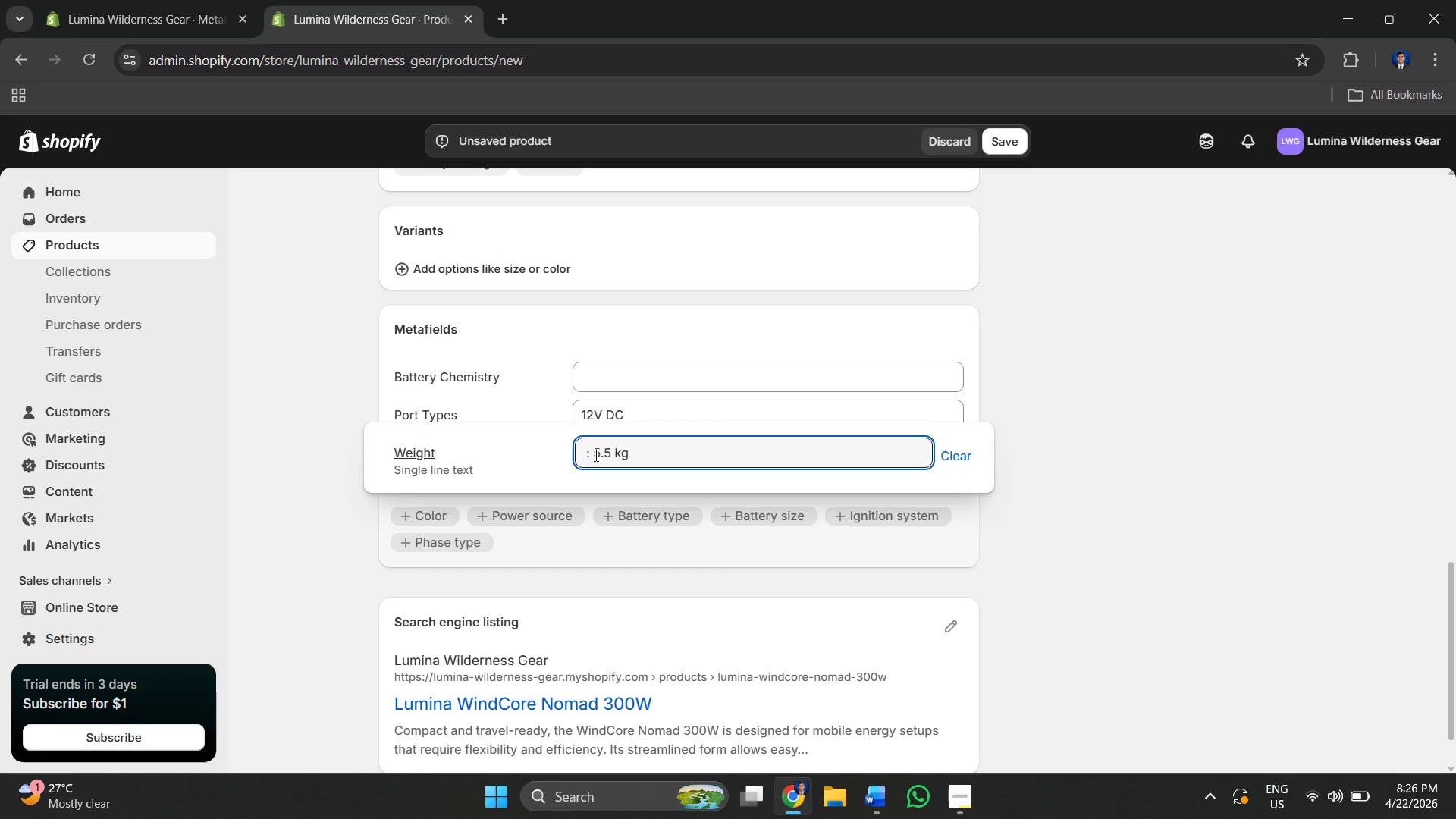 
key(Backspace)
 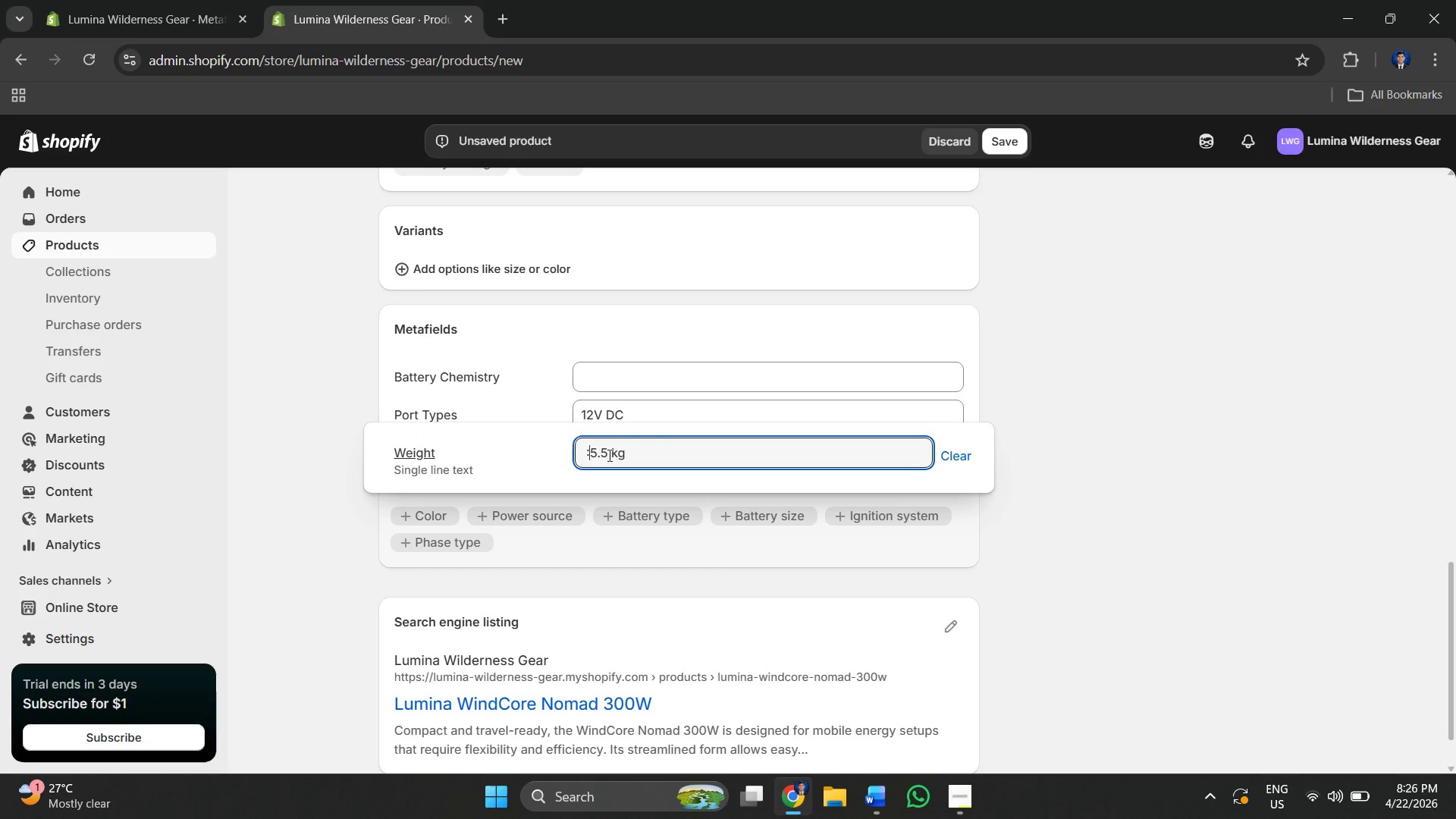 
key(Backspace)
 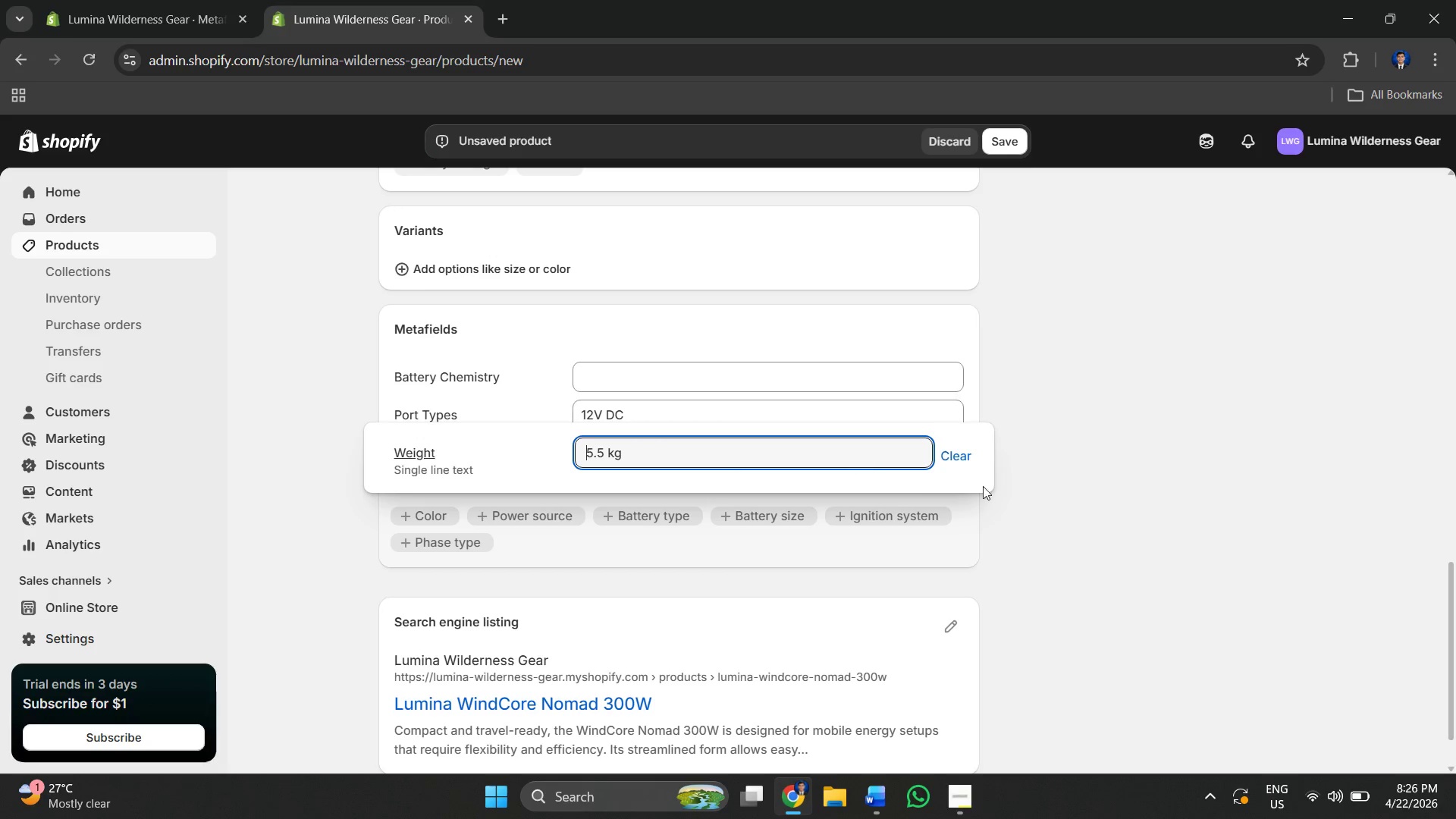 
key(Backspace)
 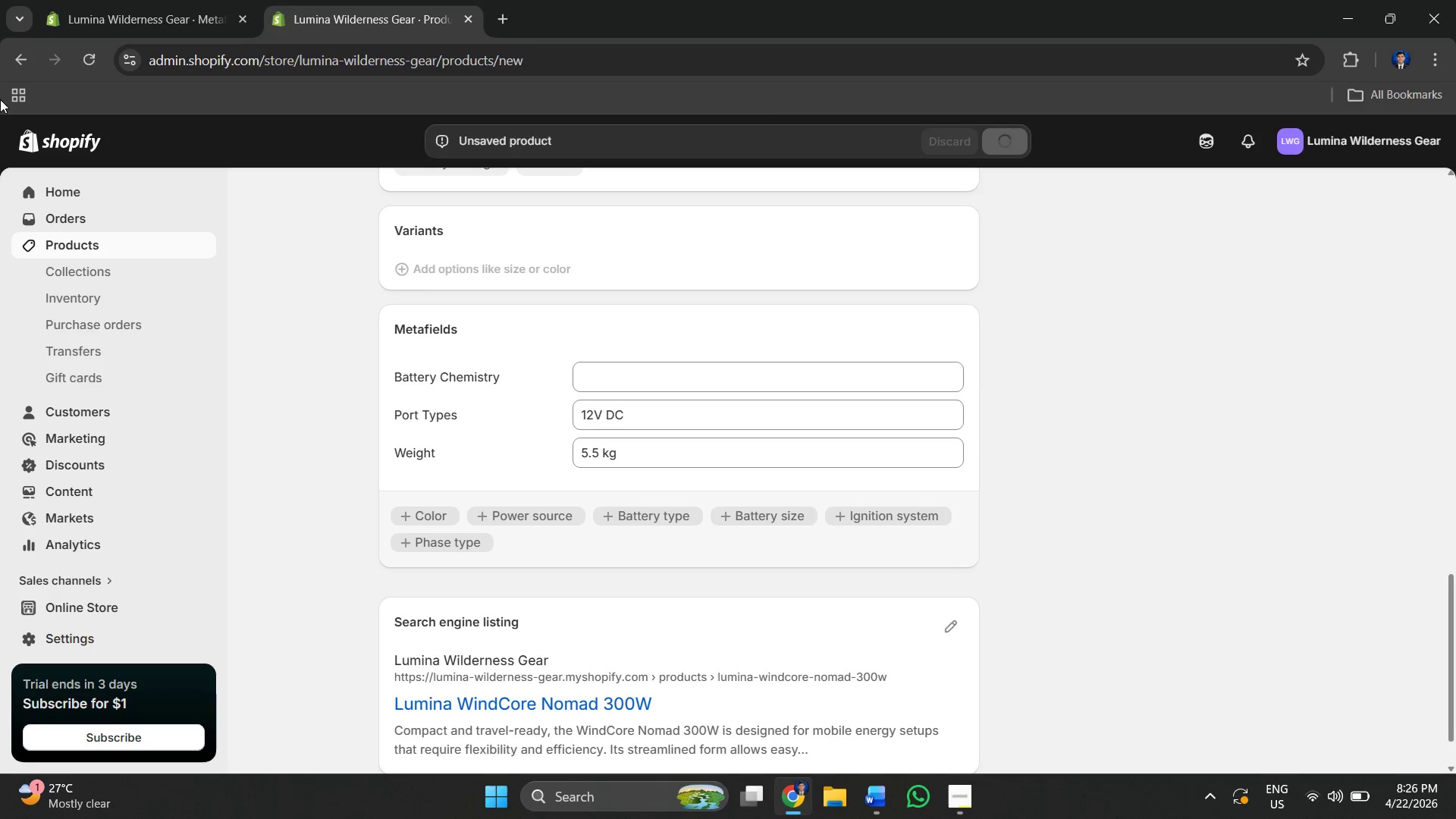 
left_click([120, 247])
 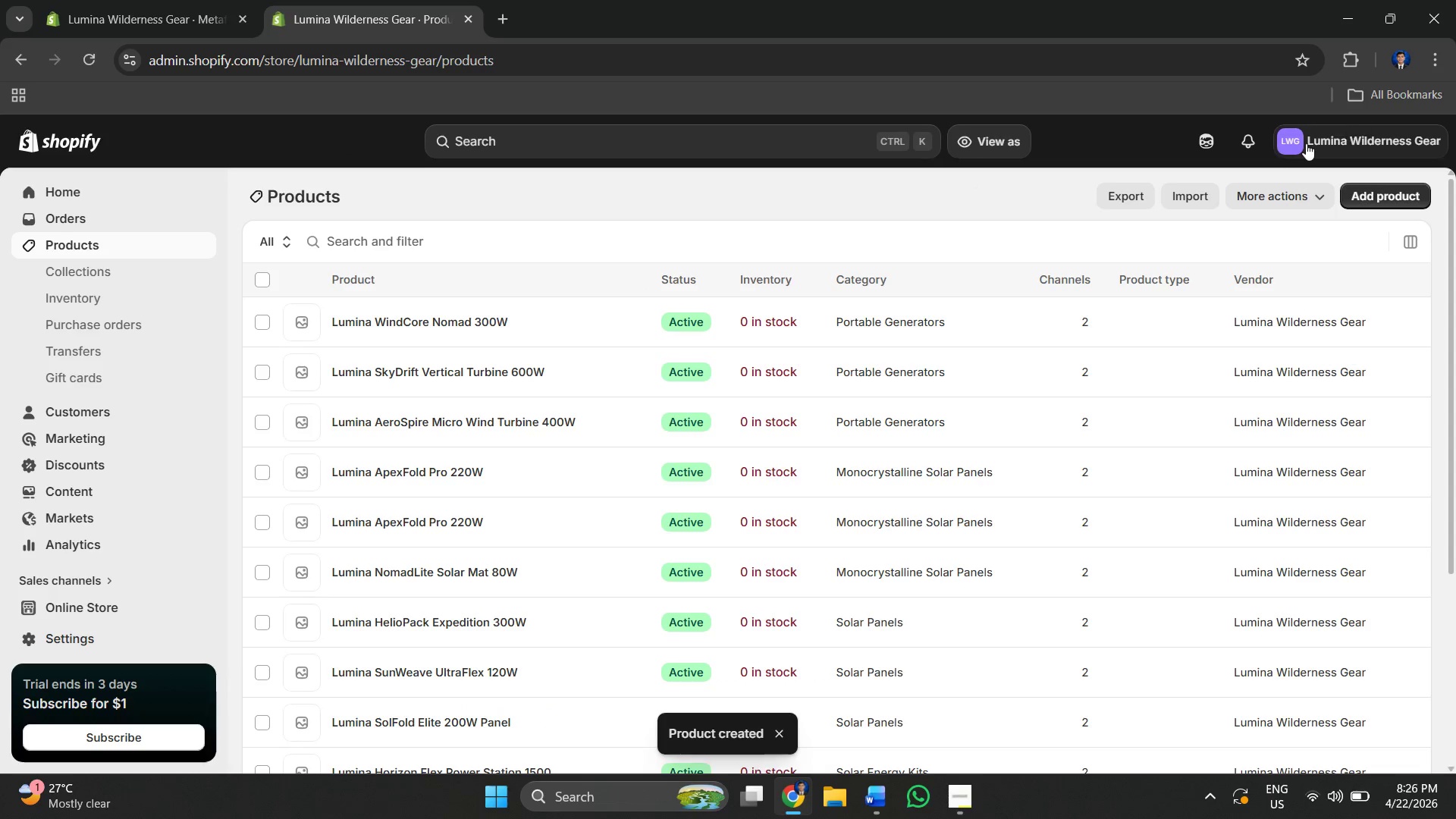 
left_click([1368, 203])
 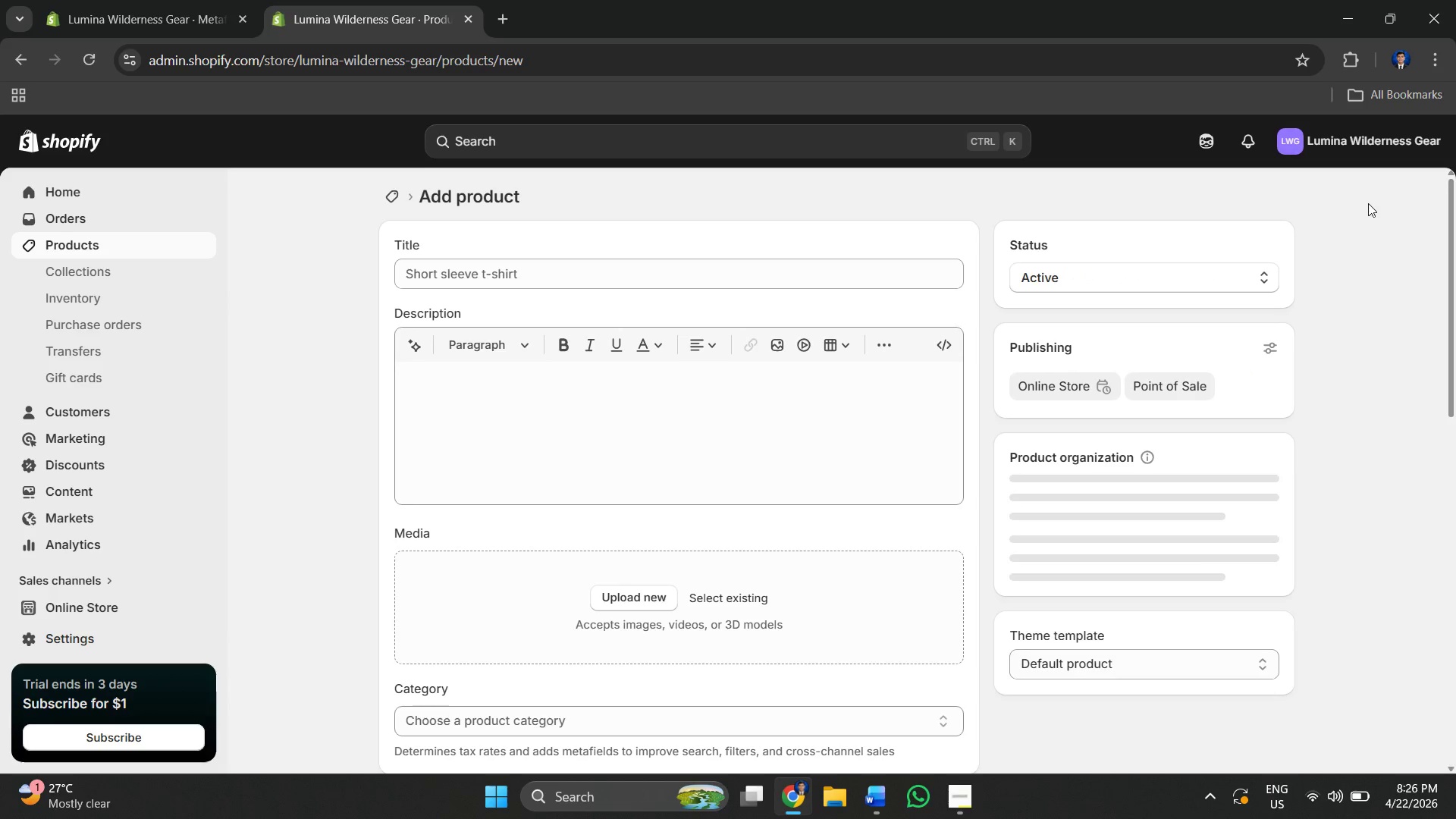 
key(Alt+AltLeft)
 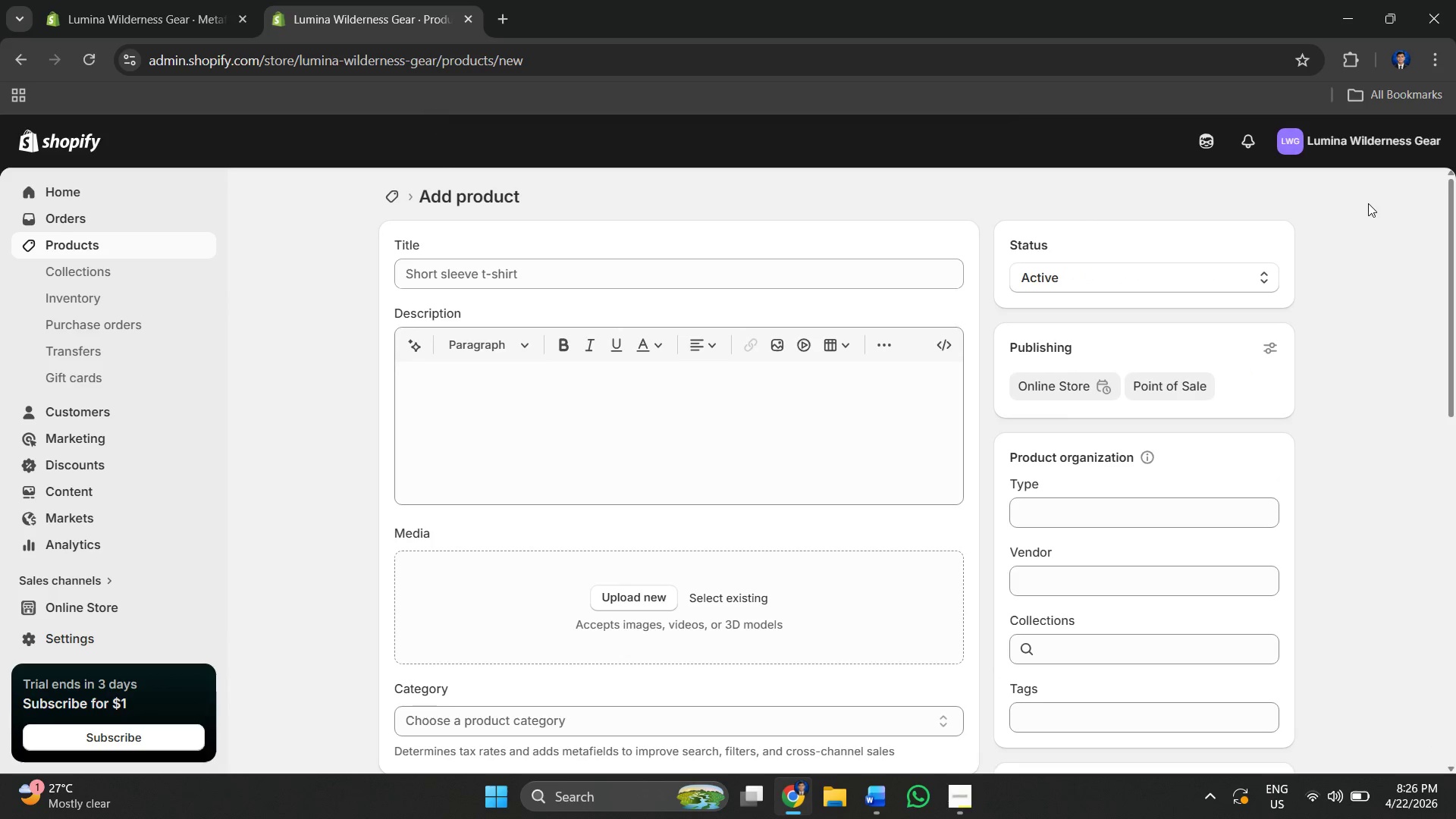 
key(Alt+Tab)
 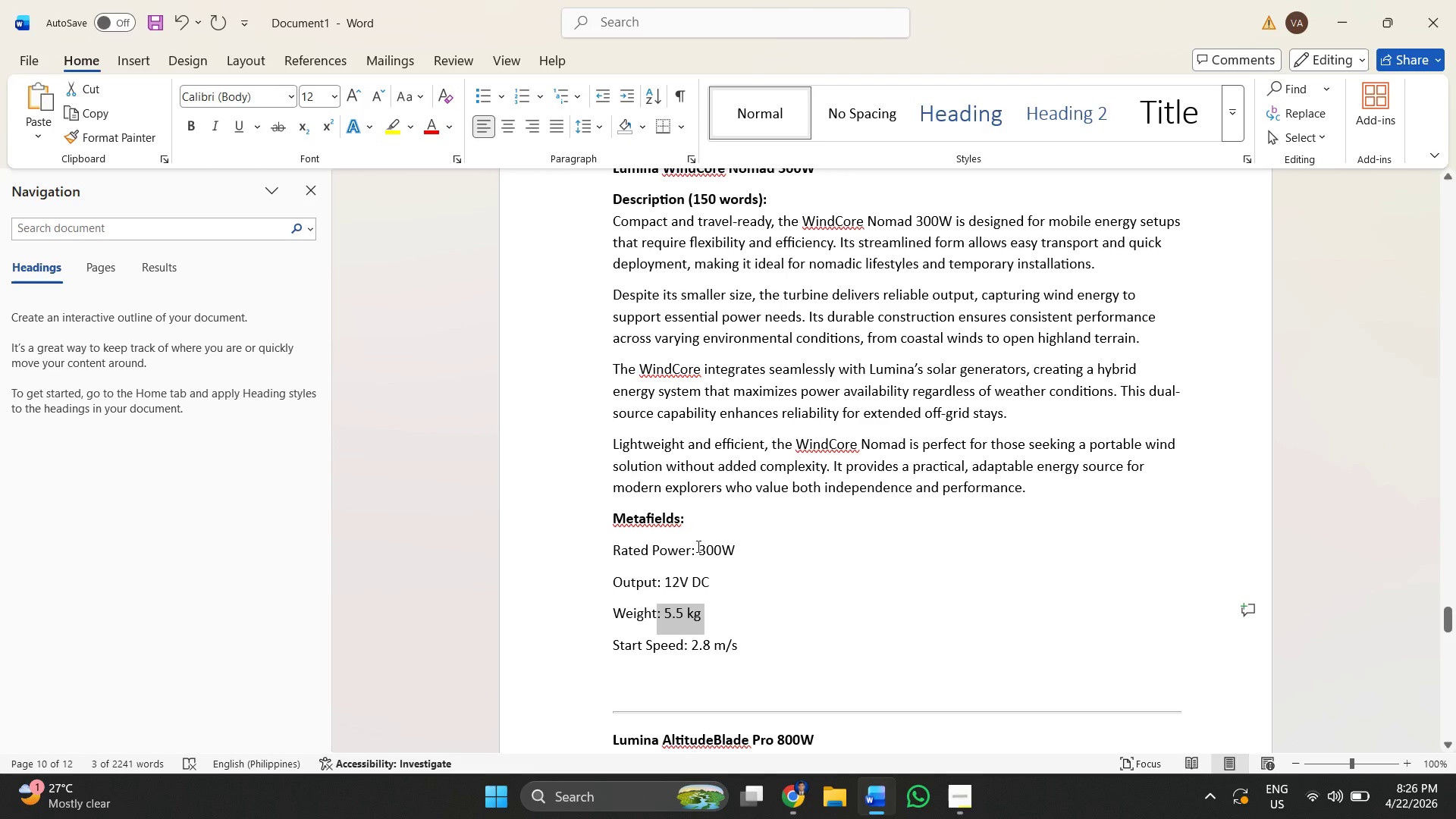 
scroll: coordinate [706, 431], scroll_direction: down, amount: 10.0
 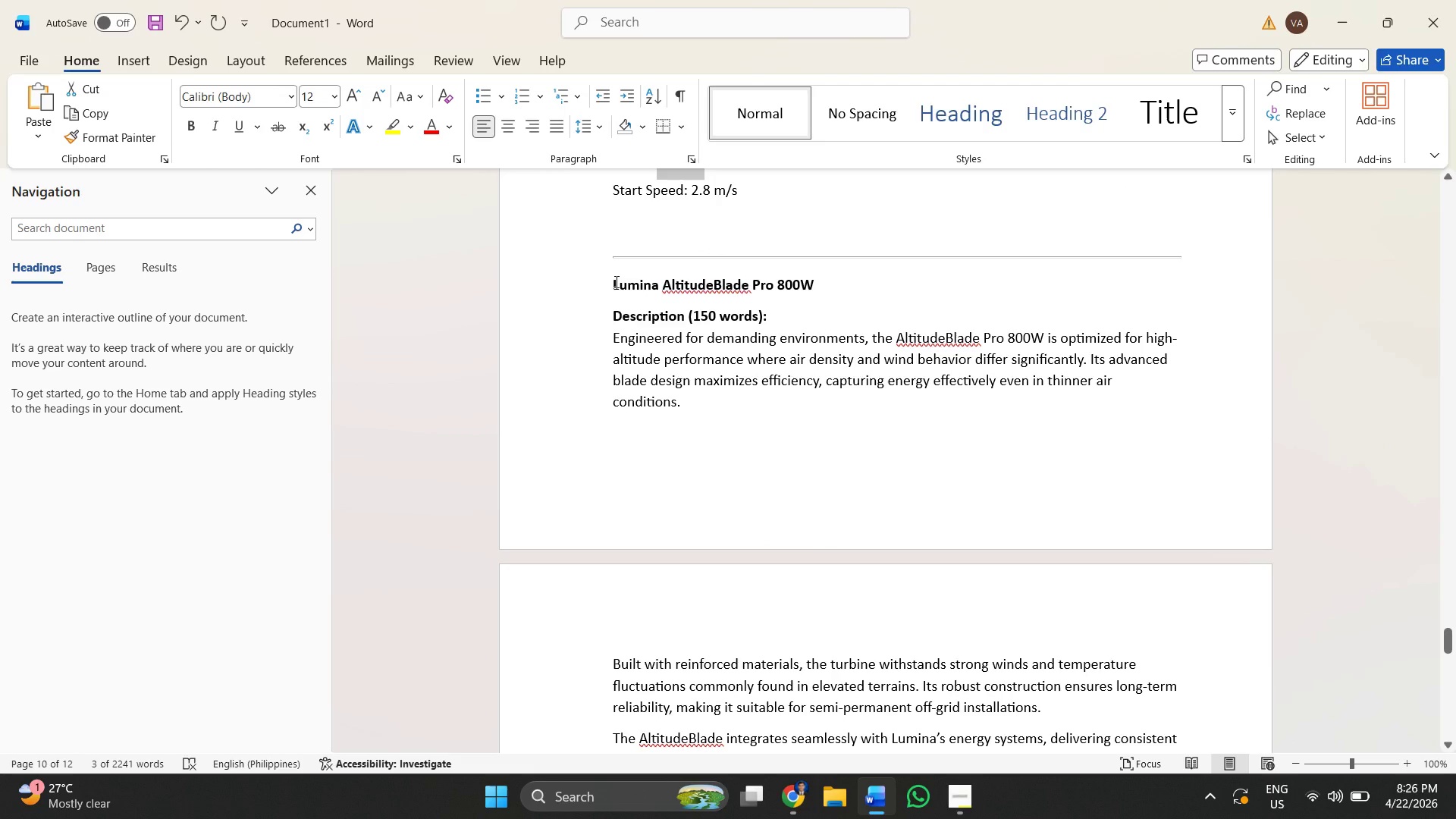 
left_click_drag(start_coordinate=[613, 281], to_coordinate=[842, 285])
 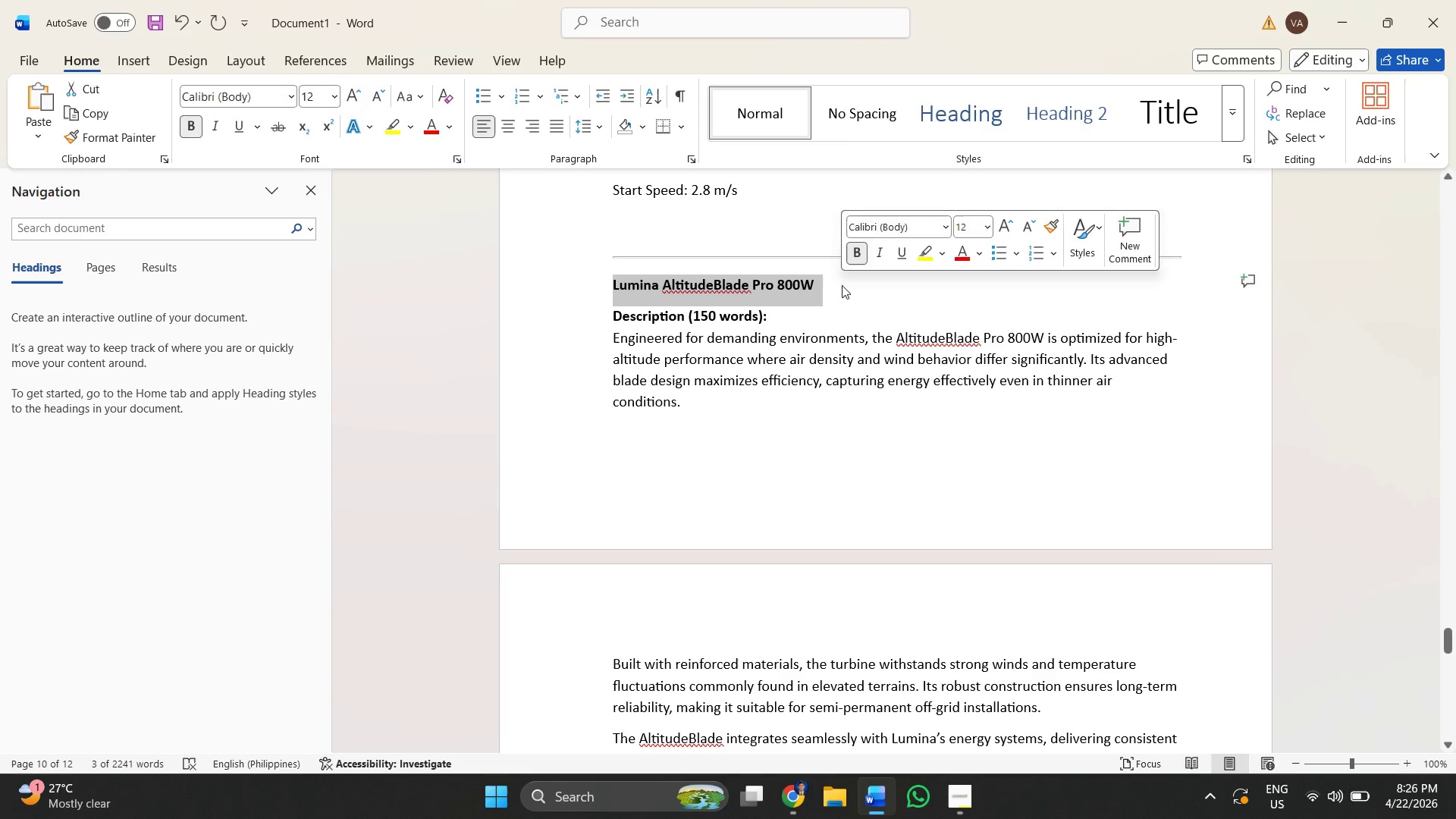 
key(Control+C)
 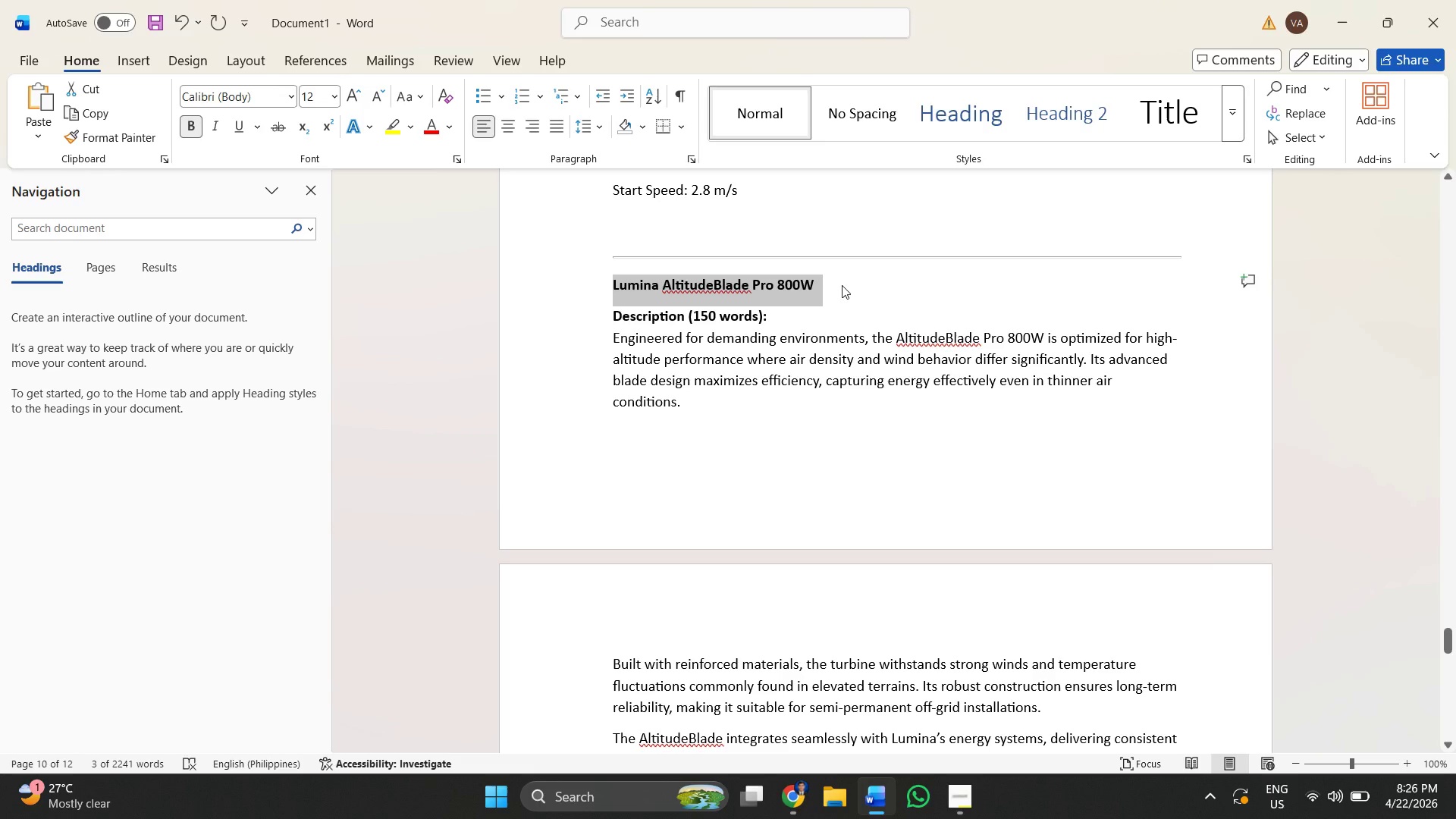 
key(Alt+AltLeft)
 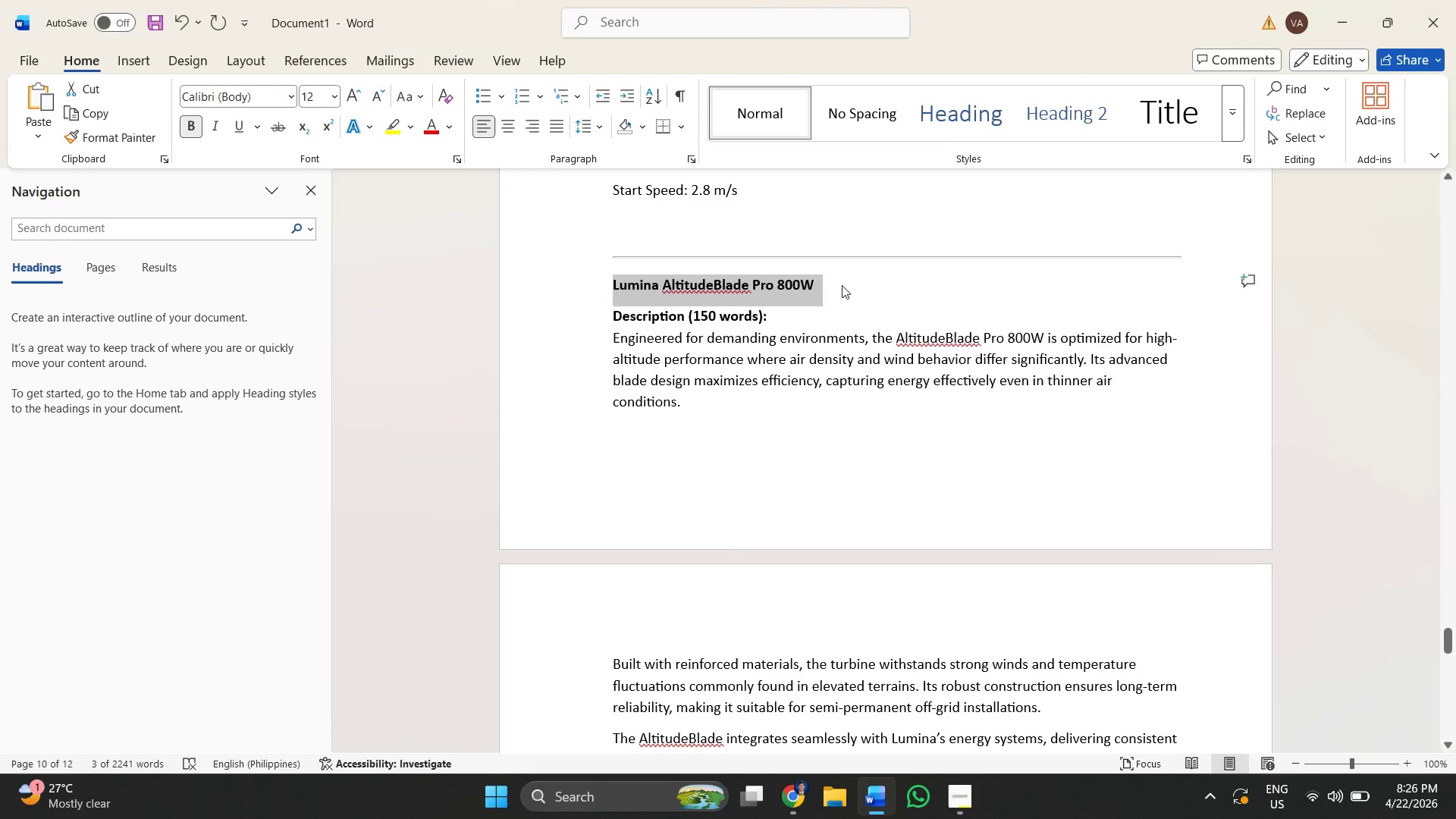 
key(Alt+Tab)
 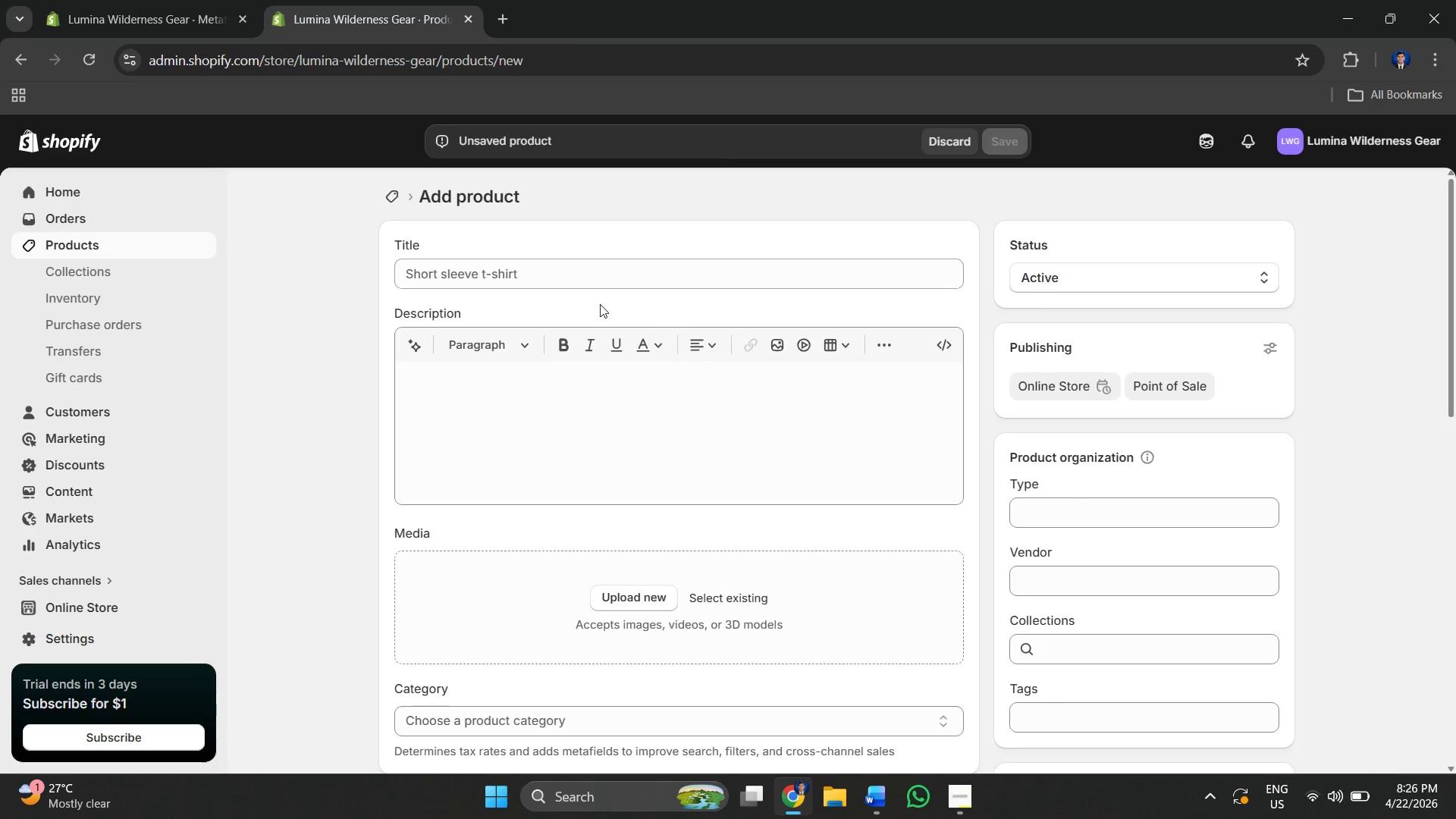 
left_click([582, 268])
 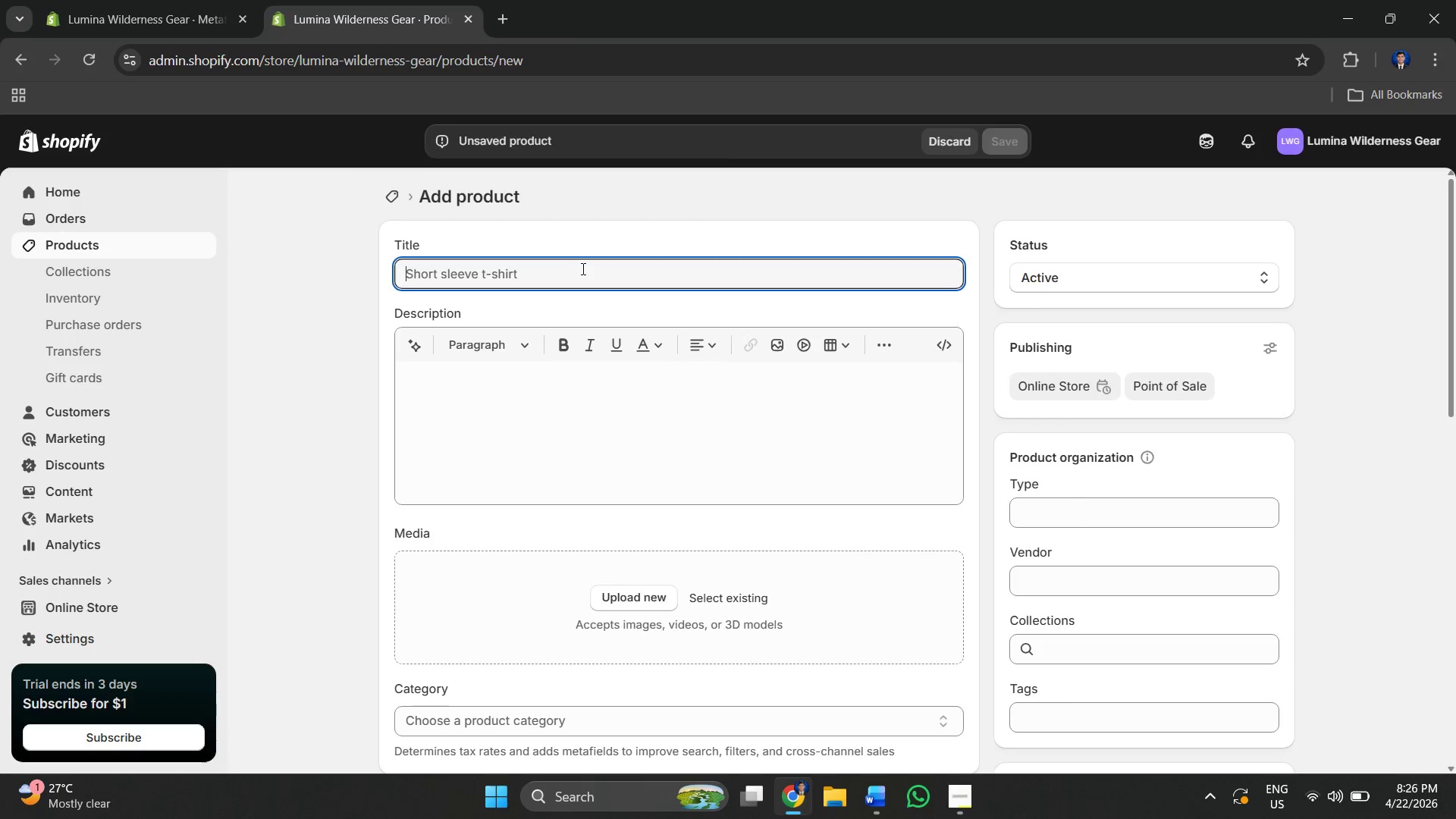 
key(Control+V)
 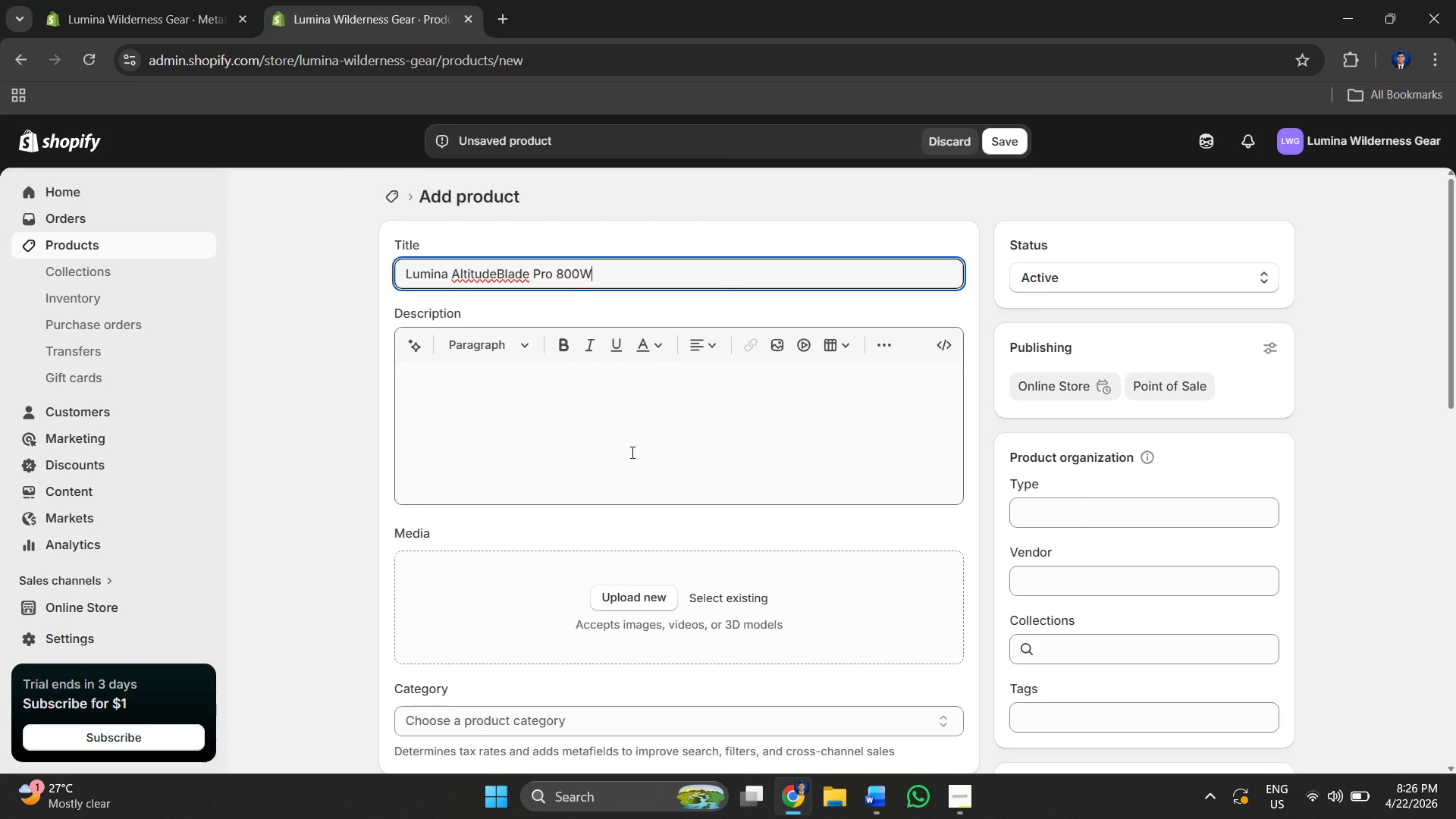 
left_click([628, 454])
 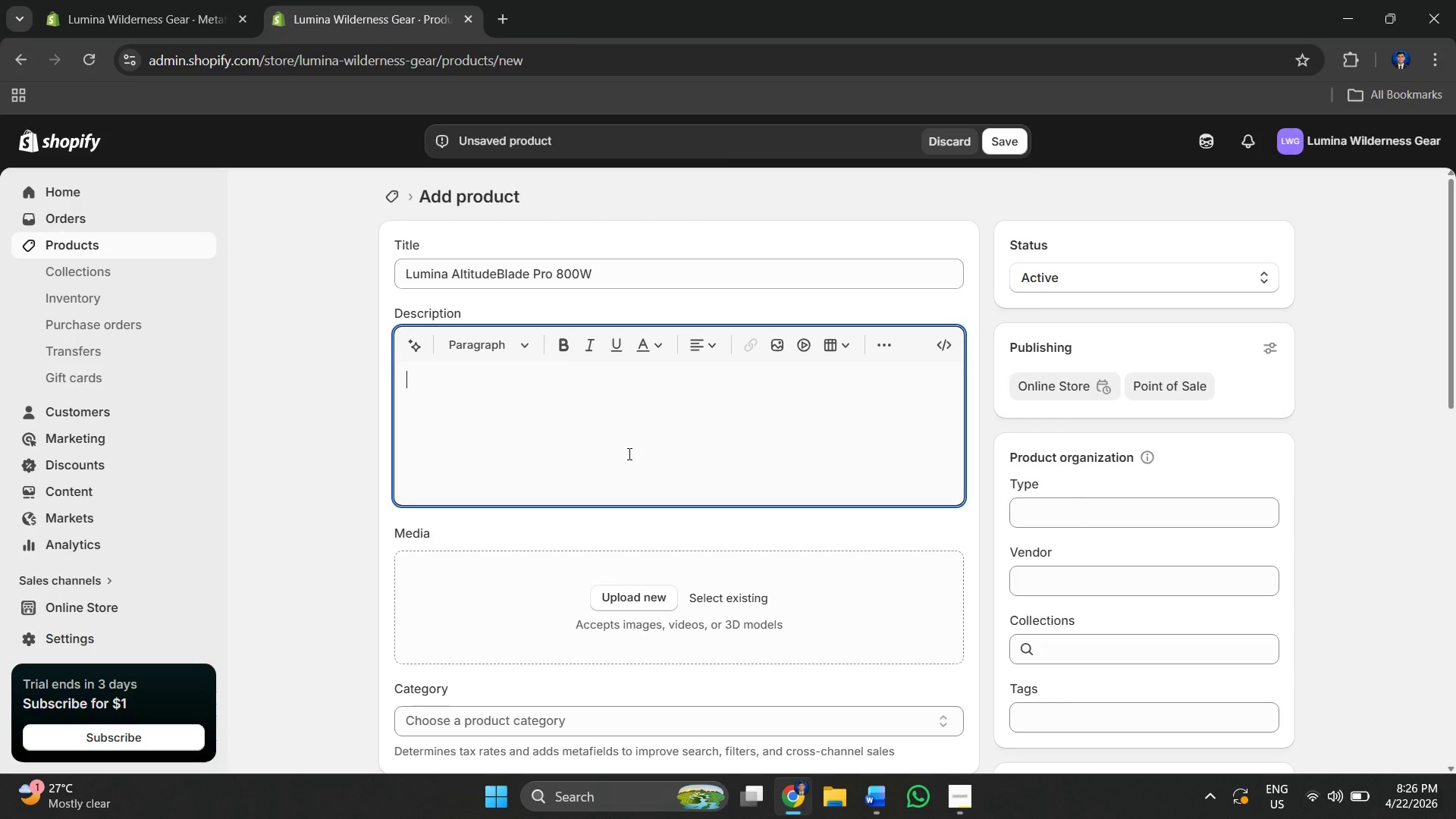 
key(Alt+AltLeft)
 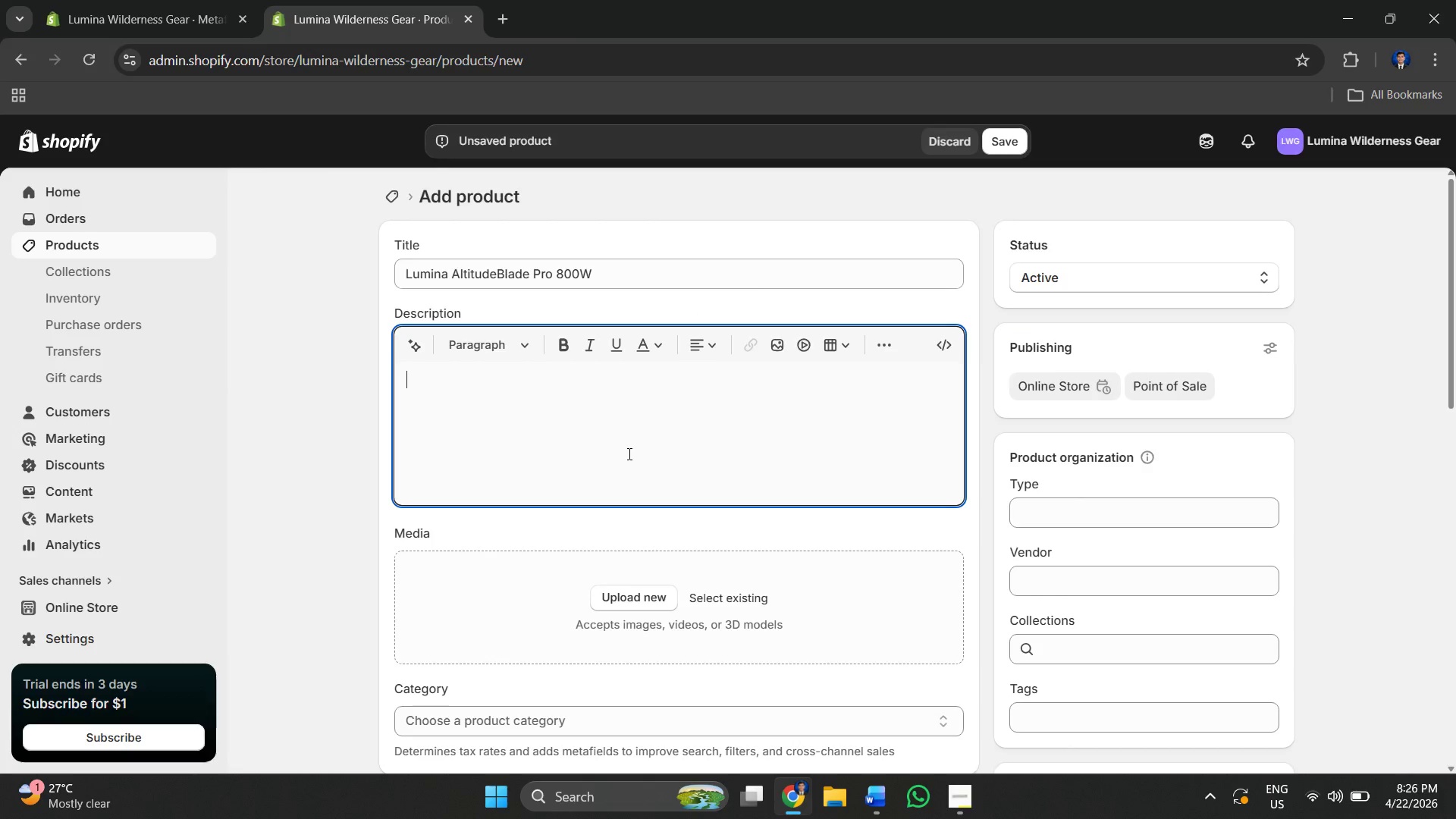 
key(Alt+Tab)
 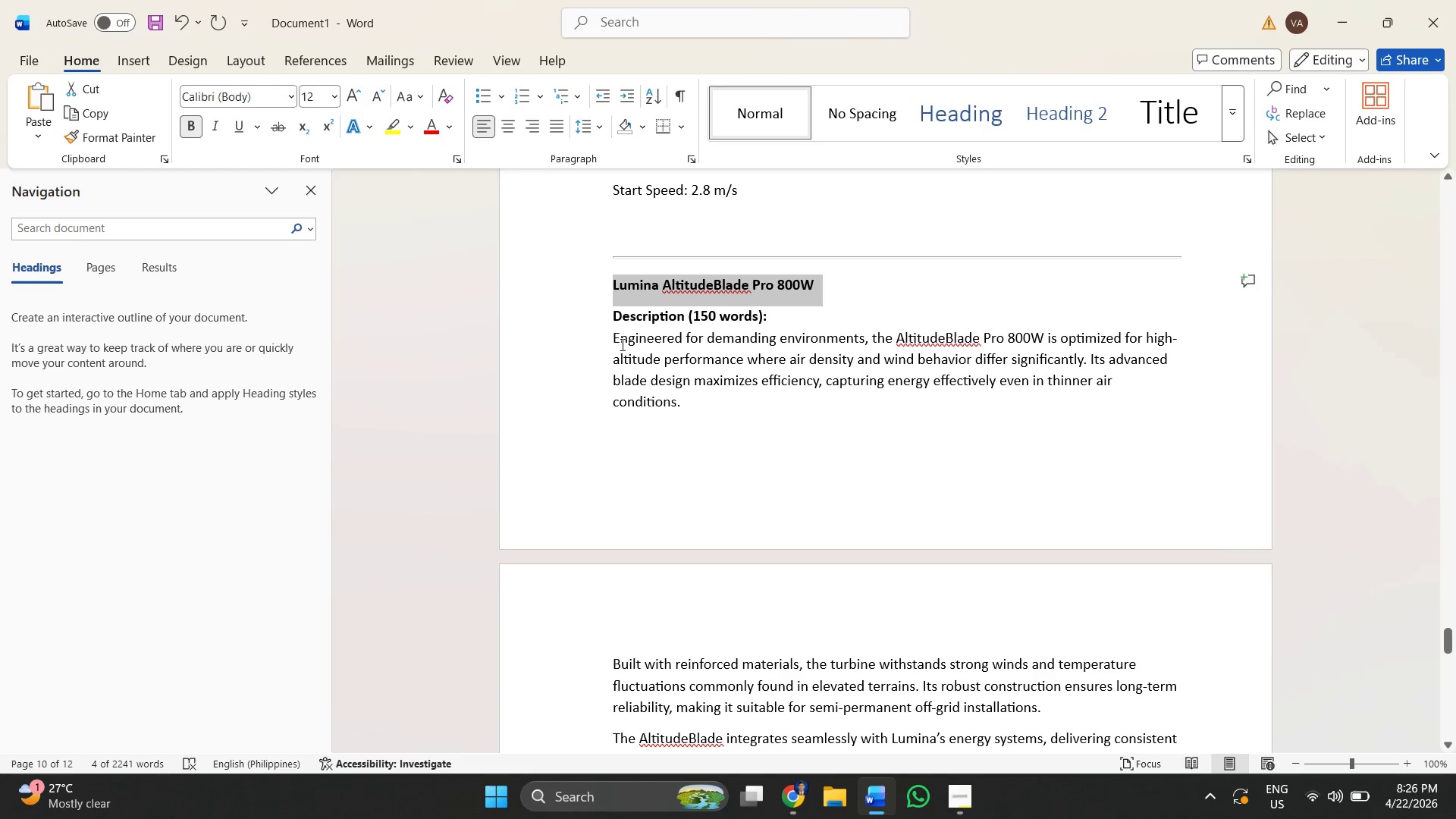 
left_click_drag(start_coordinate=[616, 340], to_coordinate=[861, 578])
 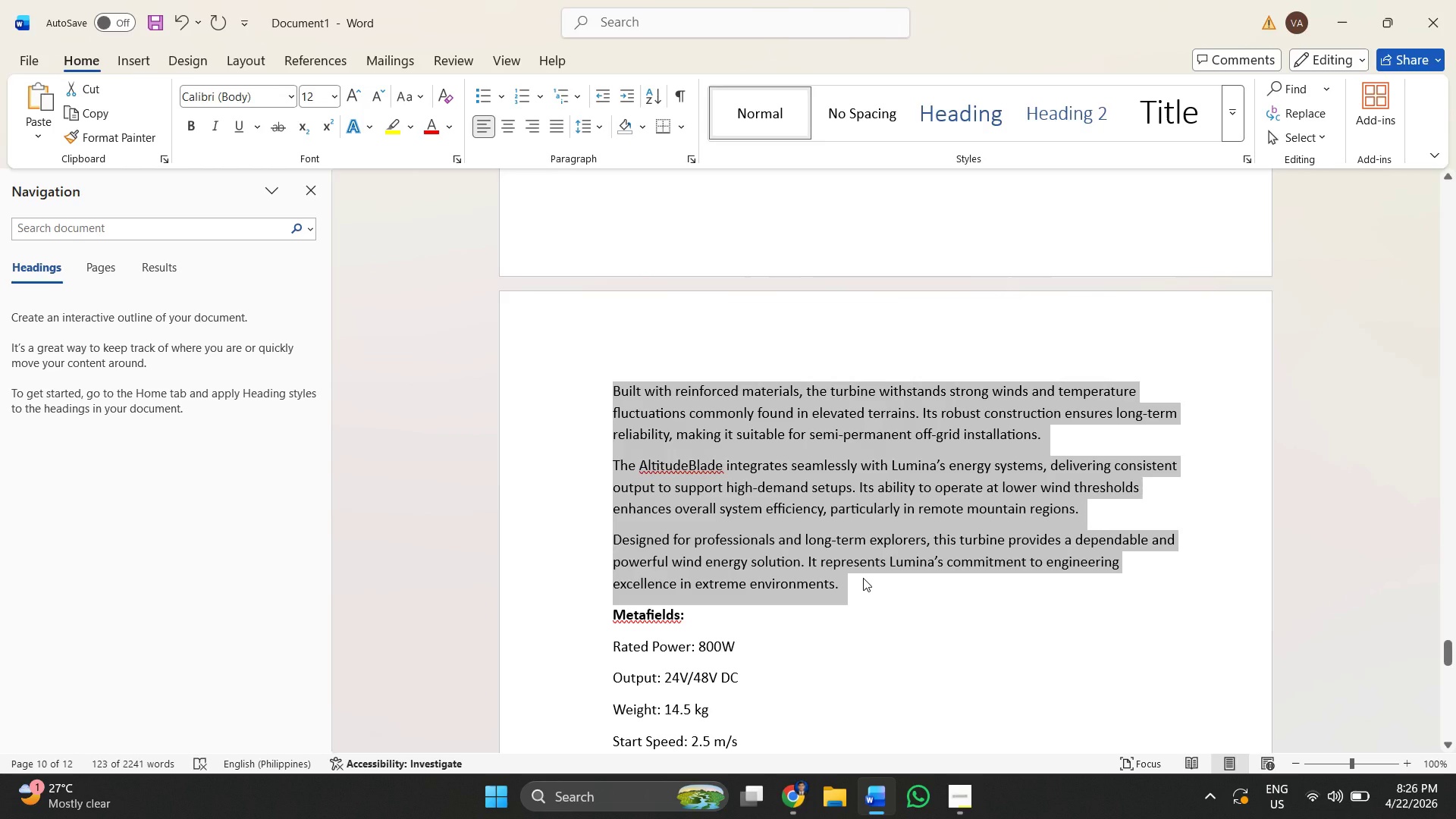 
scroll: coordinate [868, 473], scroll_direction: down, amount: 6.0
 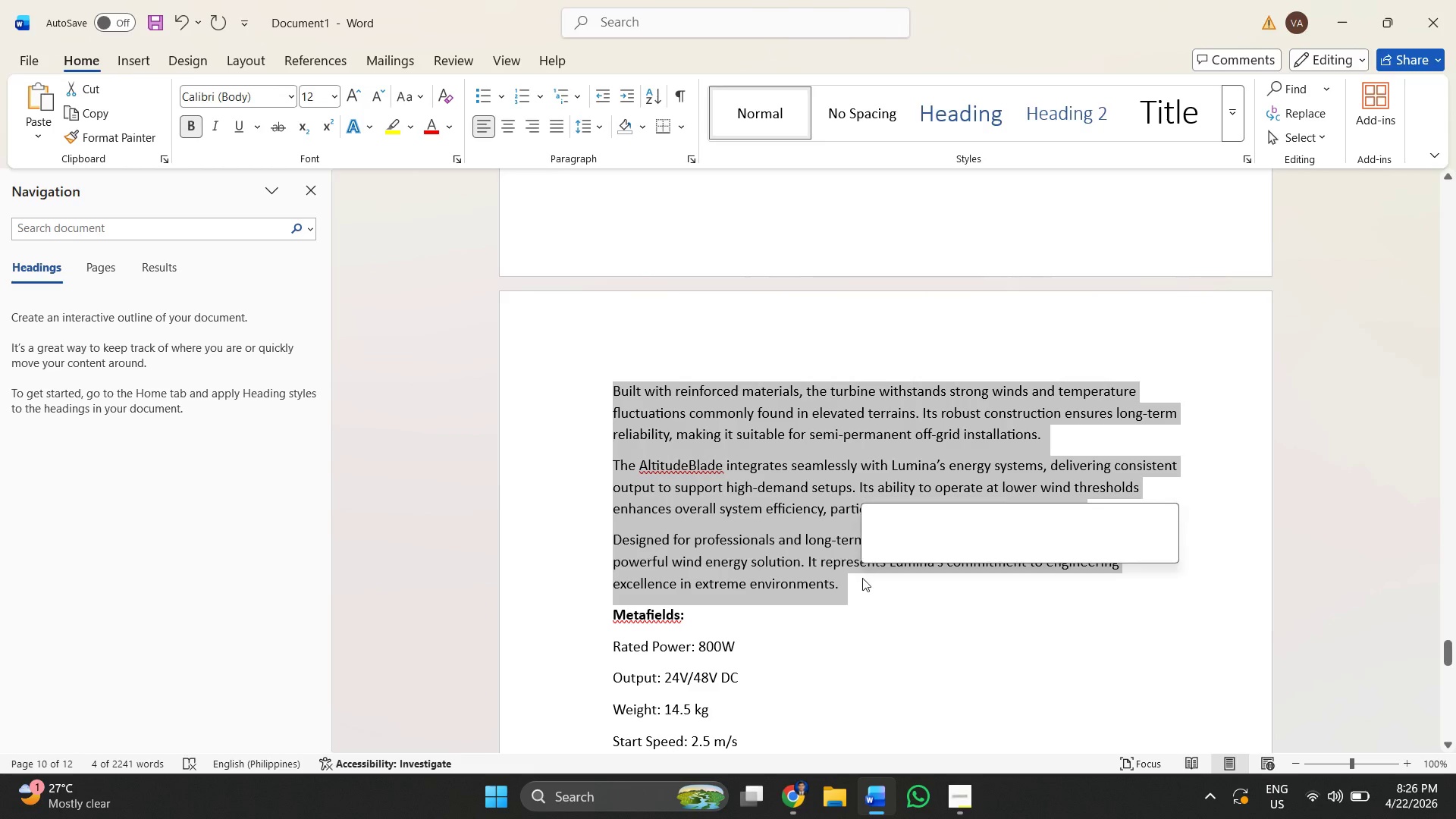 
key(Control+C)
 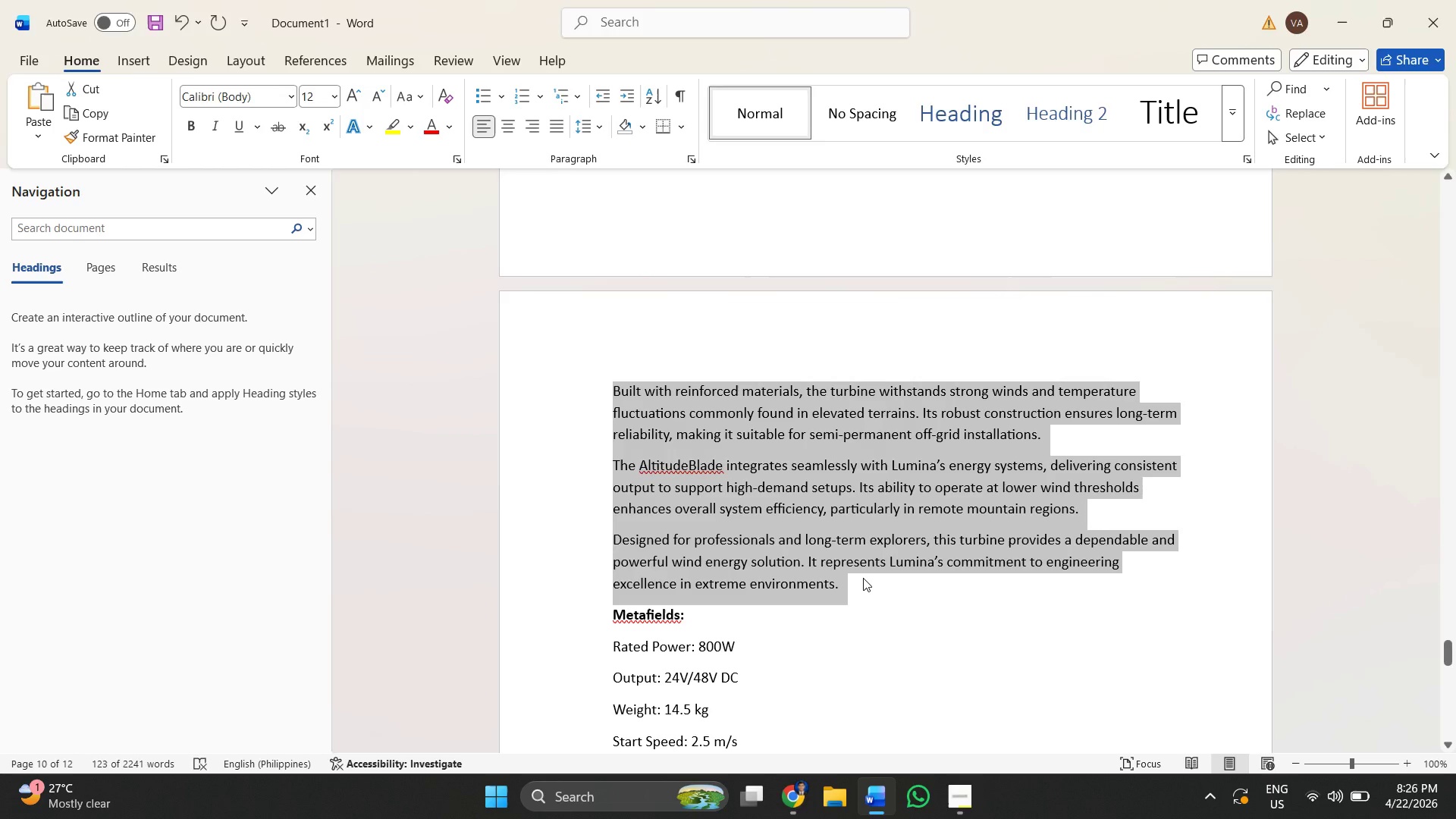 
key(Alt+Tab)
 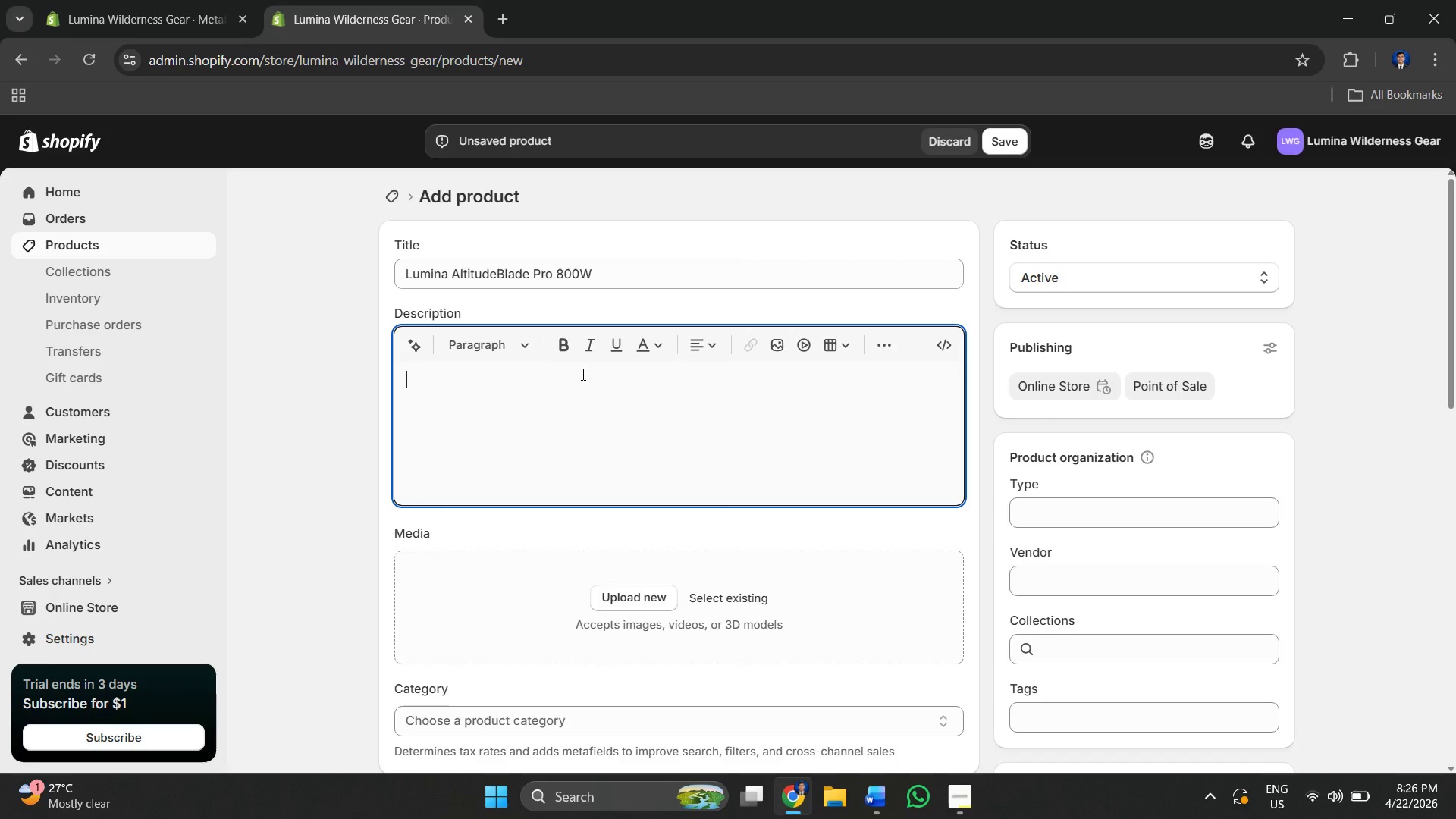 
key(Control+V)
 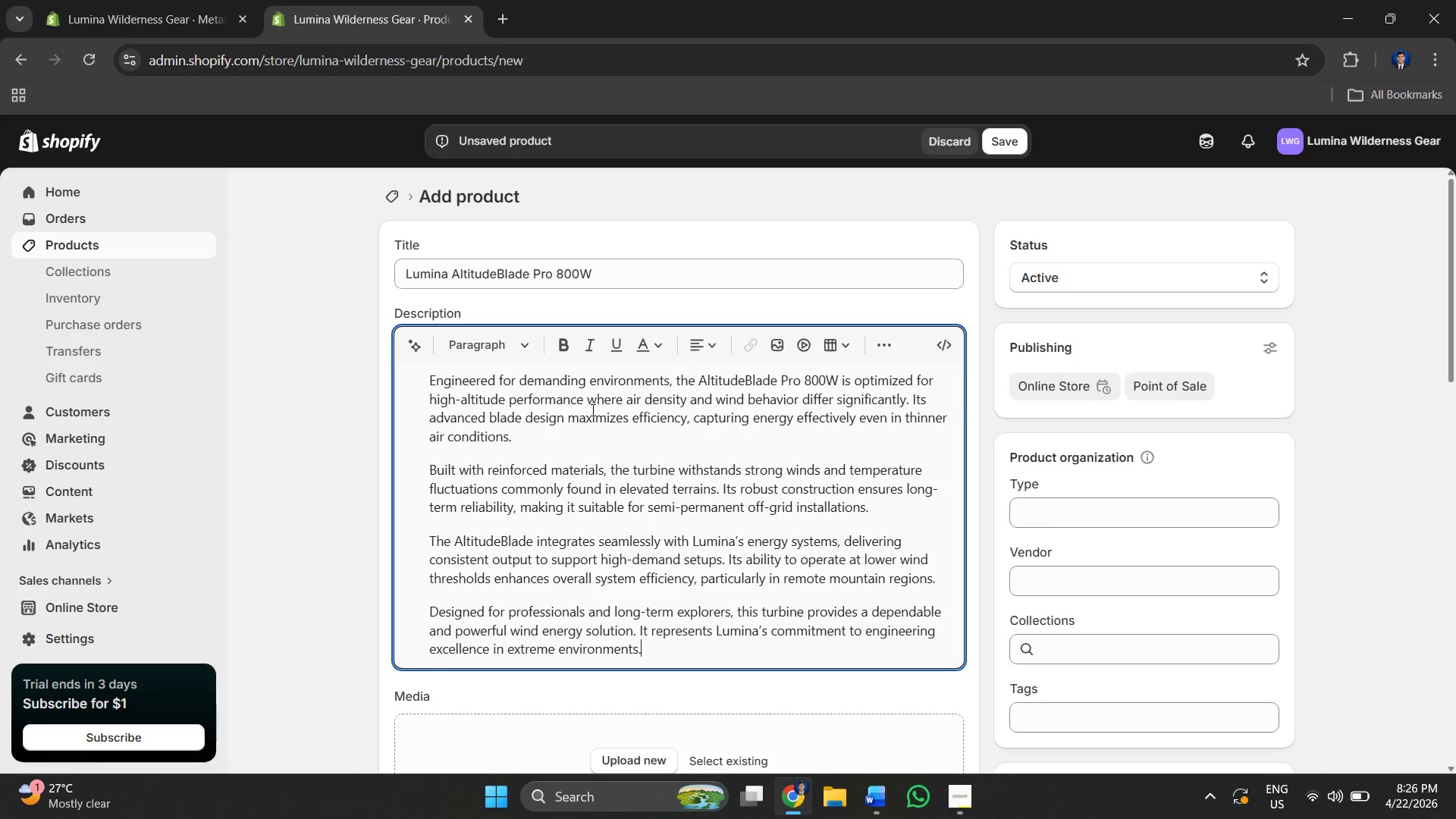 
scroll: coordinate [611, 356], scroll_direction: down, amount: 8.0
 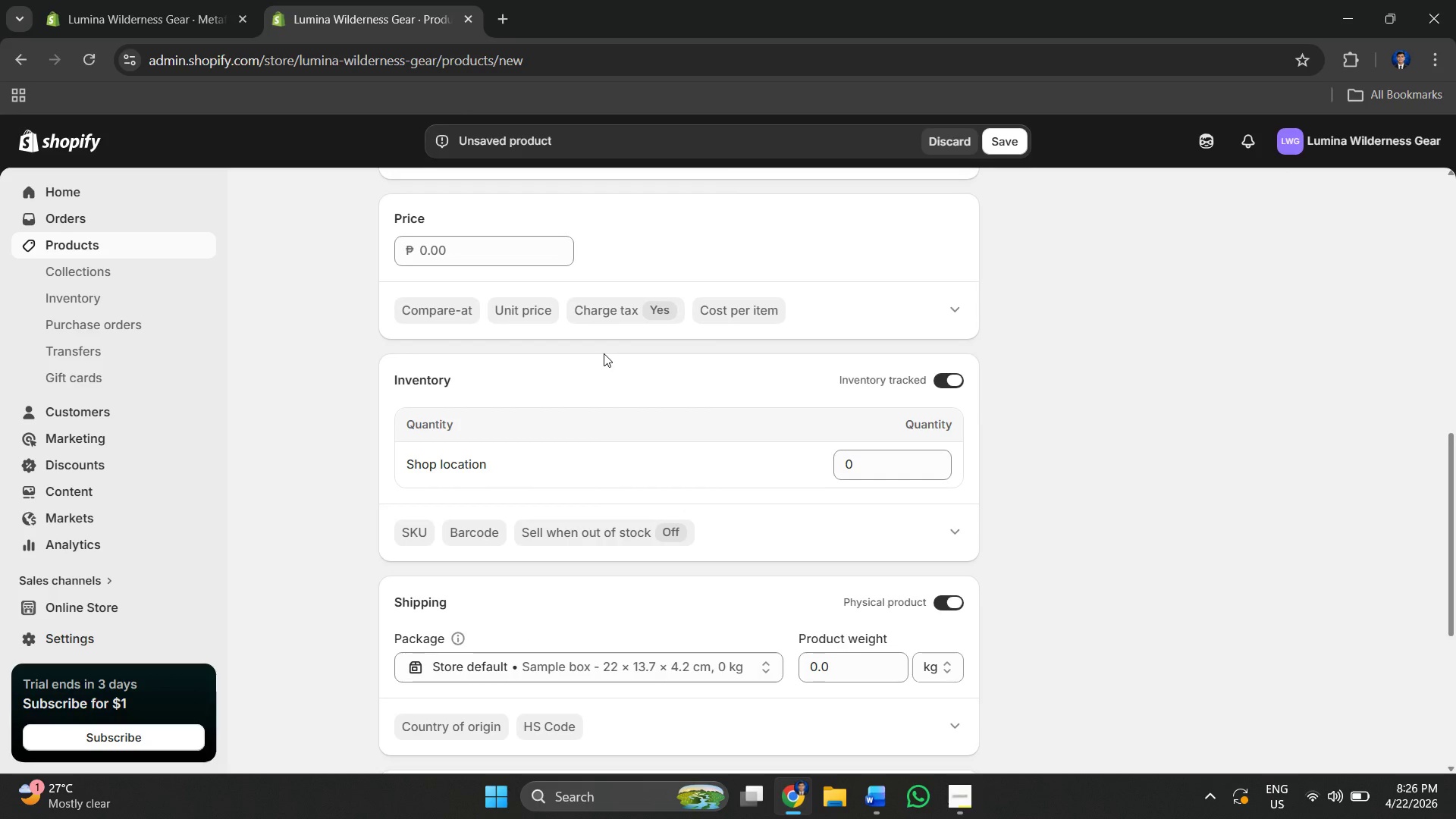 
scroll: coordinate [604, 353], scroll_direction: up, amount: 3.0
 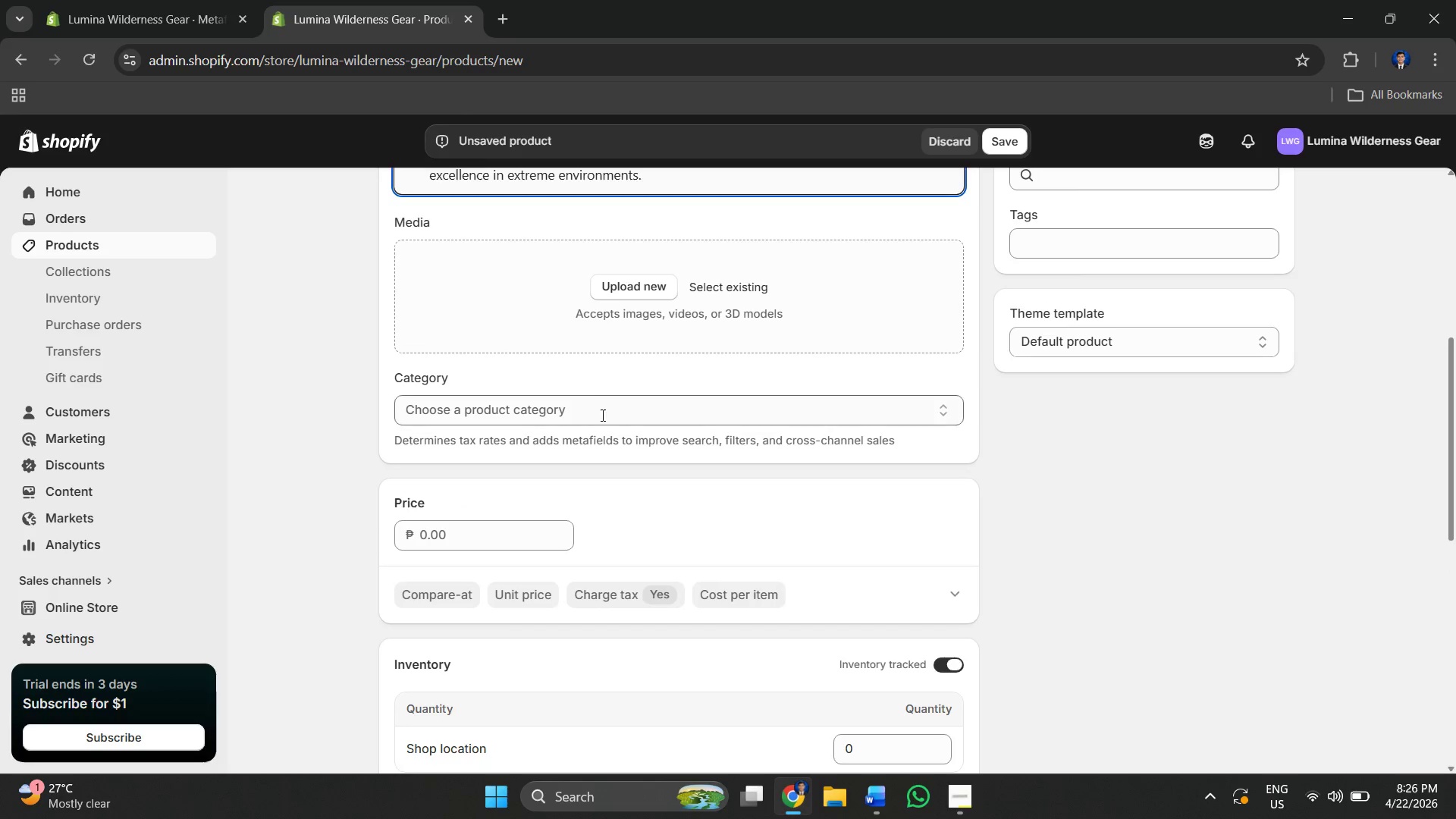 
left_click([601, 416])
 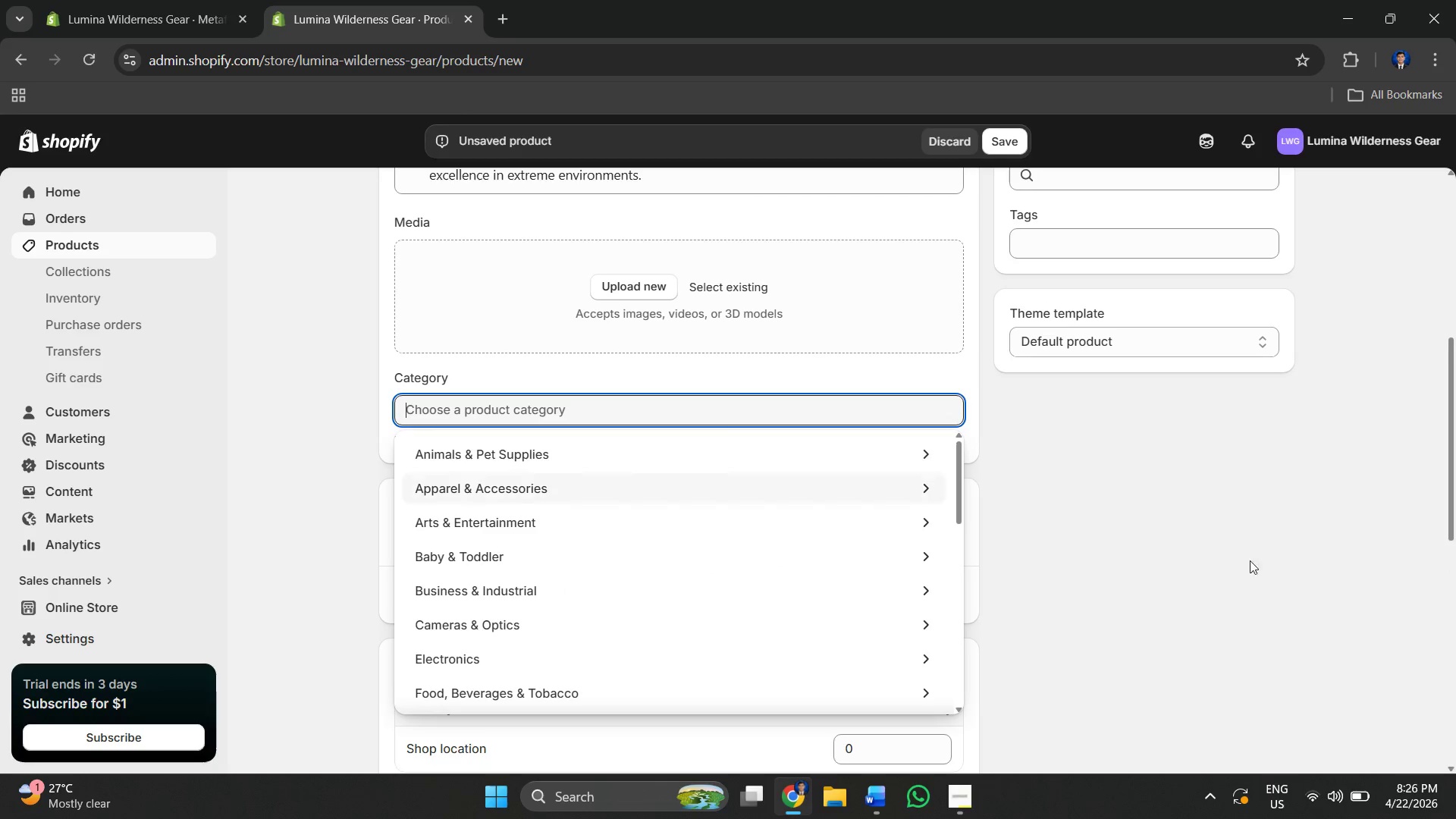 
left_click([1268, 569])
 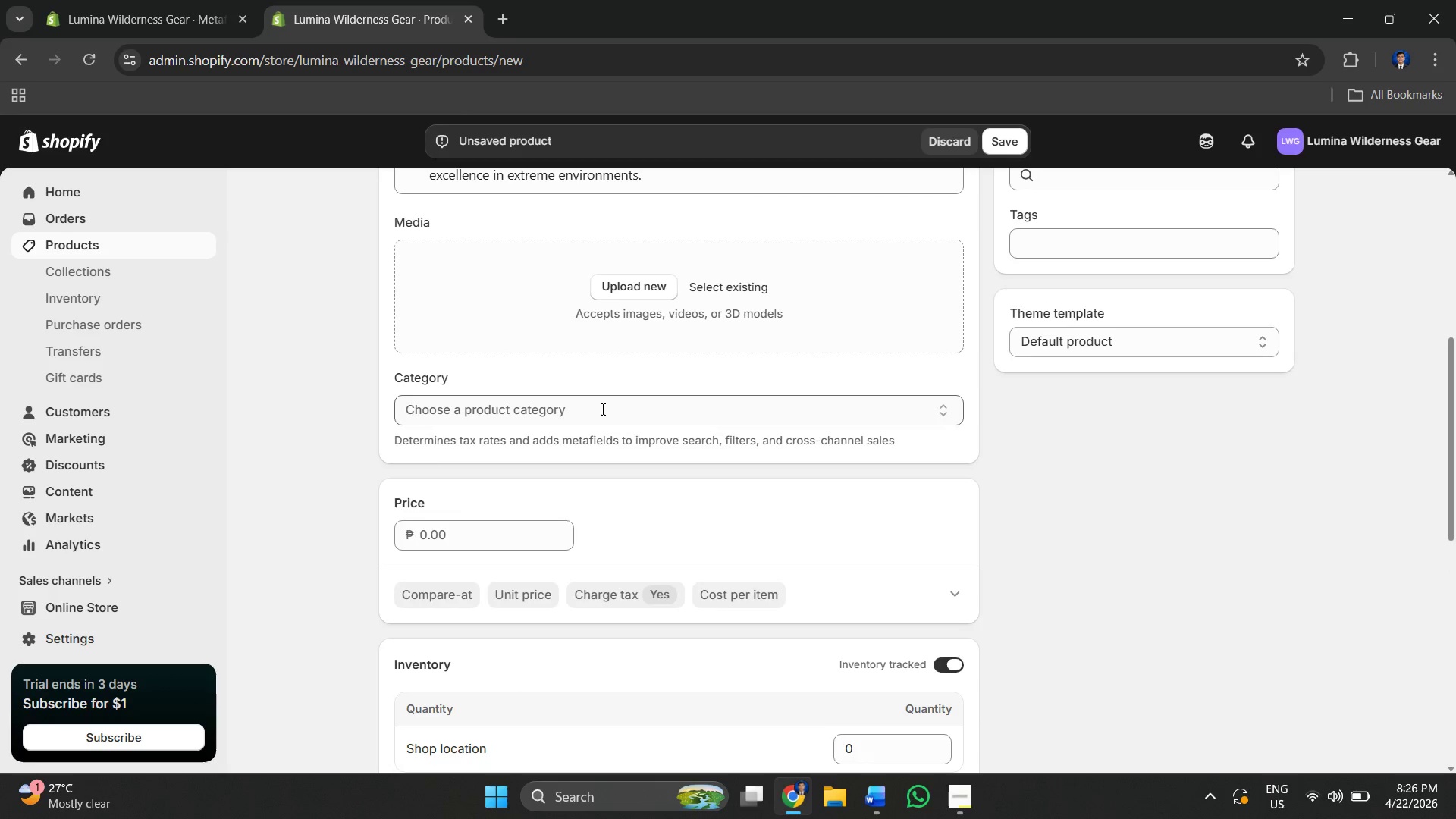 
left_click([601, 409])
 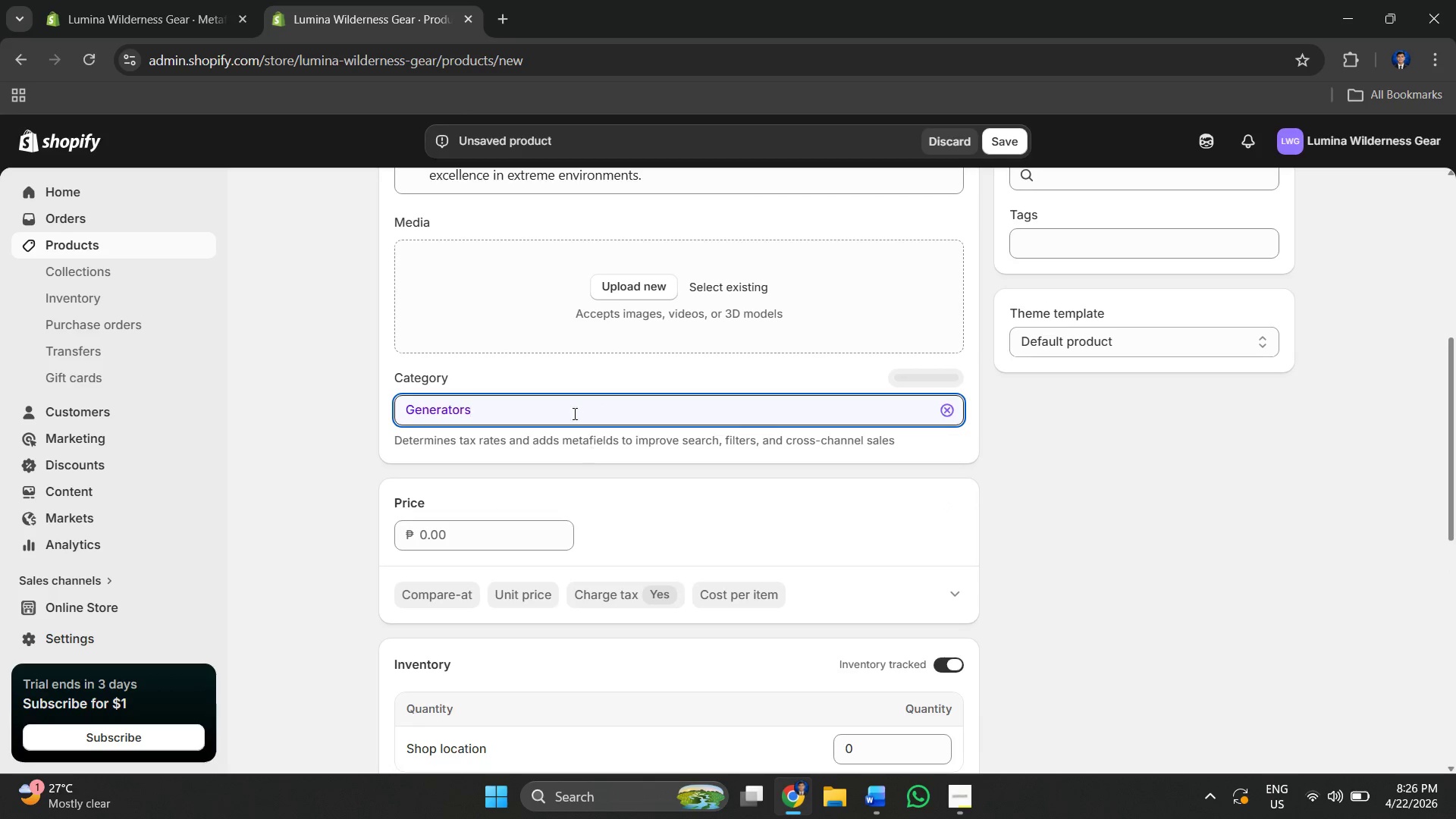 
left_click([564, 416])
 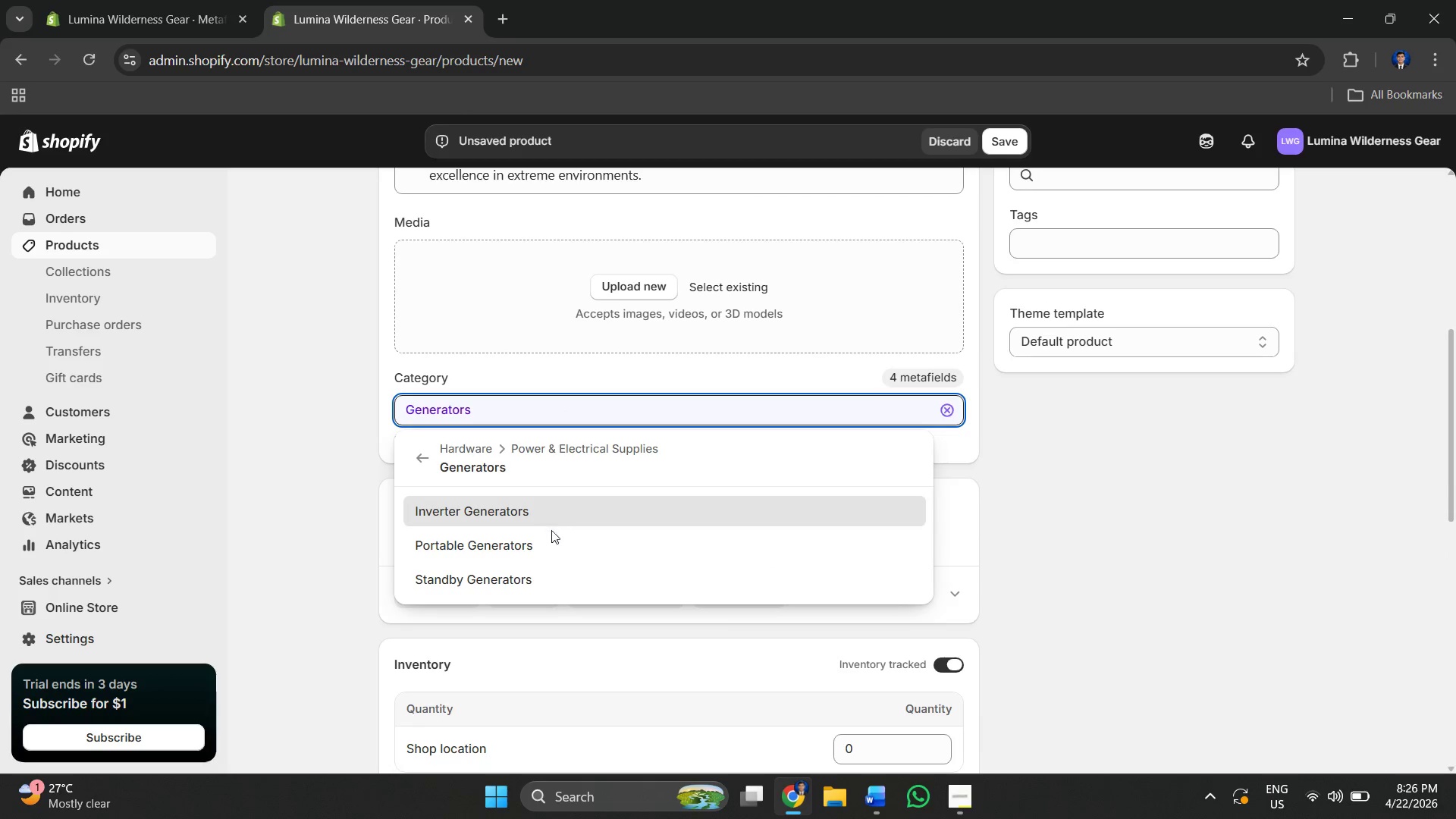 
left_click([554, 546])
 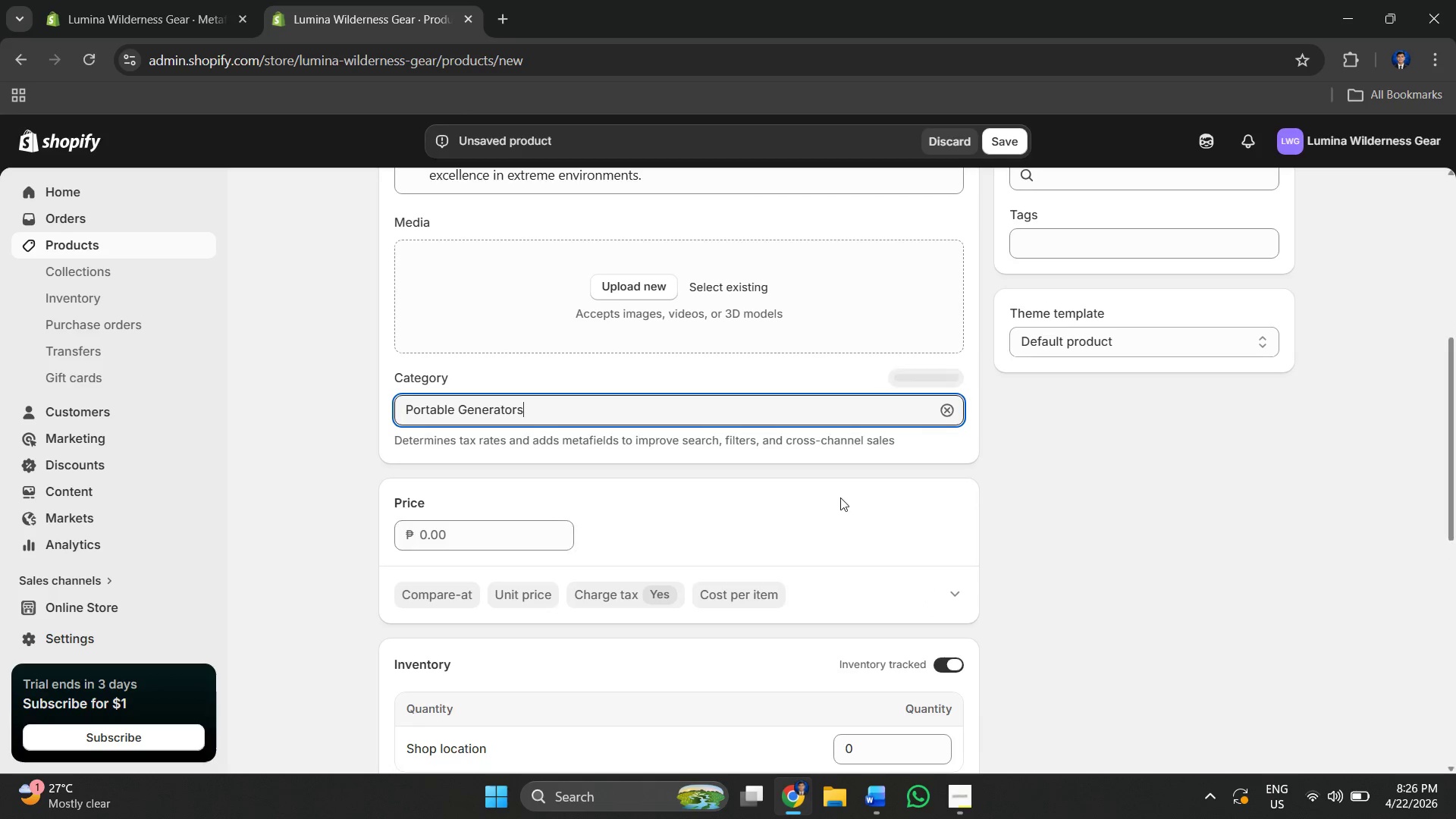 
scroll: coordinate [560, 397], scroll_direction: down, amount: 8.0
 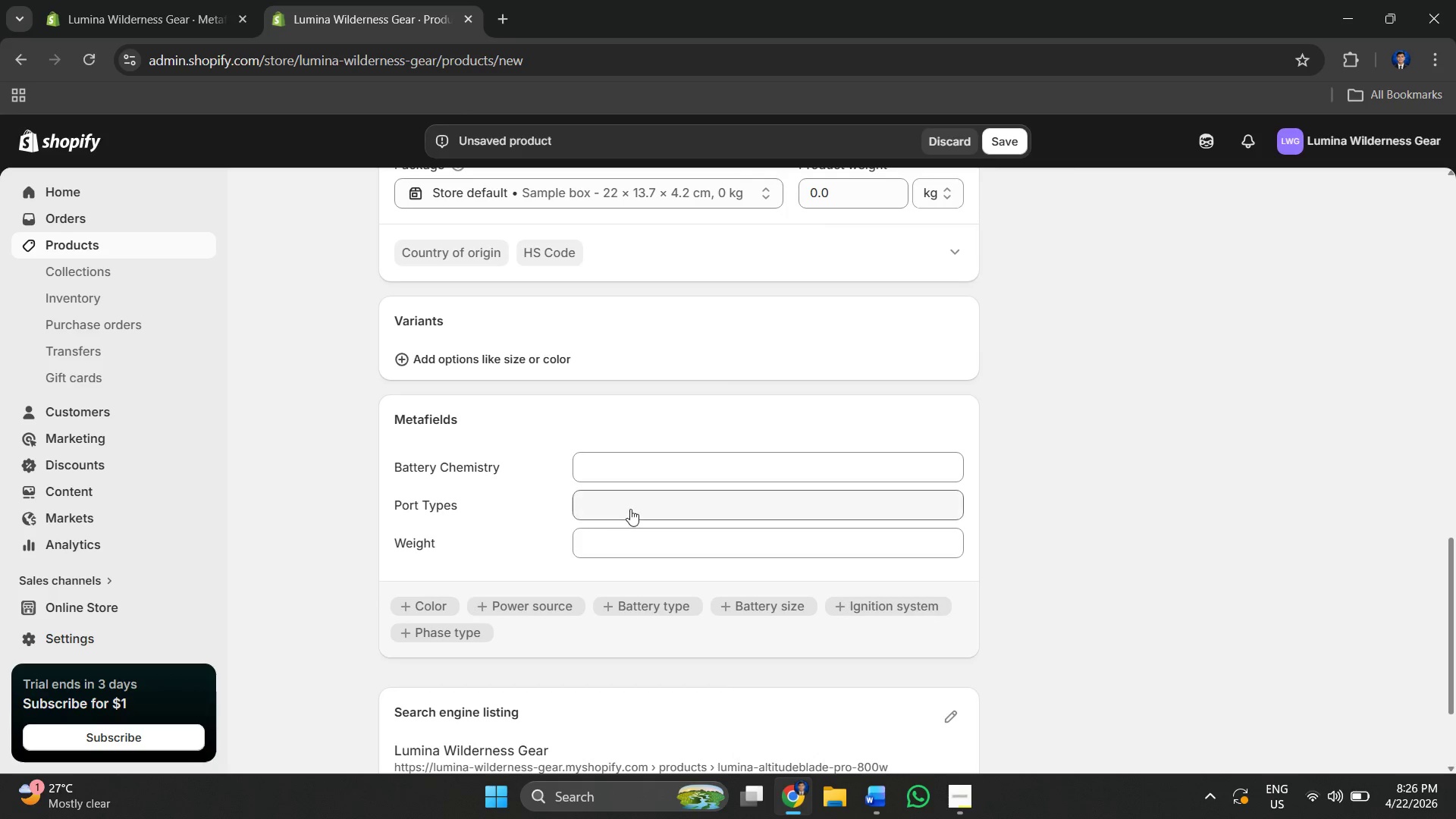 
left_click([630, 501])
 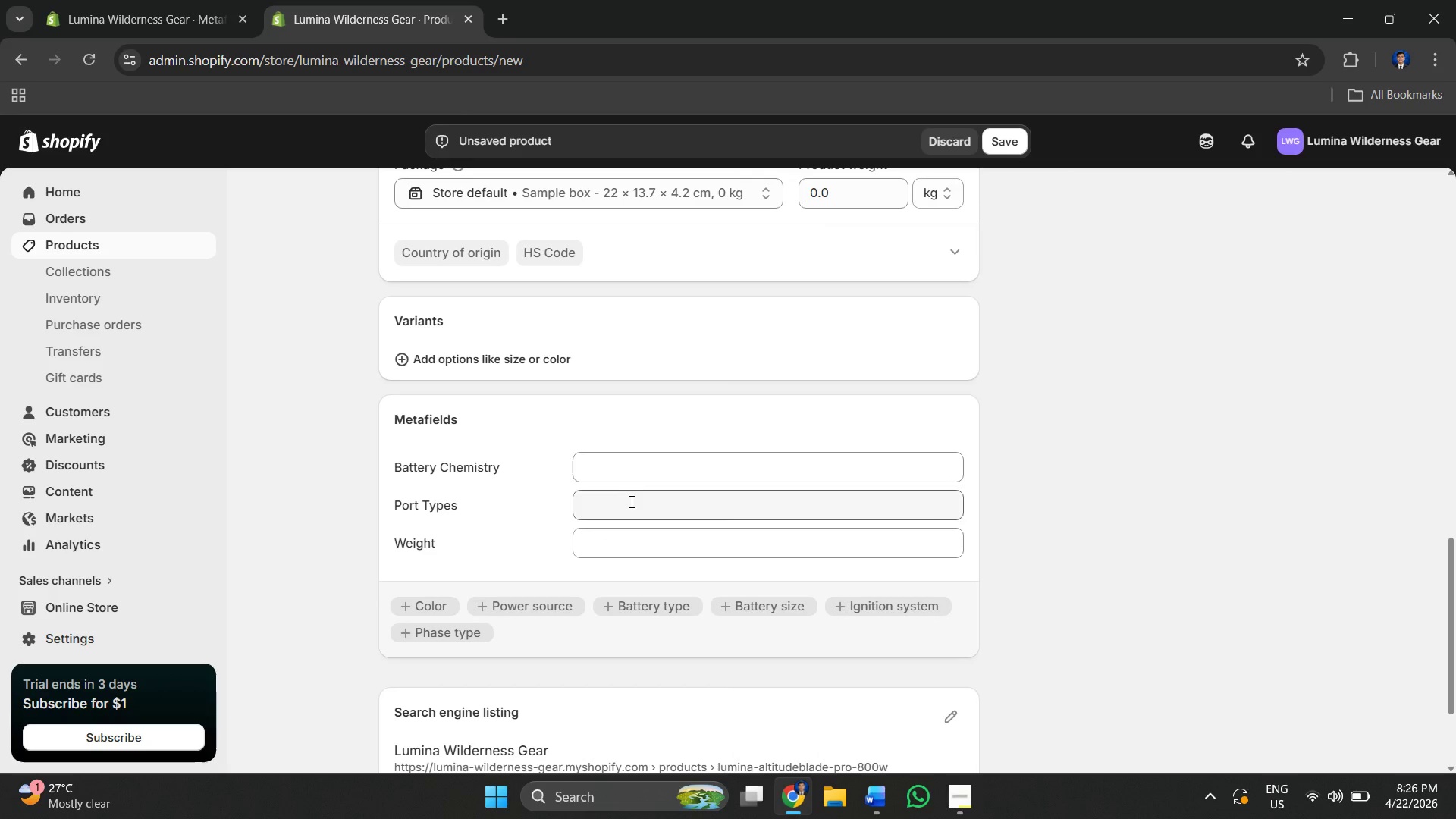 
key(Alt+AltLeft)
 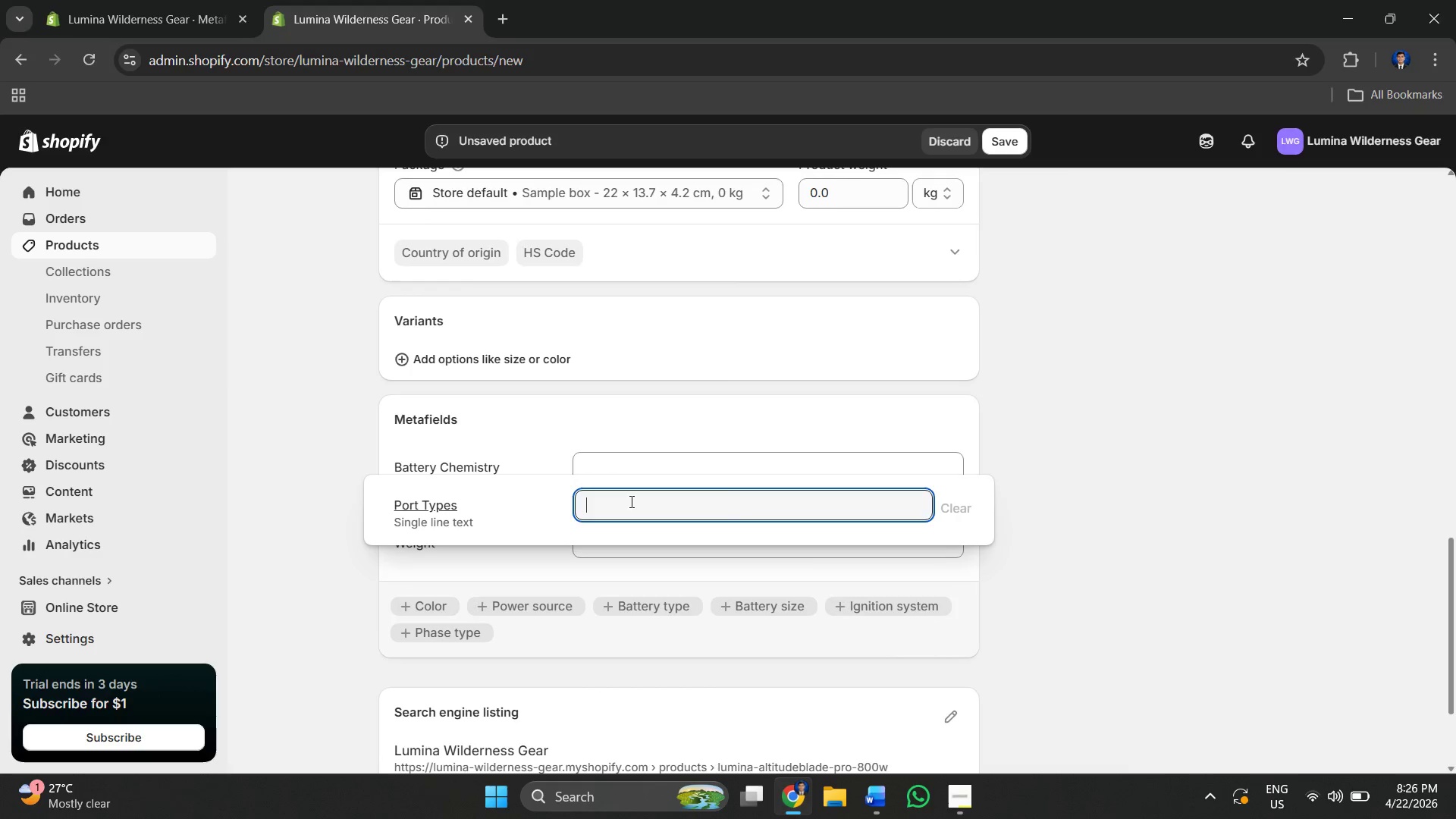 
key(Alt+Tab)
 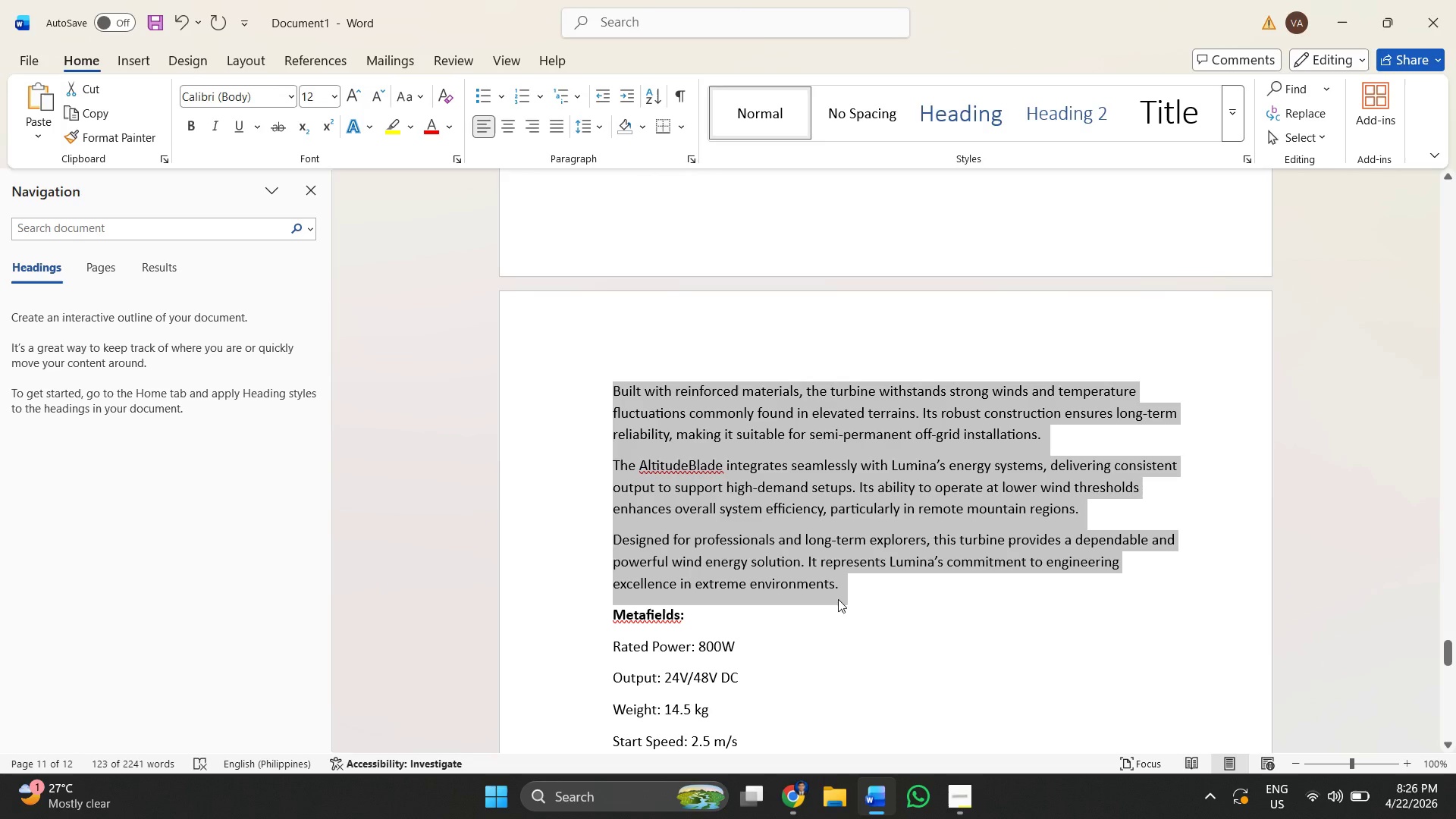 
left_click([812, 630])
 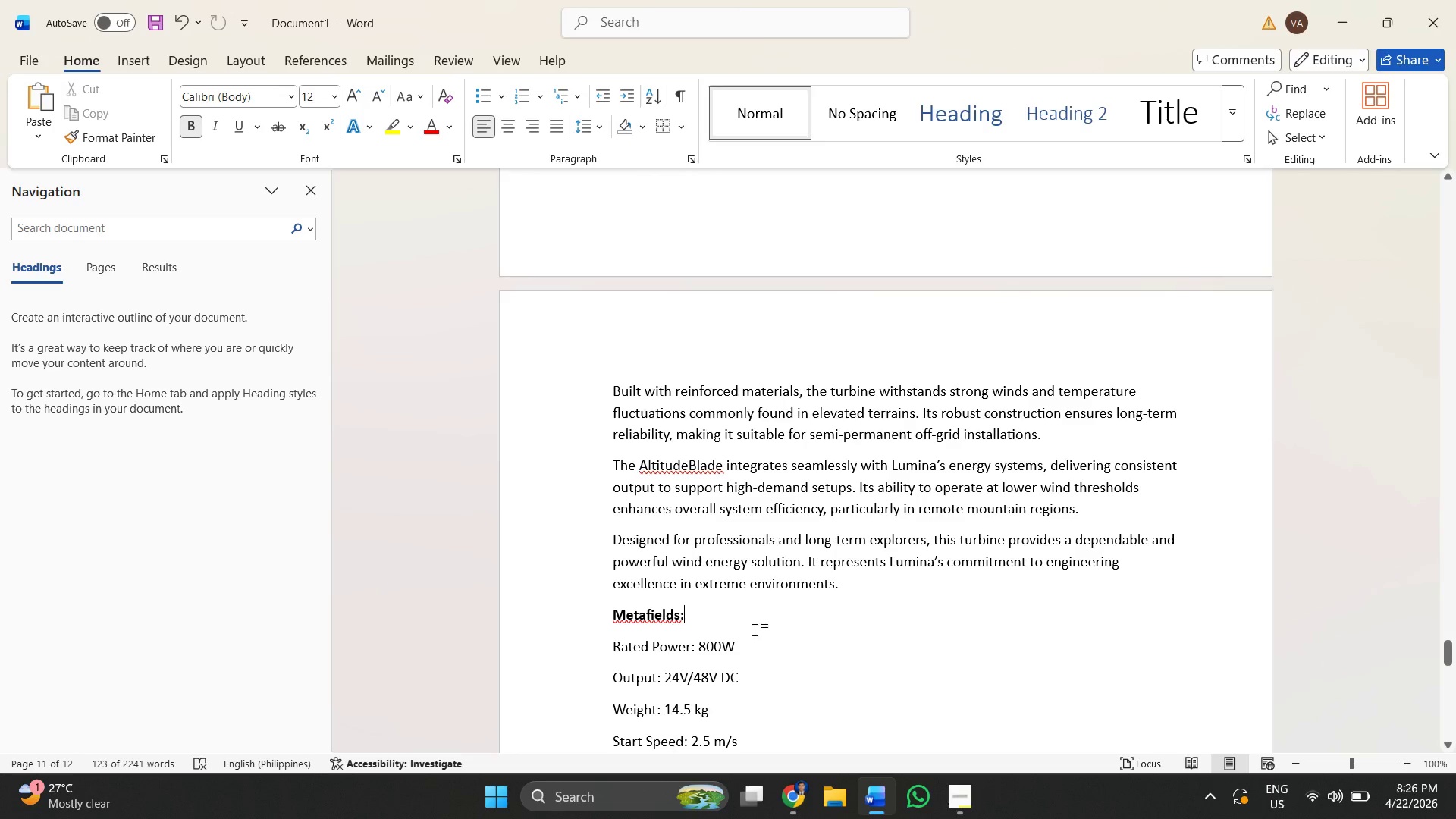 
scroll: coordinate [736, 628], scroll_direction: down, amount: 2.0
 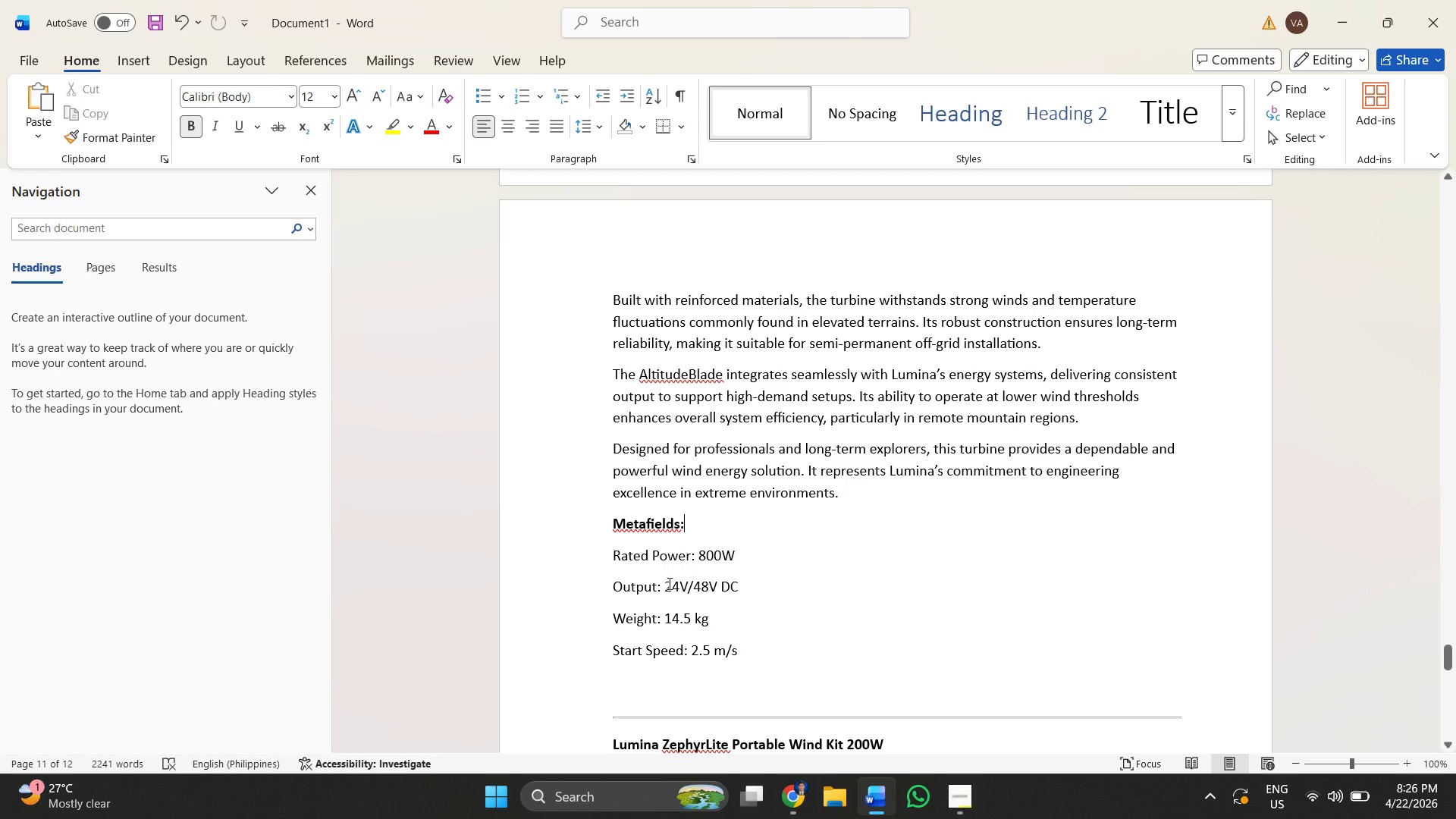 
left_click_drag(start_coordinate=[667, 583], to_coordinate=[734, 586])
 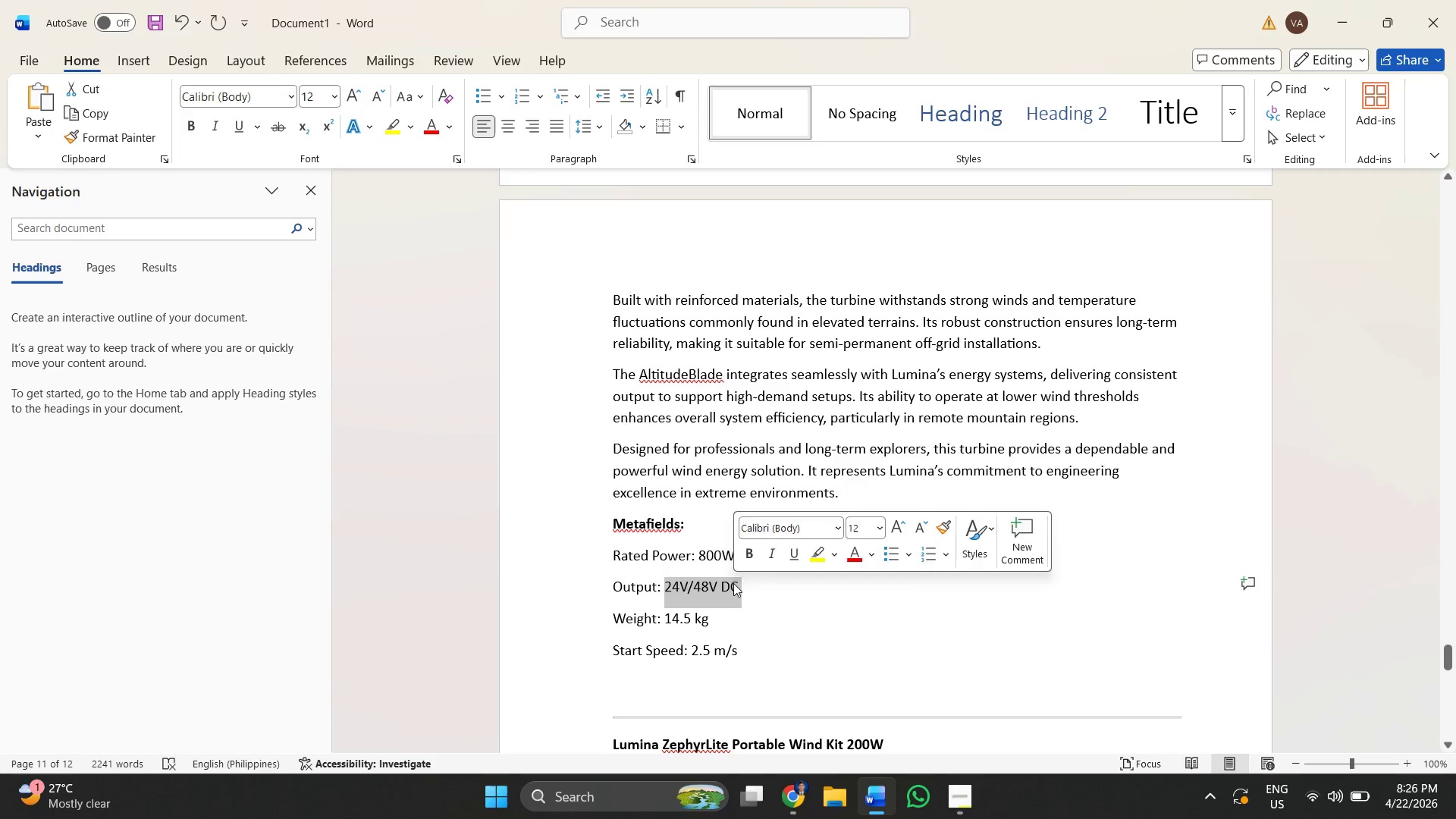 
key(Control+ControlLeft)
 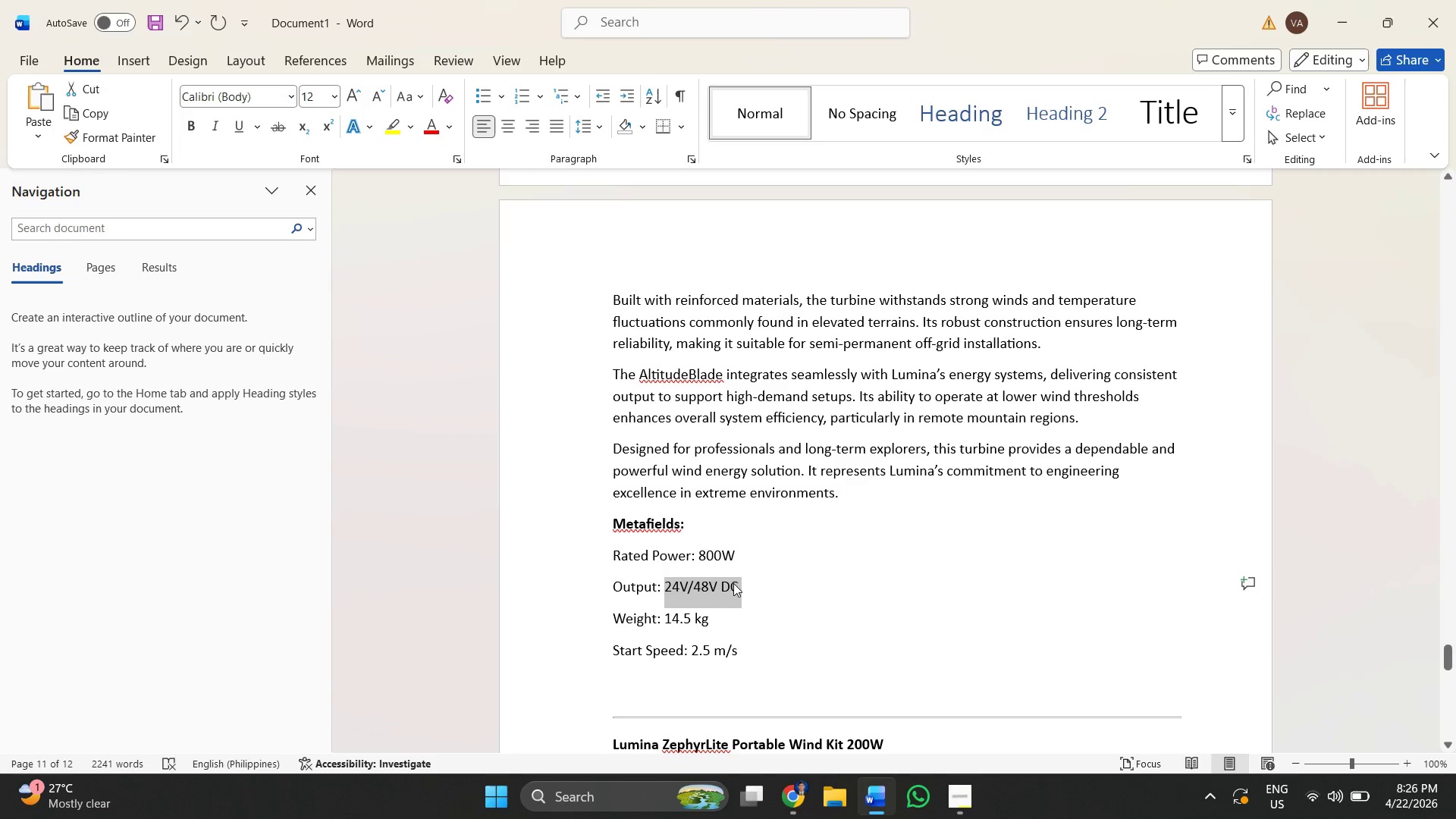 
key(Control+C)
 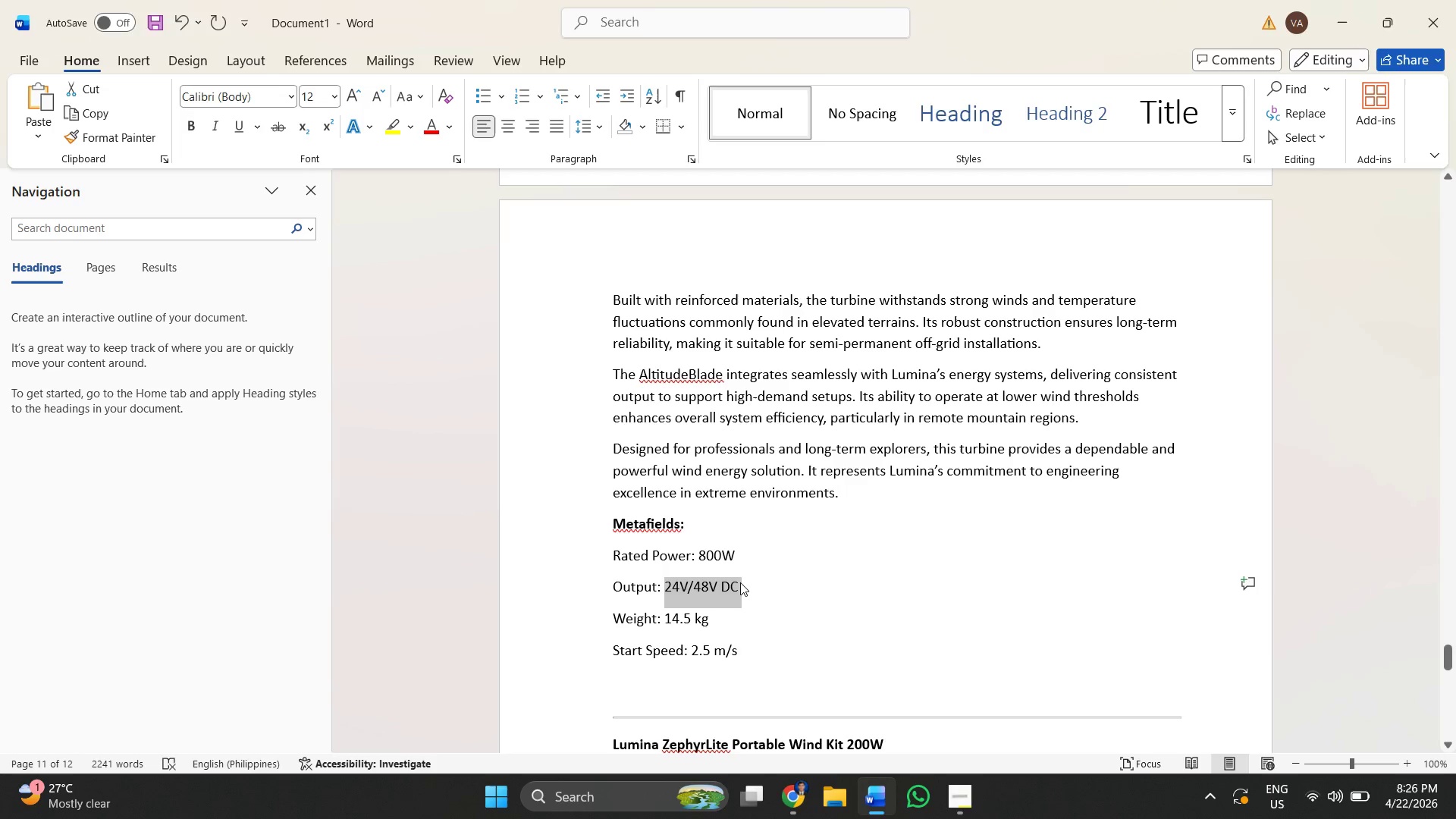 
key(Alt+AltLeft)
 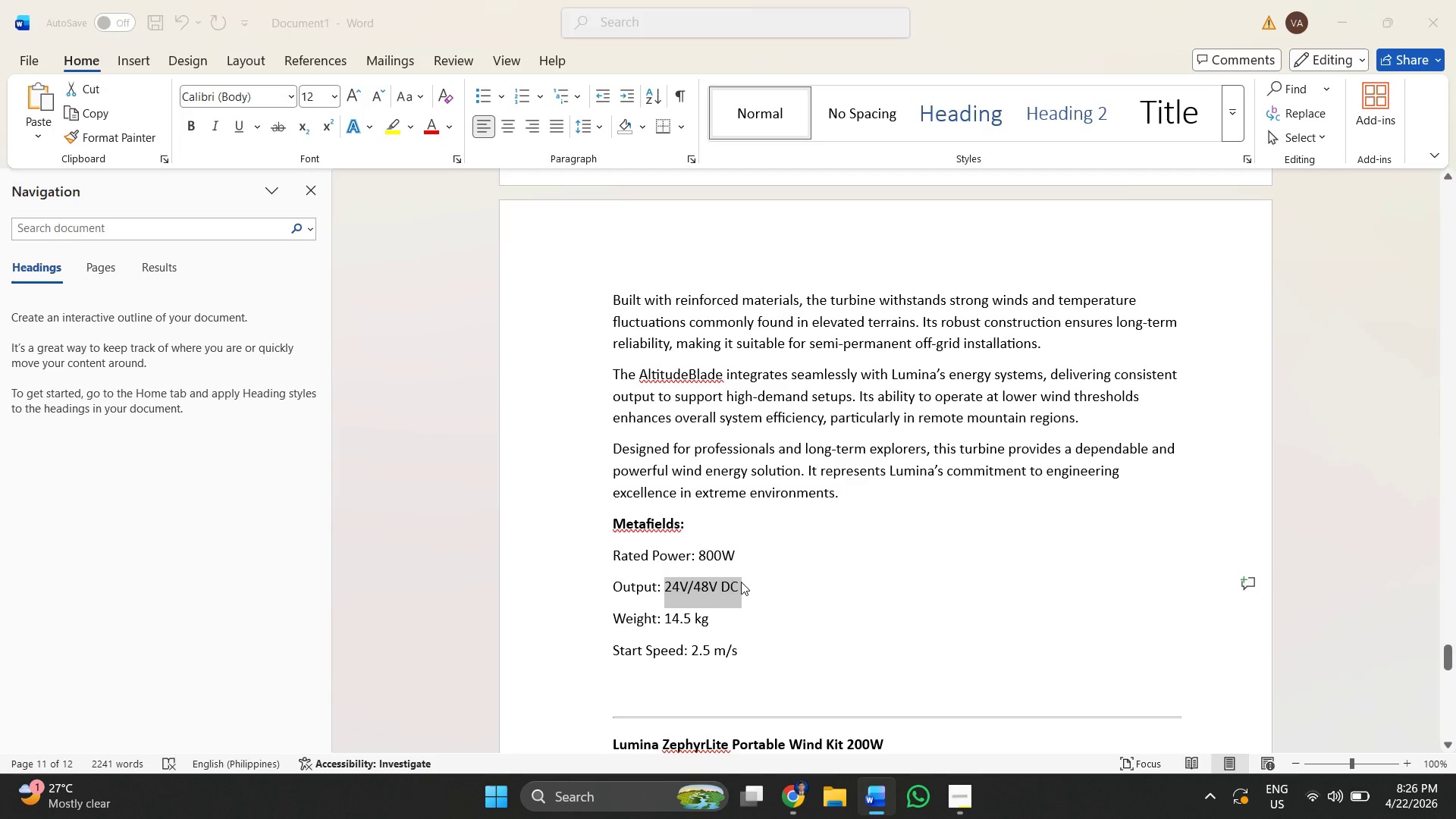 
key(Alt+Tab)
 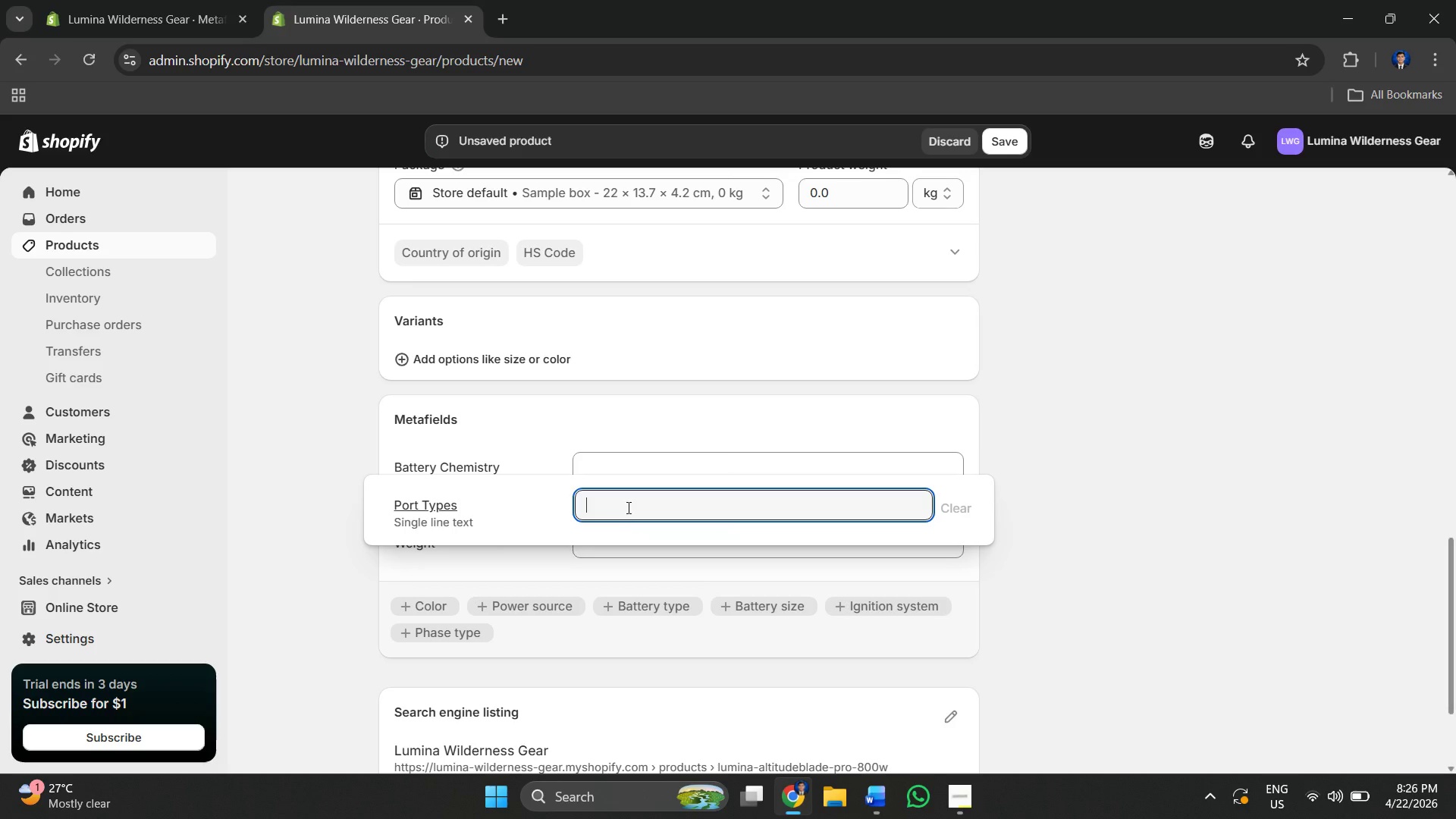 
key(Control+V)
 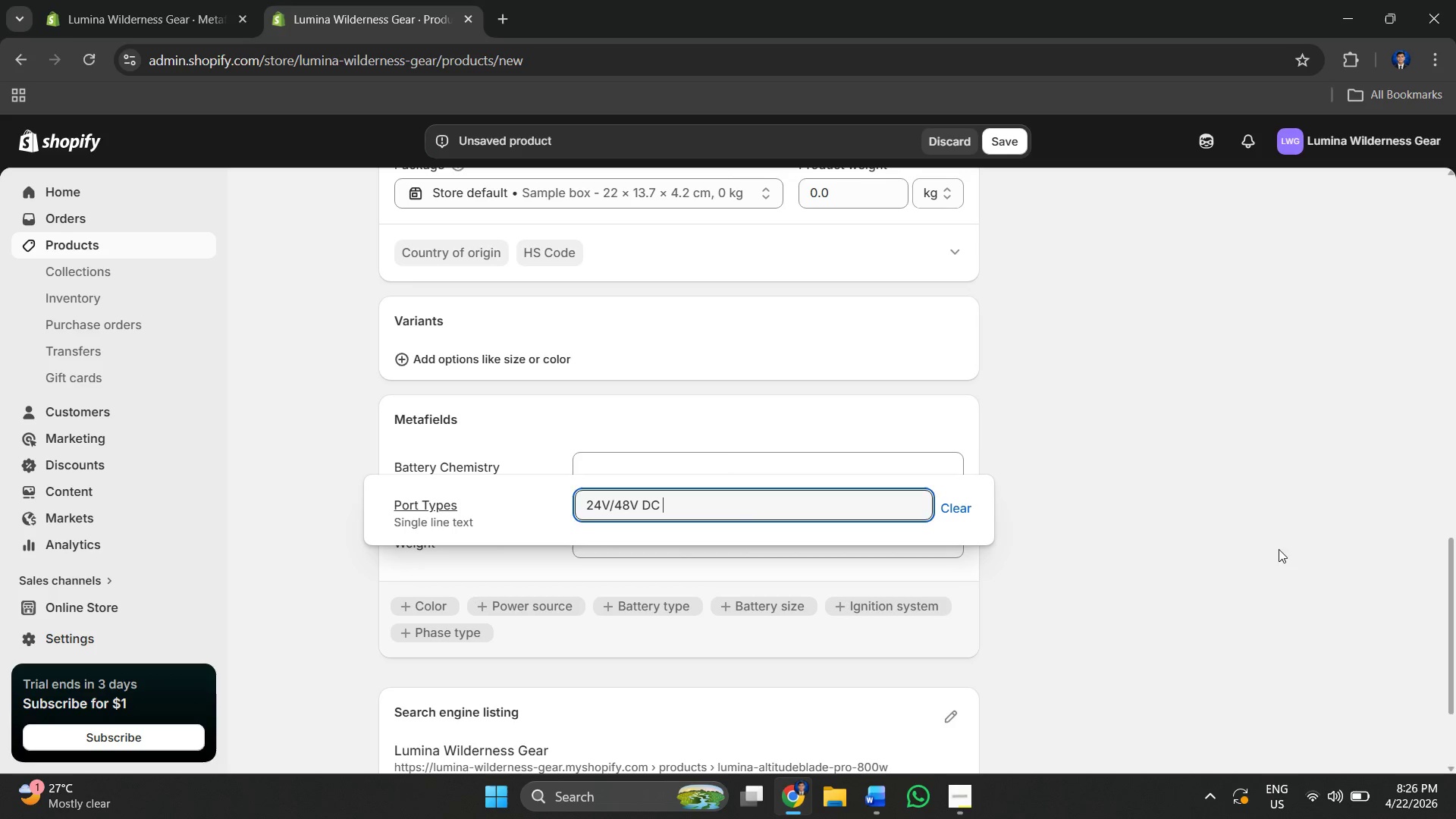 
left_click([1281, 548])
 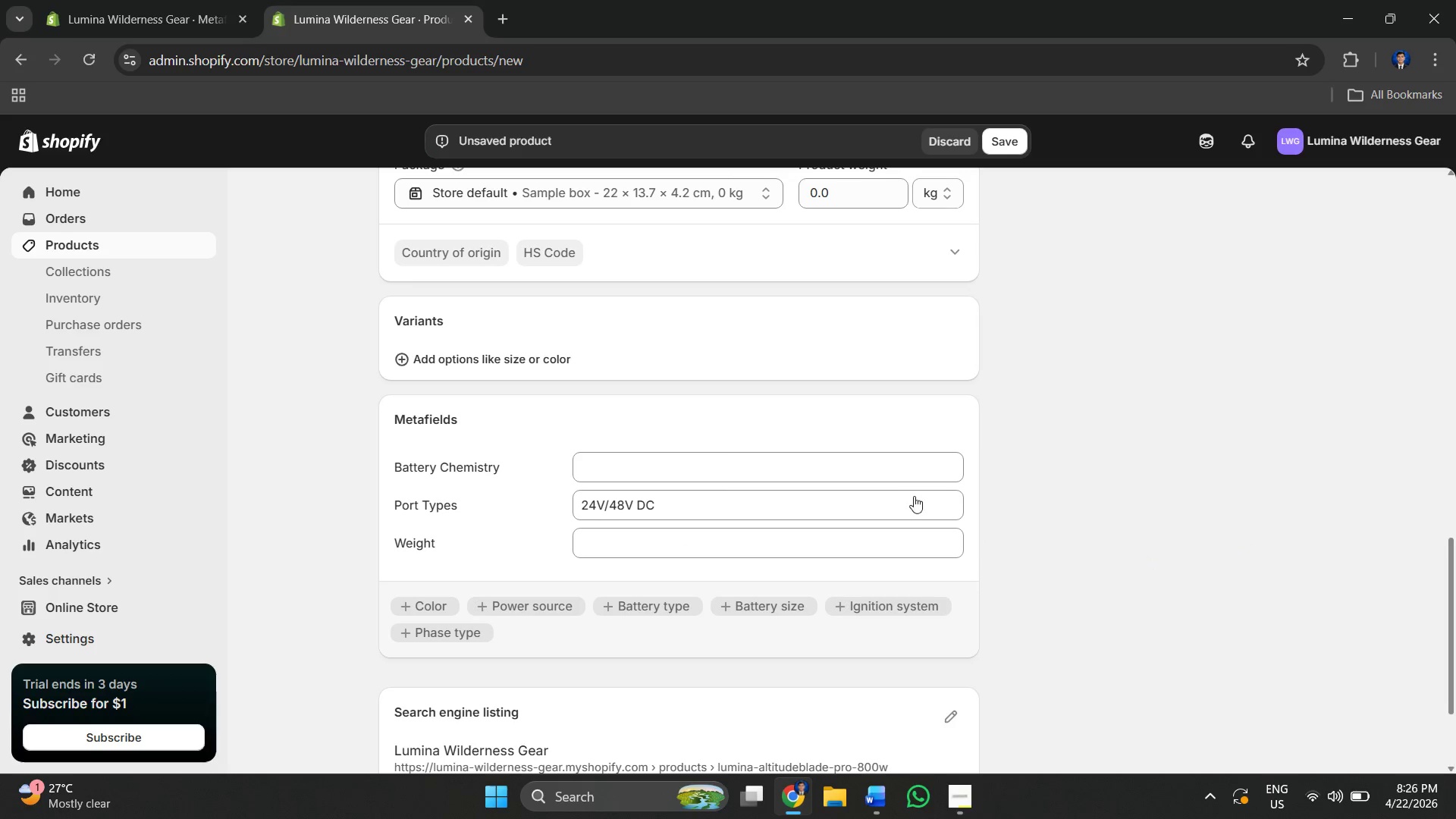 
key(Alt+AltLeft)
 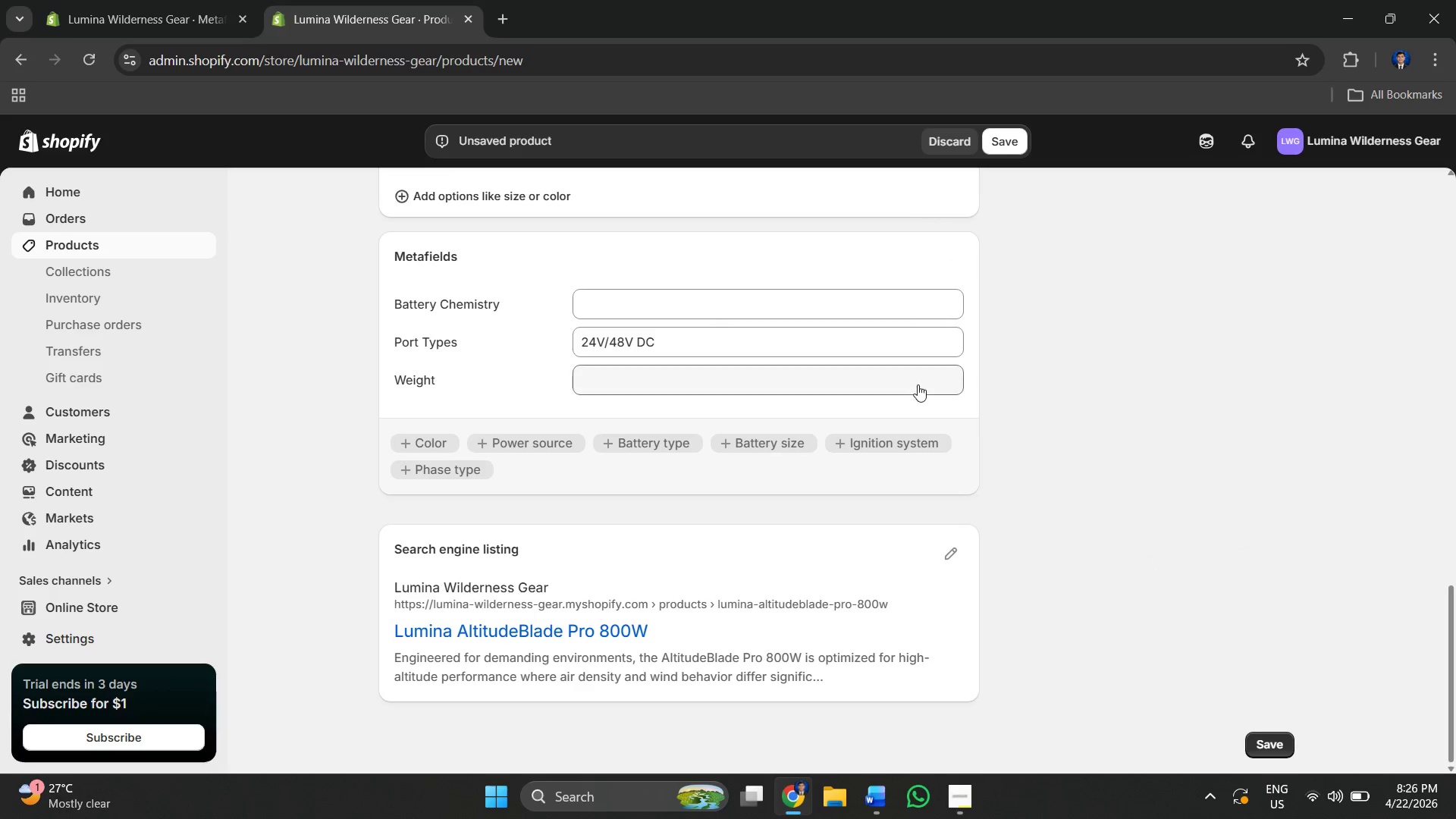 
key(Alt+Tab)
 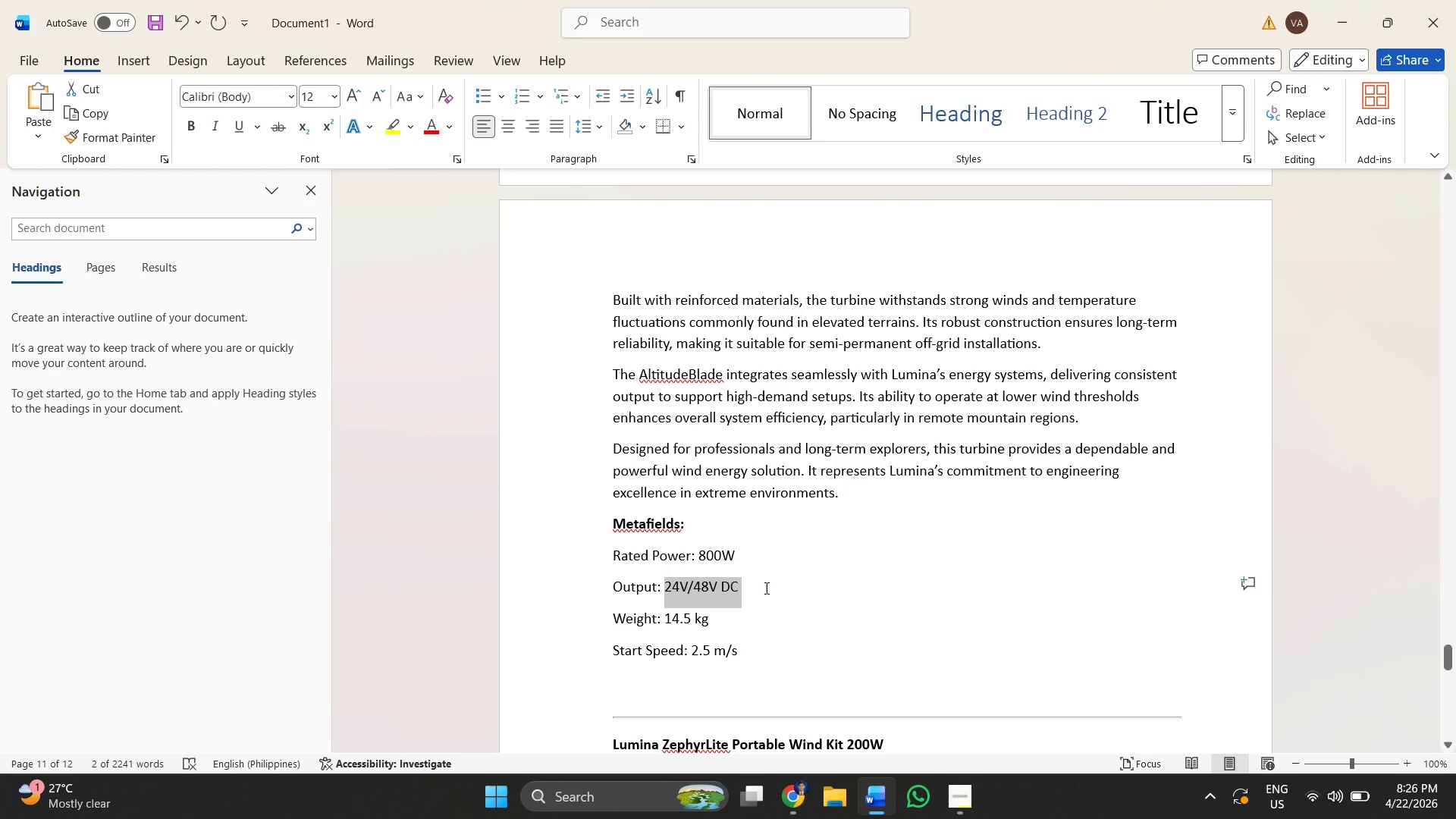 
scroll: coordinate [890, 496], scroll_direction: down, amount: 3.0
 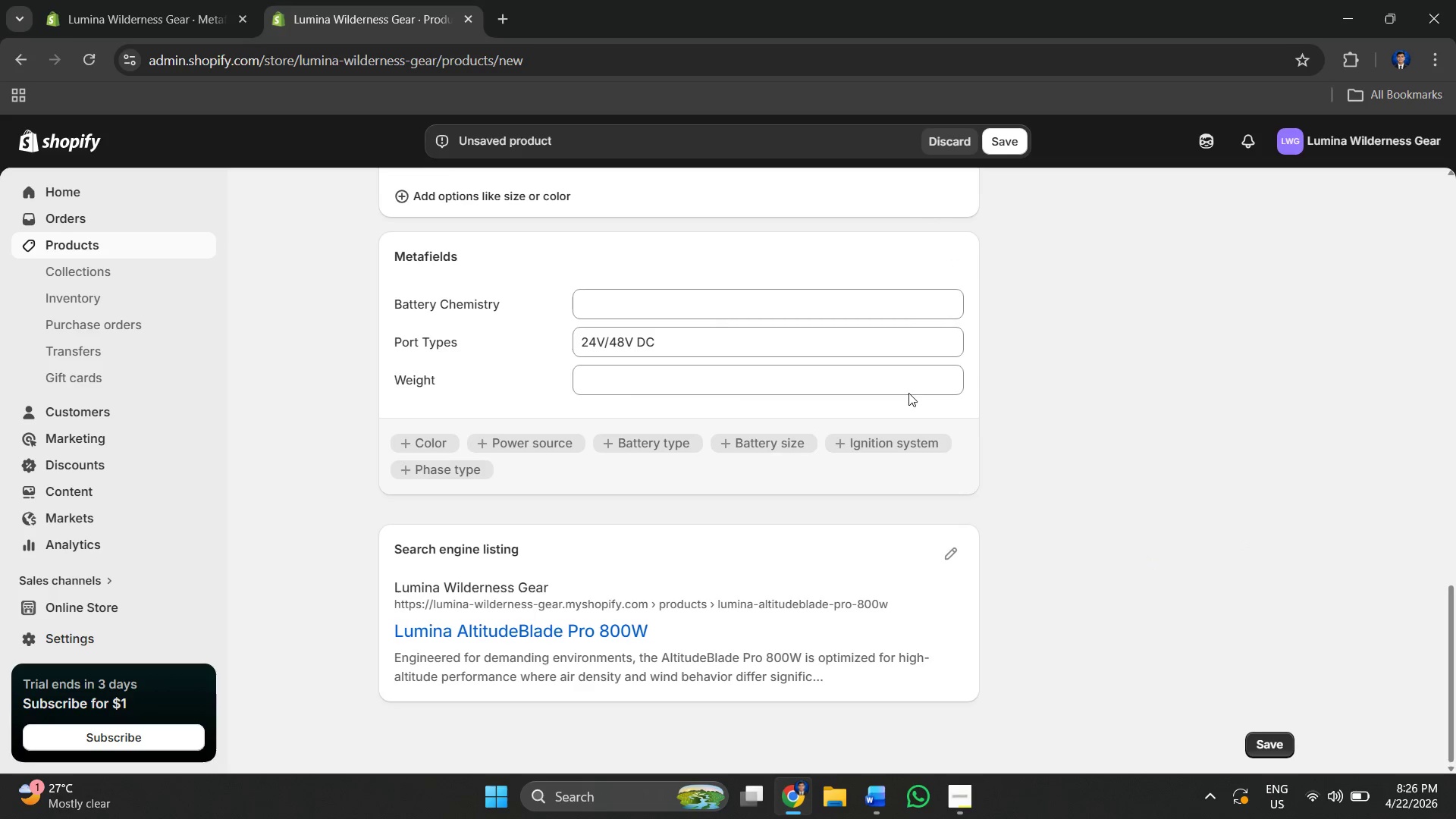 
key(Alt+AltLeft)
 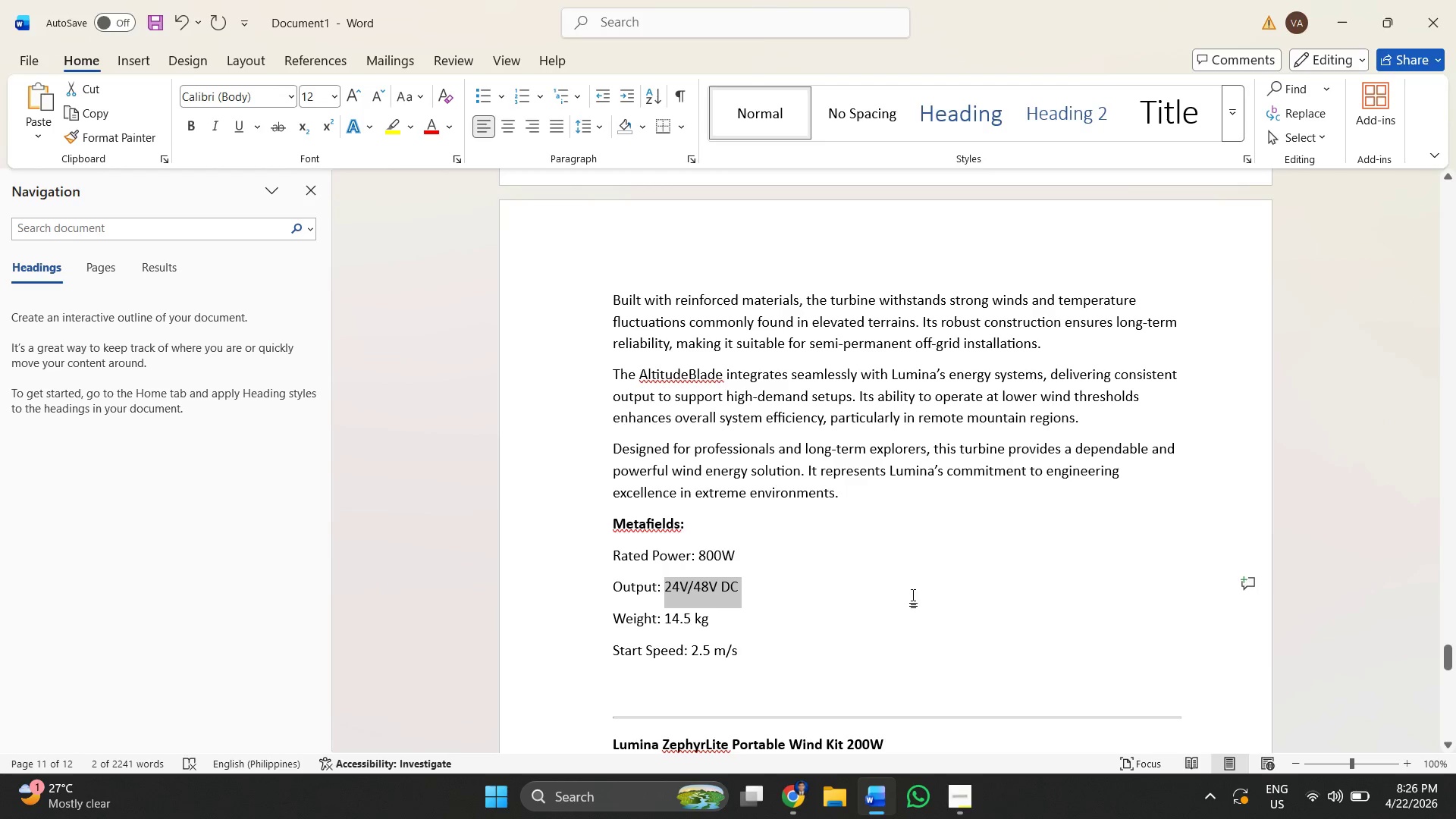 
key(Alt+Tab)
 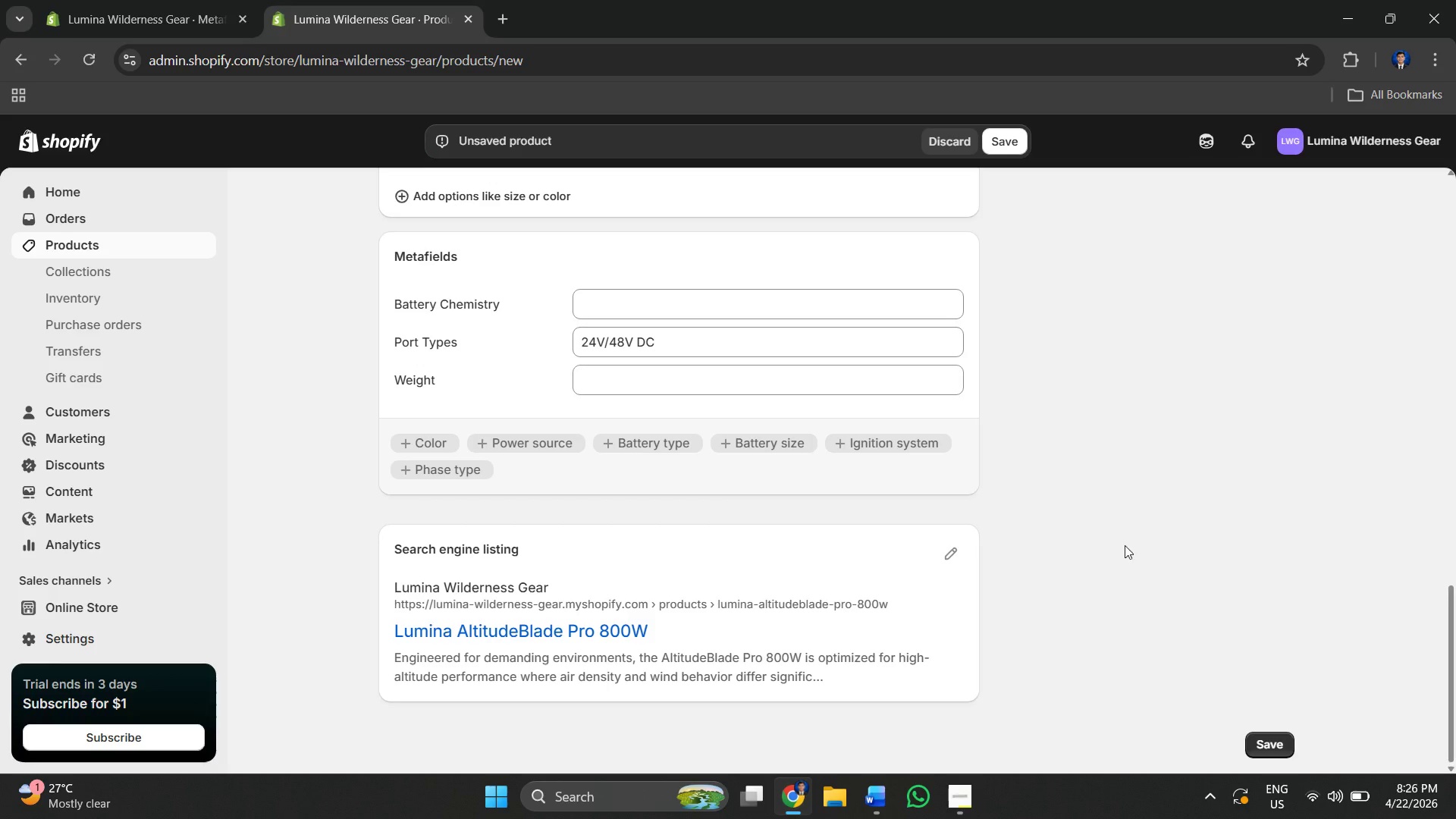 
left_click([1165, 530])
 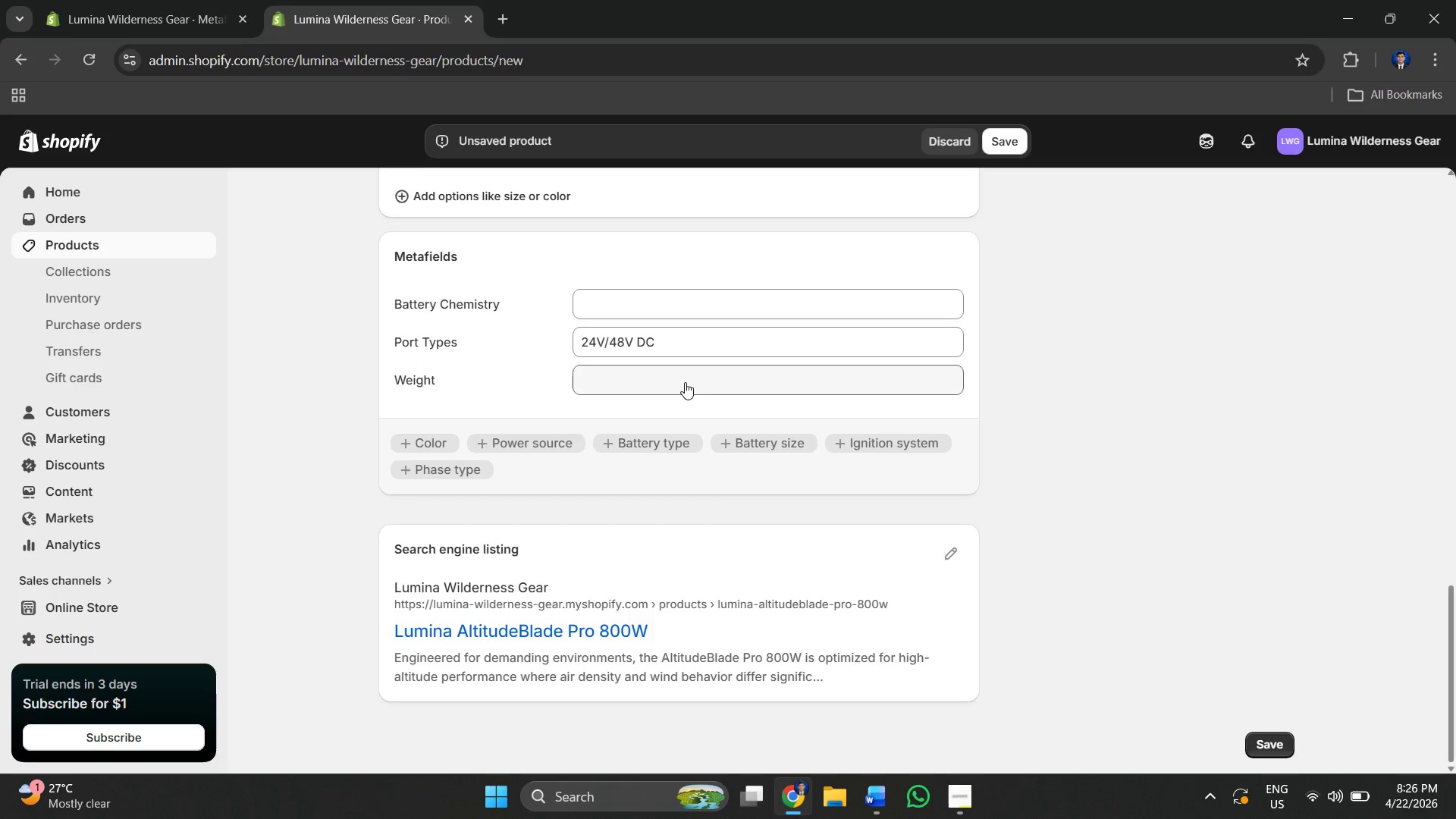 
left_click([682, 375])
 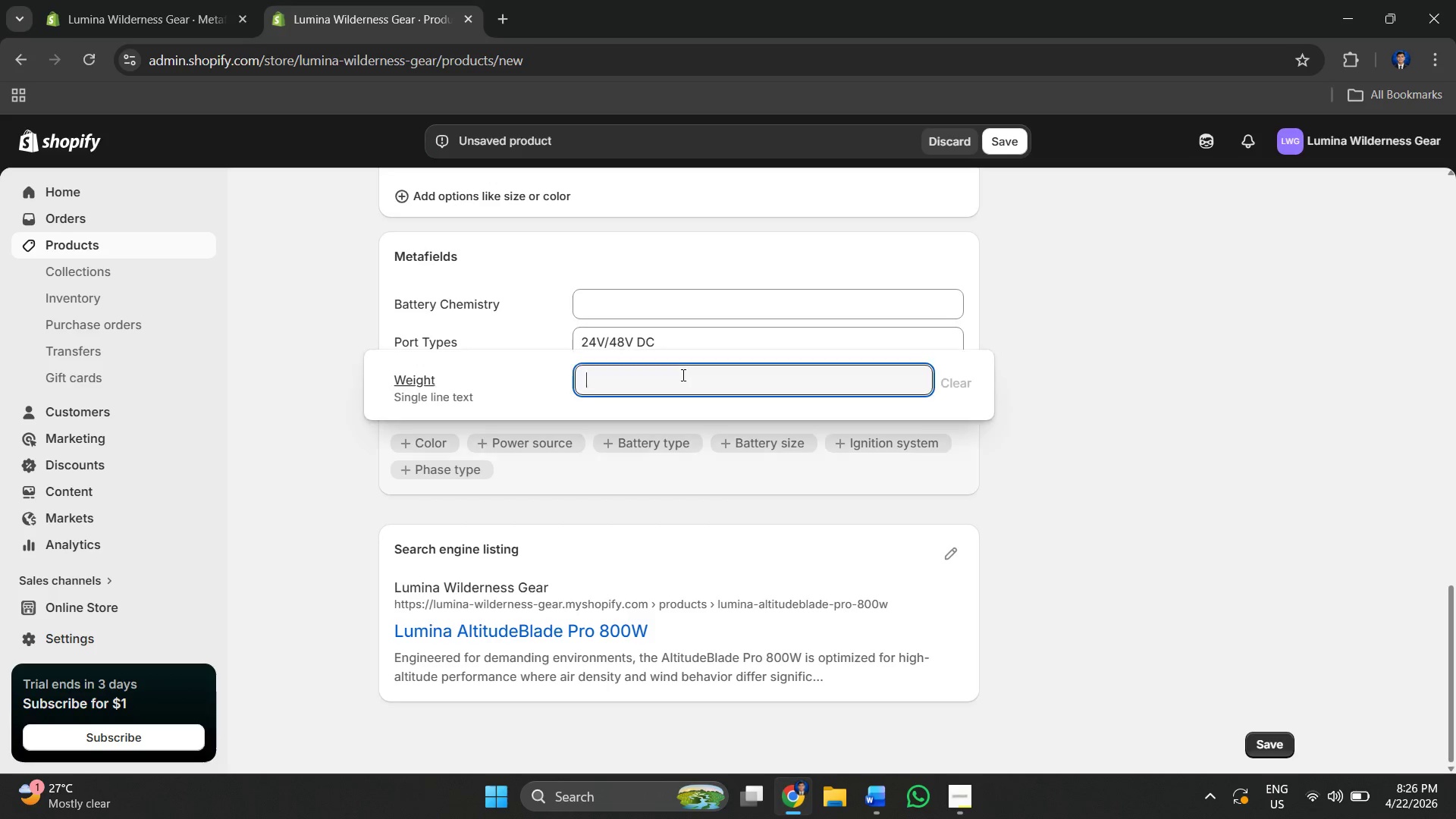 
key(Alt+AltLeft)
 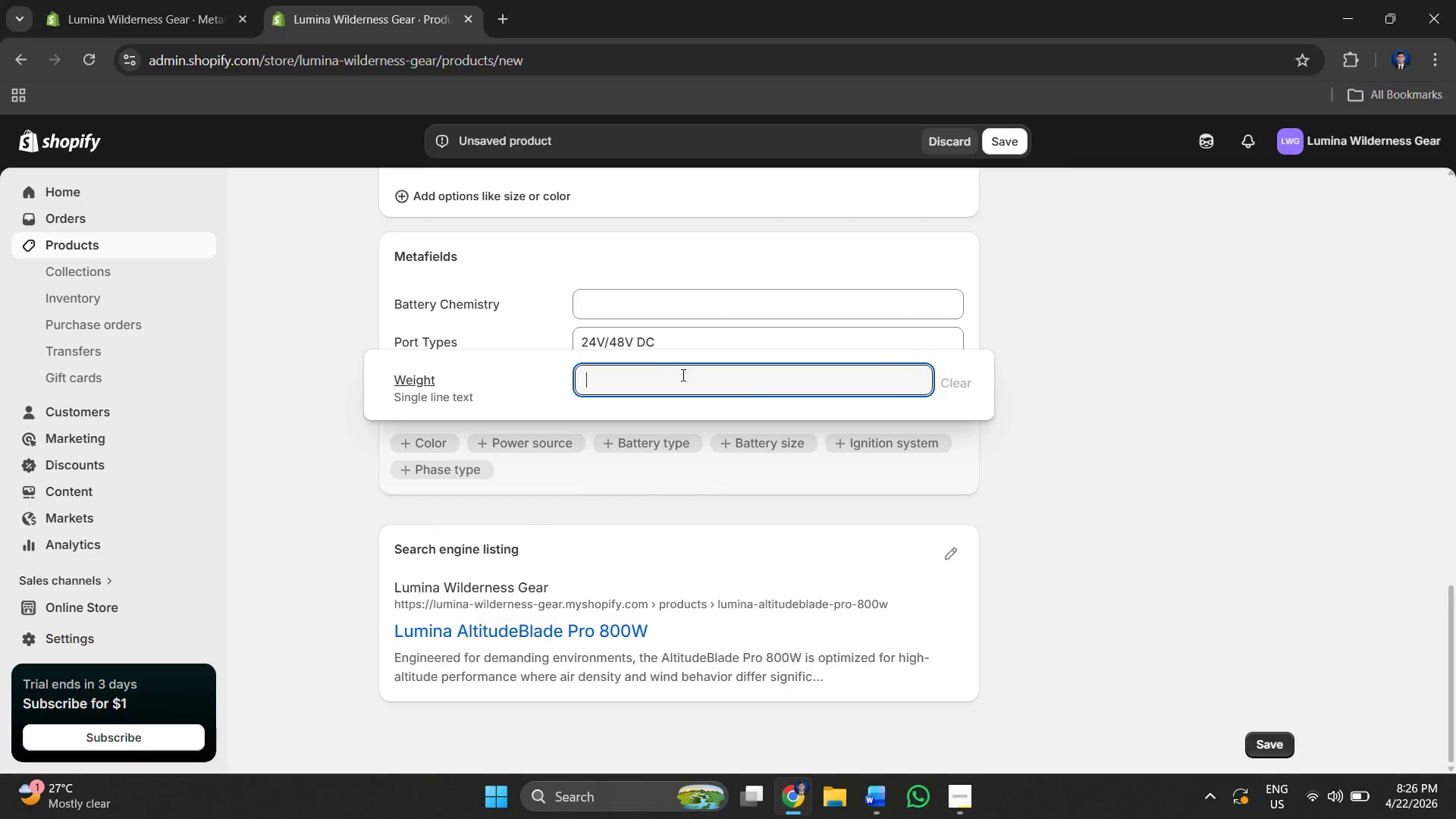 
key(Alt+Tab)
 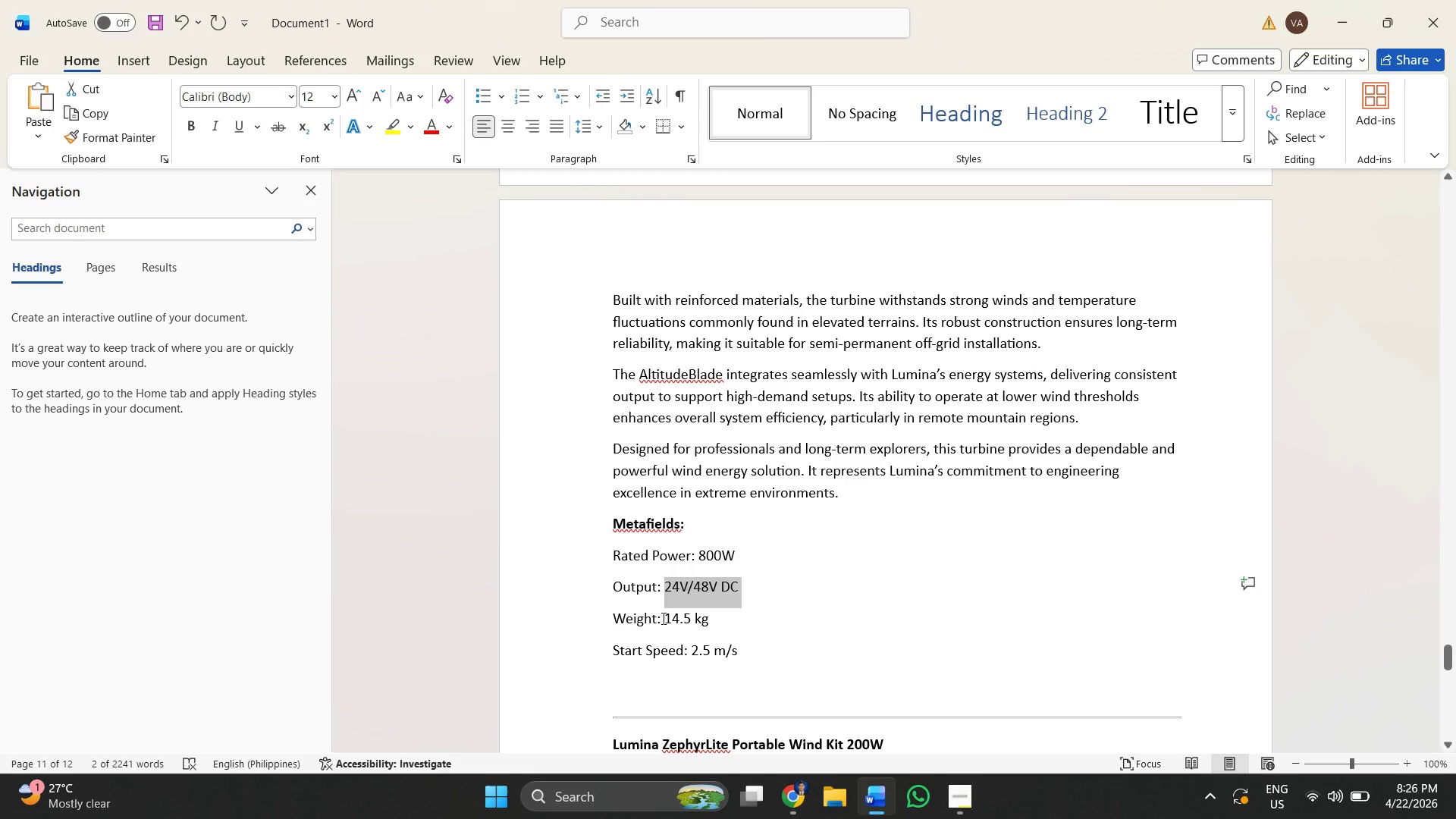 
left_click_drag(start_coordinate=[670, 618], to_coordinate=[701, 614])
 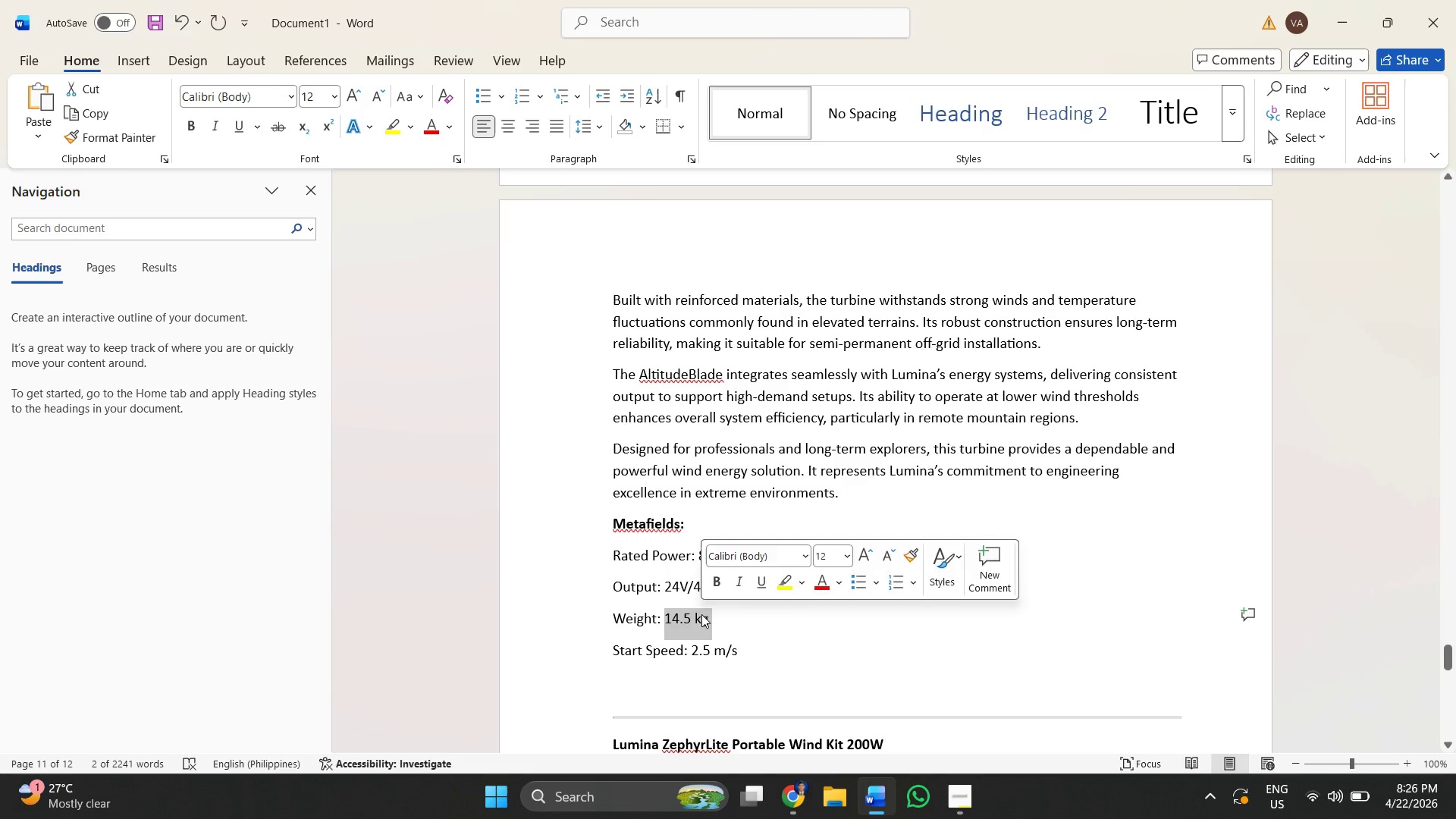 
key(Control+ControlLeft)
 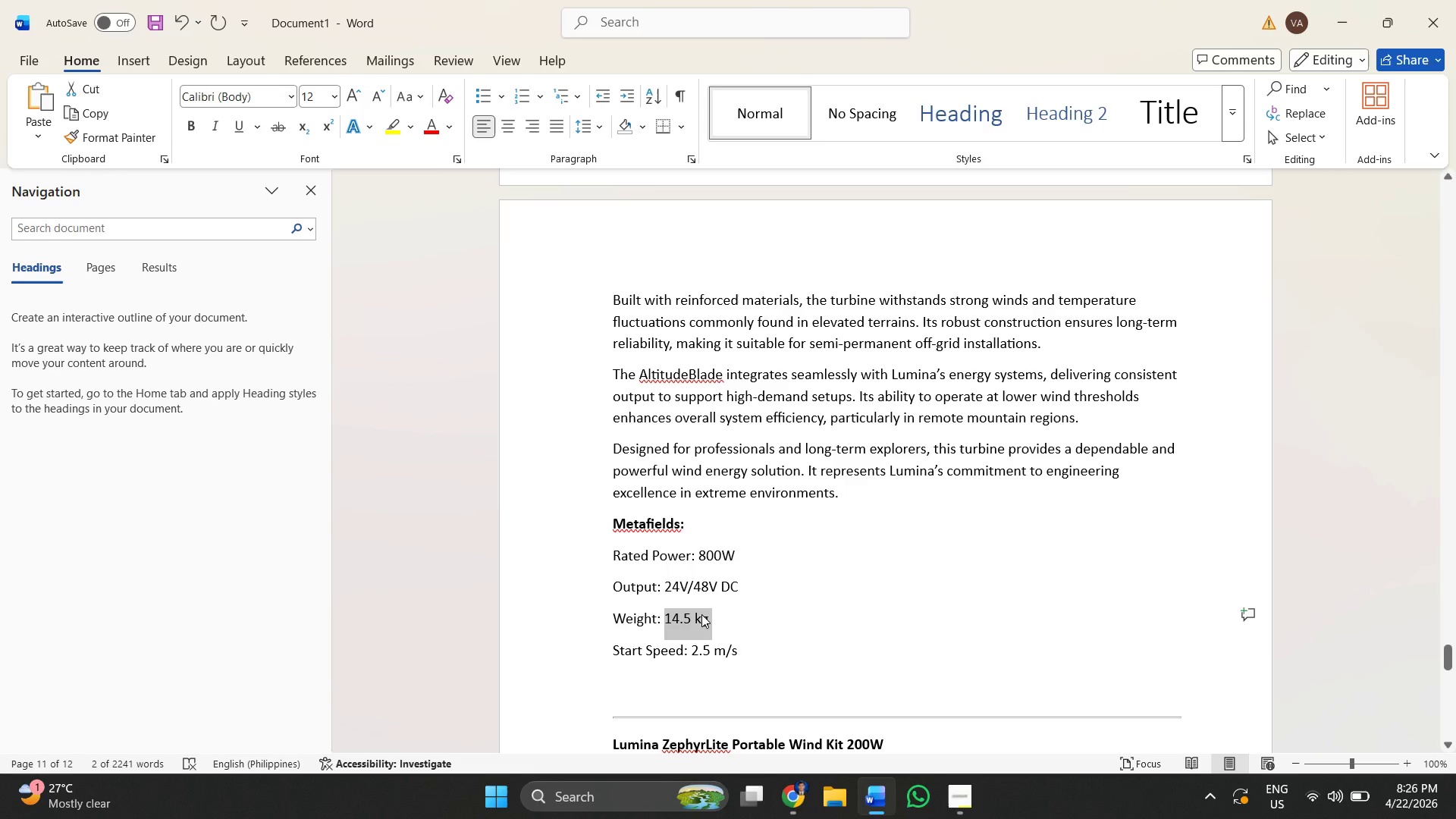 
key(Control+C)
 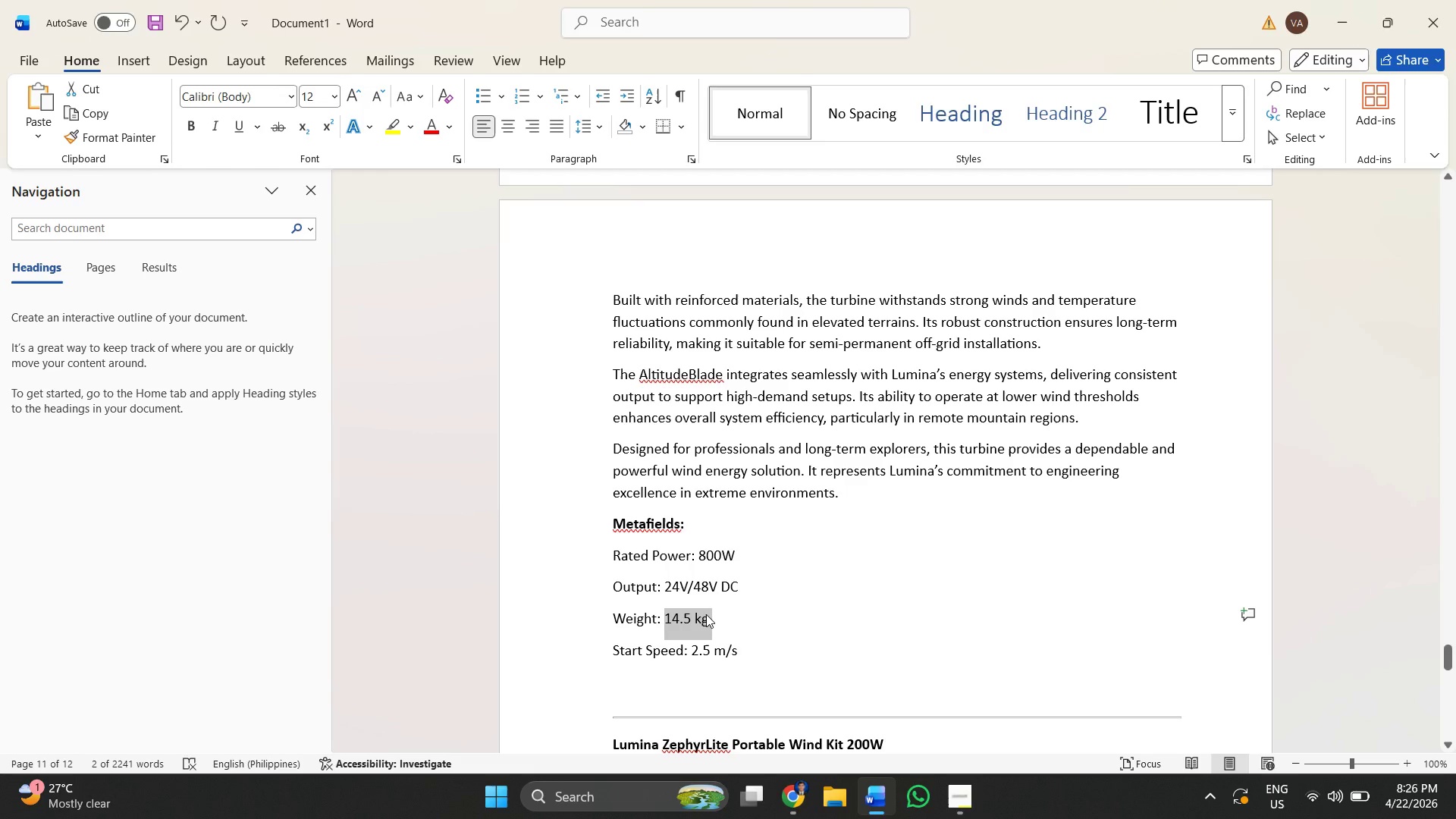 
key(Alt+AltLeft)
 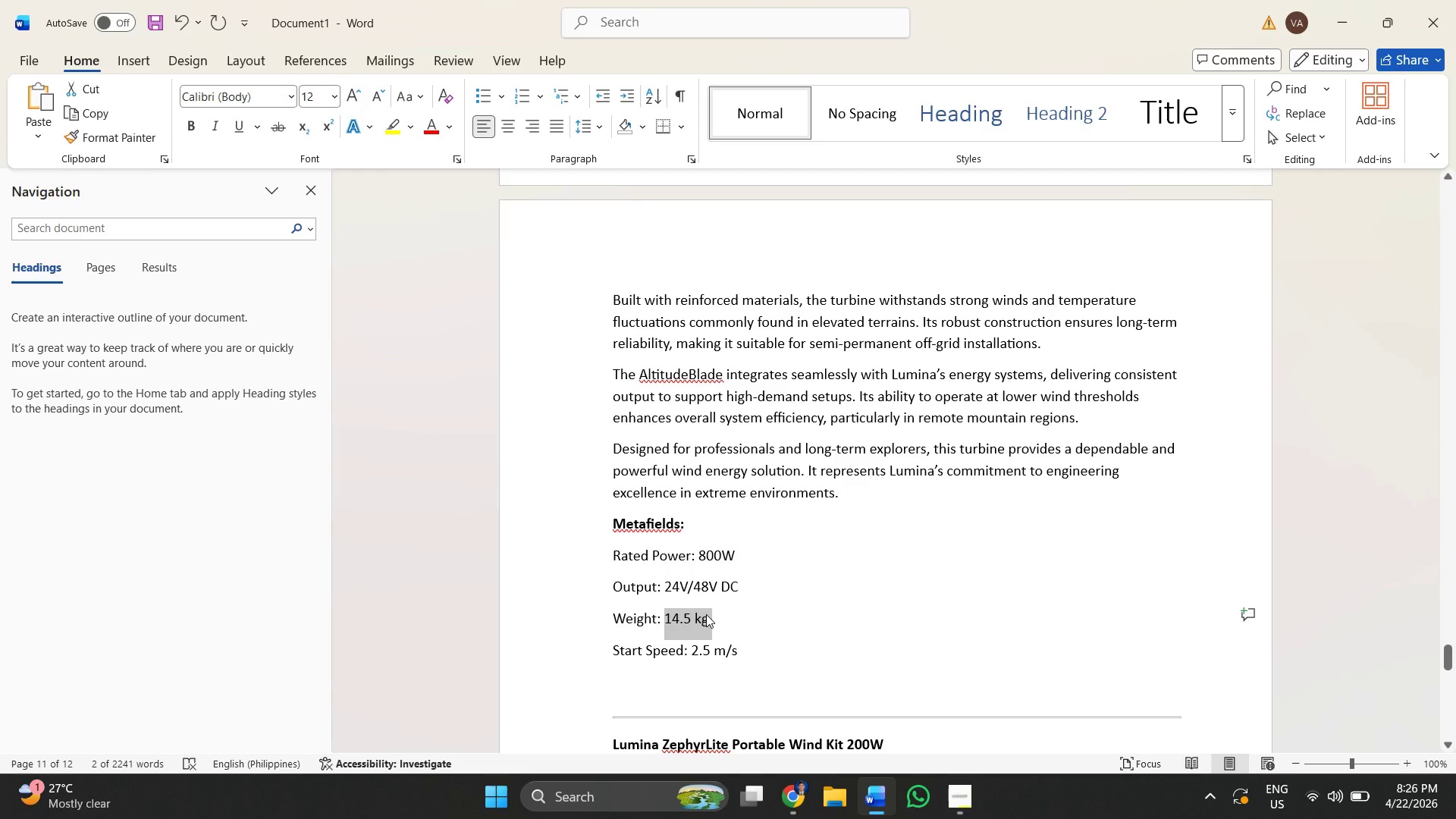 
key(Alt+Tab)
 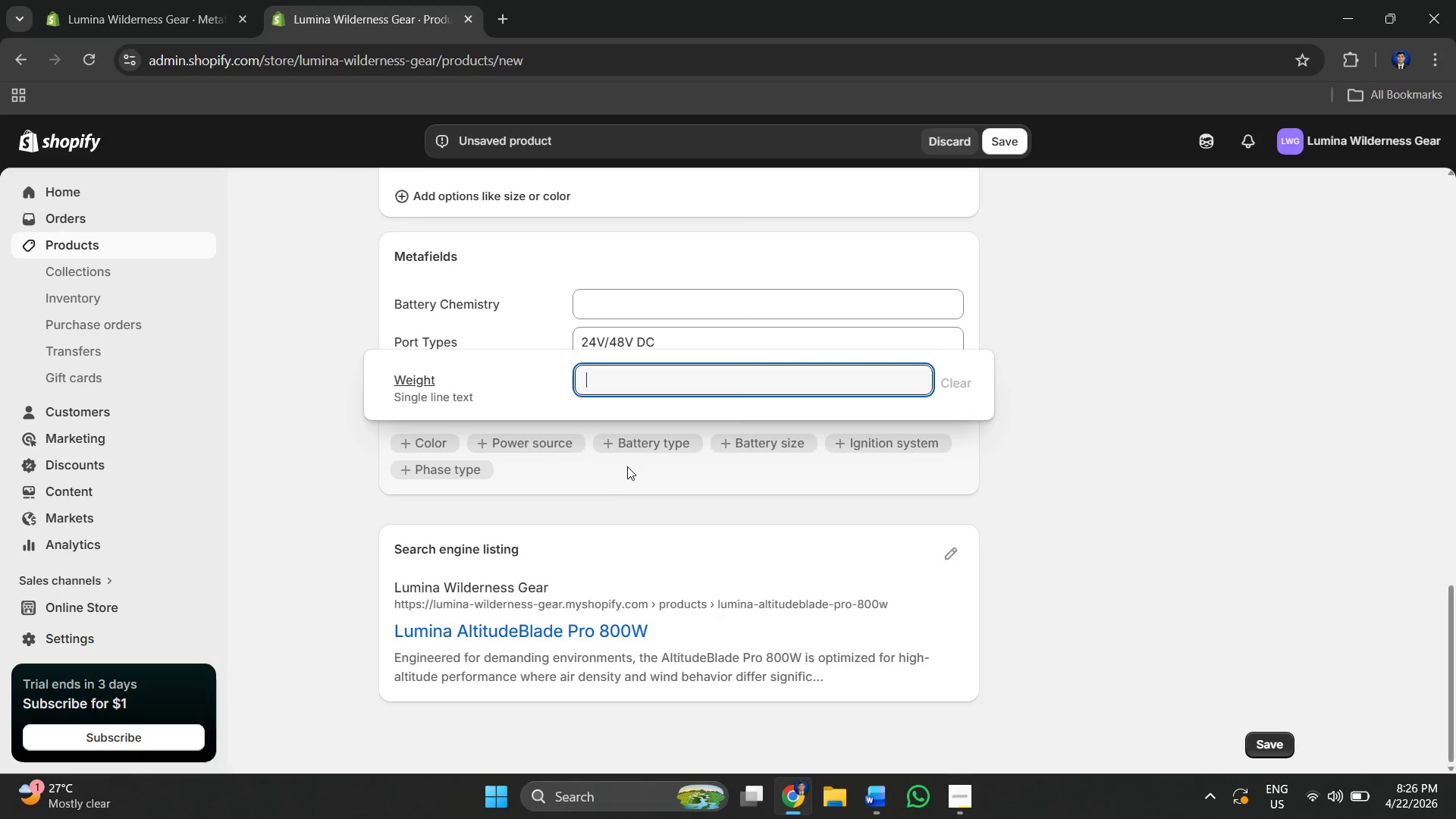 
key(Control+V)
 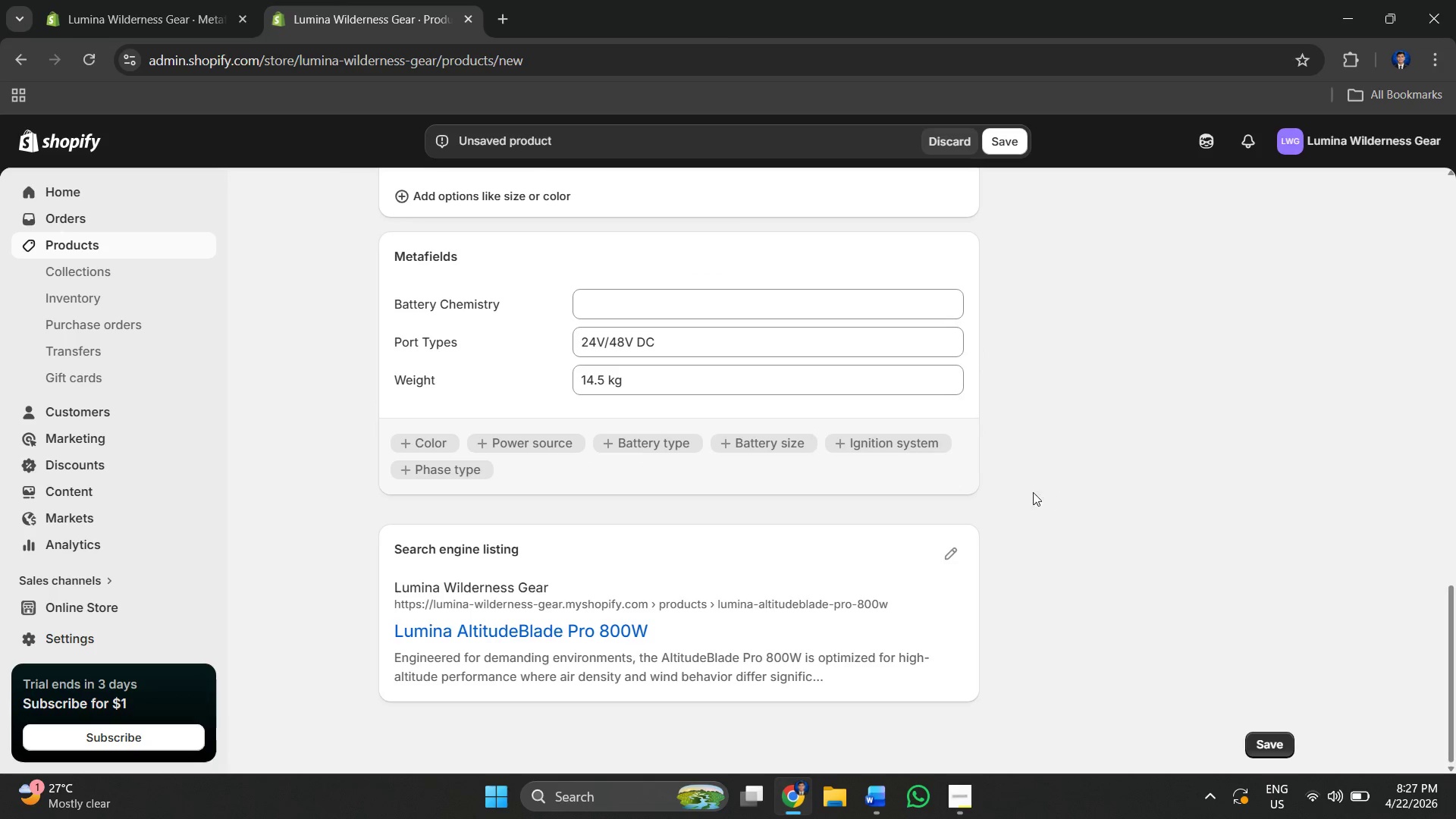 
key(Alt+AltLeft)
 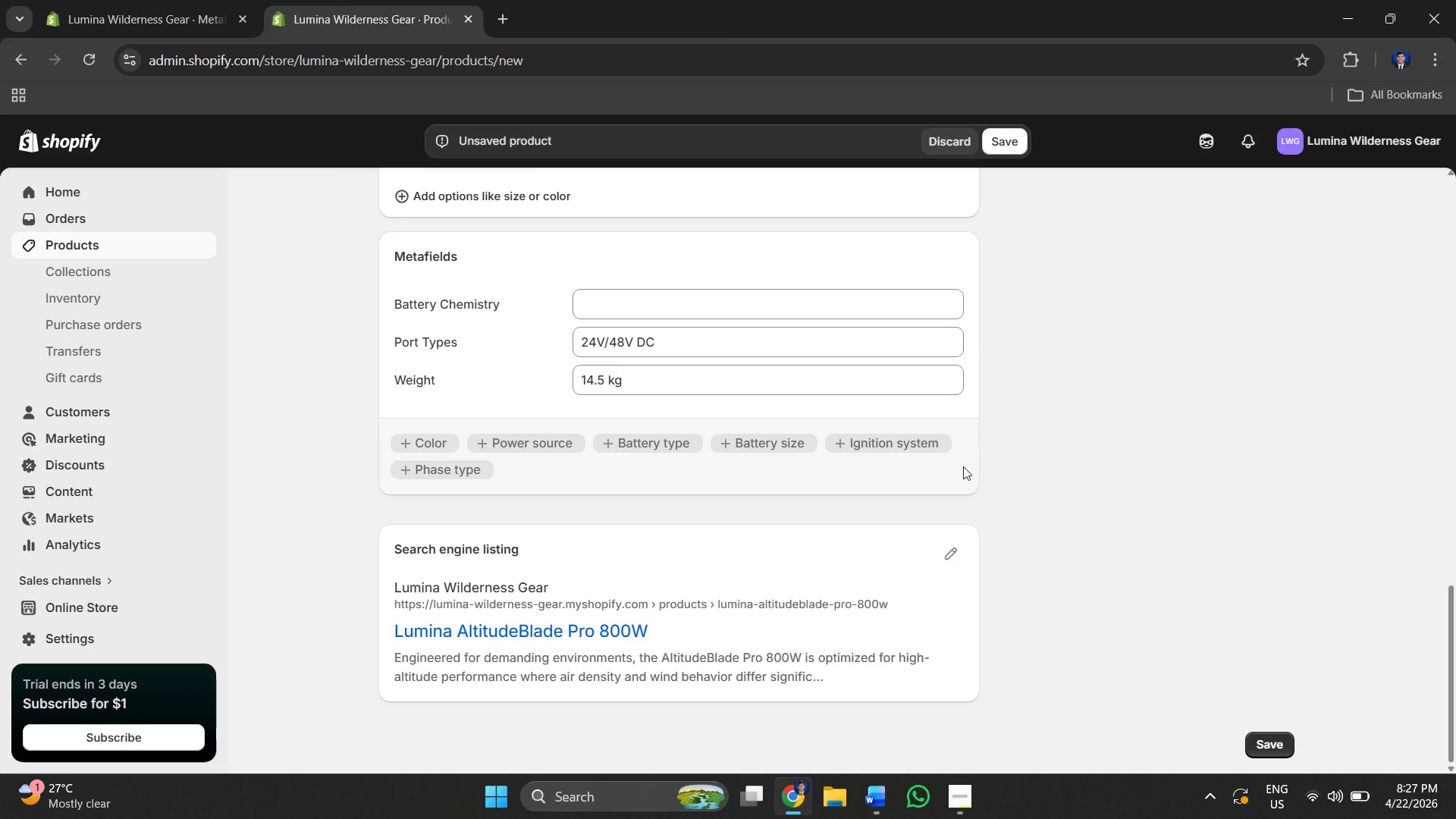 
key(Alt+Tab)
 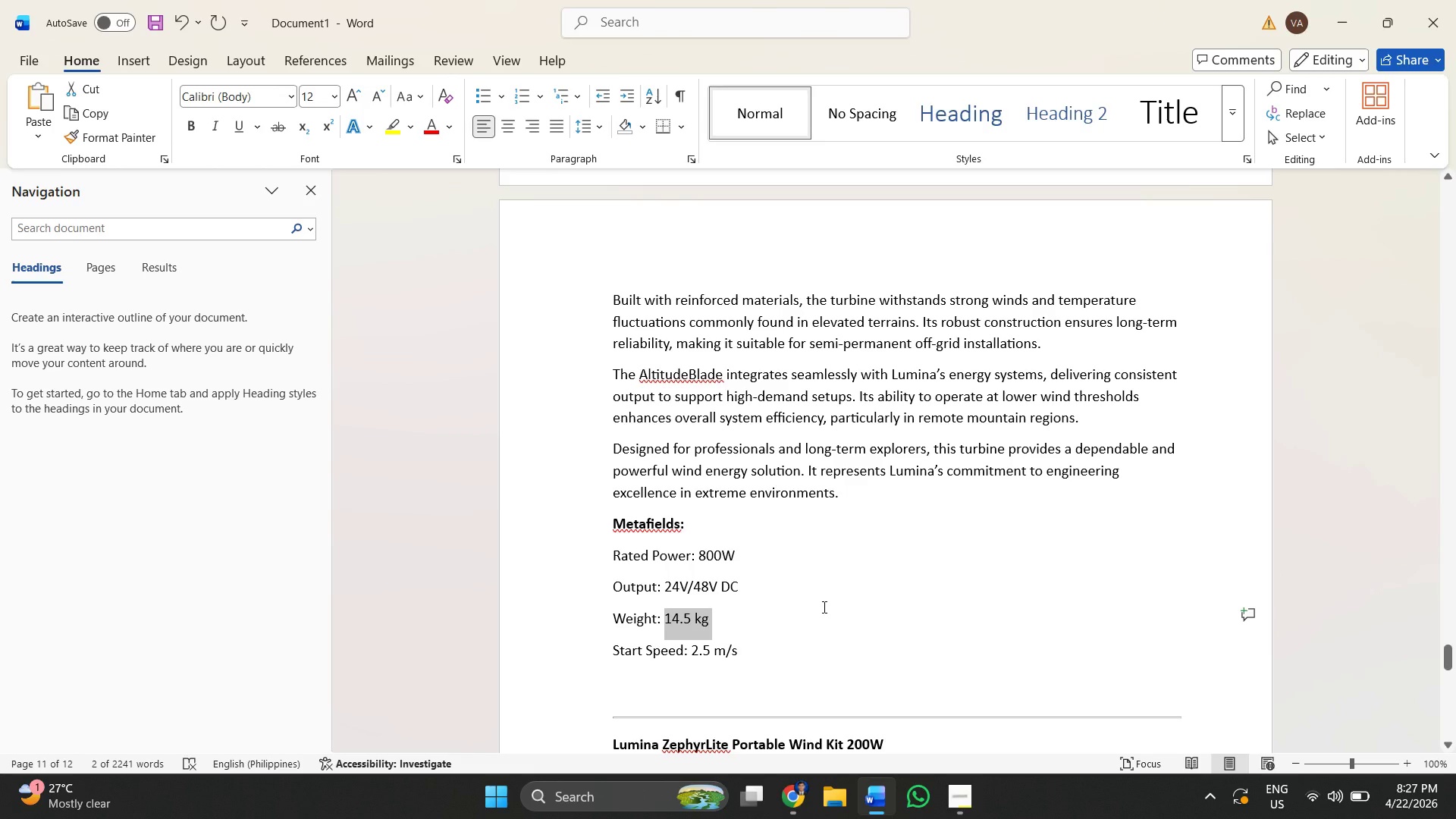 
scroll: coordinate [707, 493], scroll_direction: down, amount: 10.0
 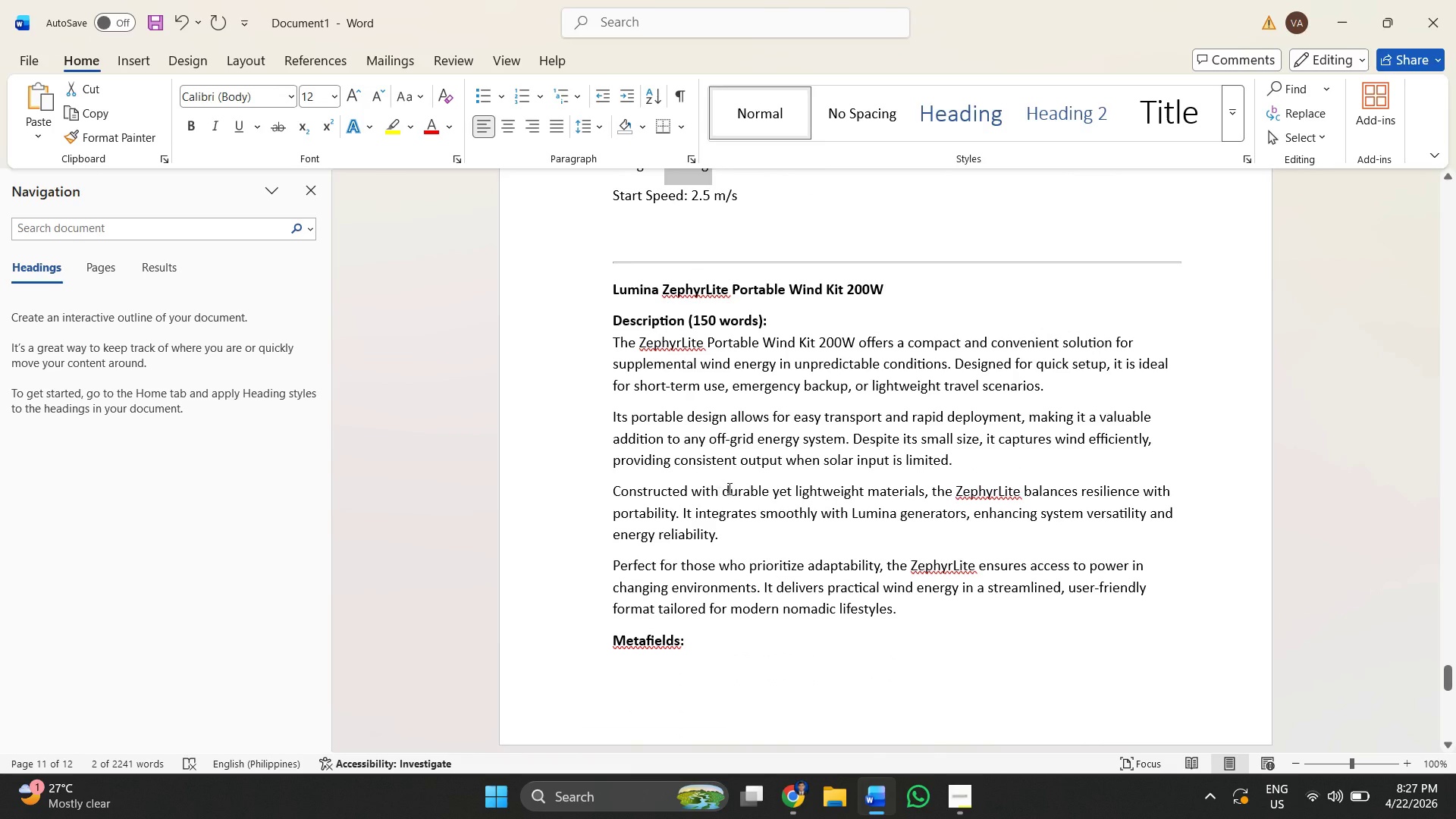 
left_click([731, 487])
 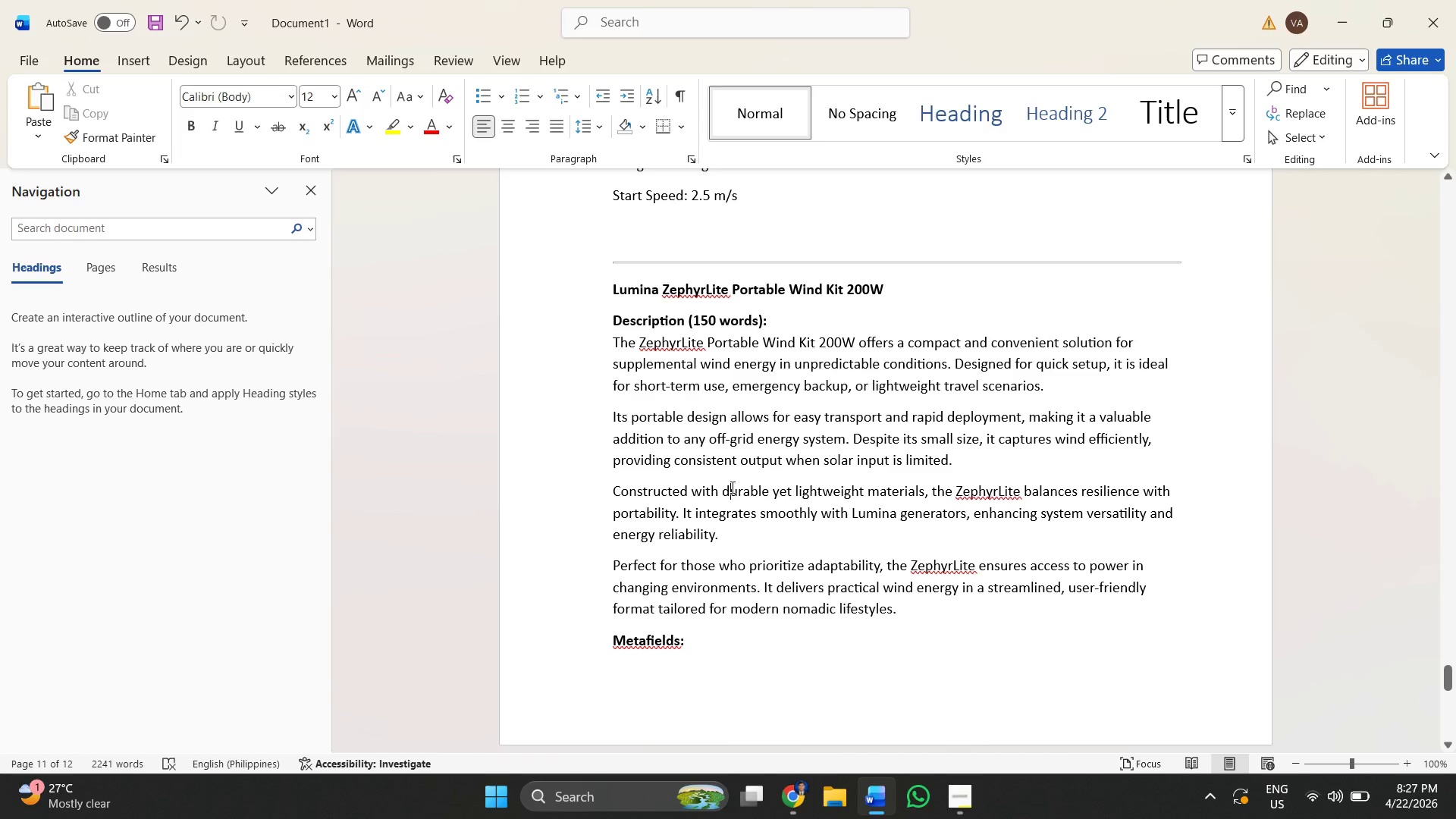 
key(Alt+AltLeft)
 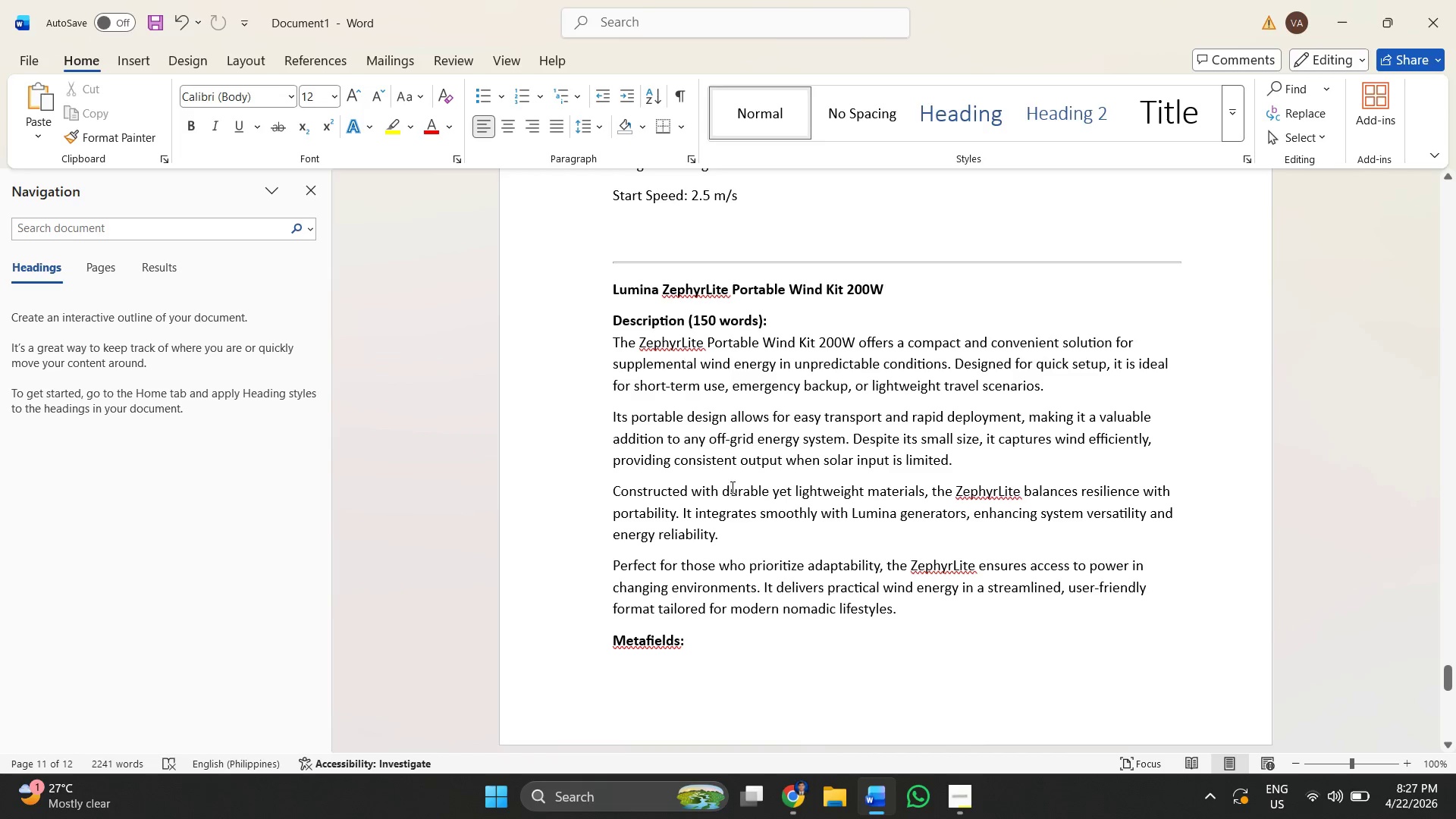 
key(Alt+Tab)
 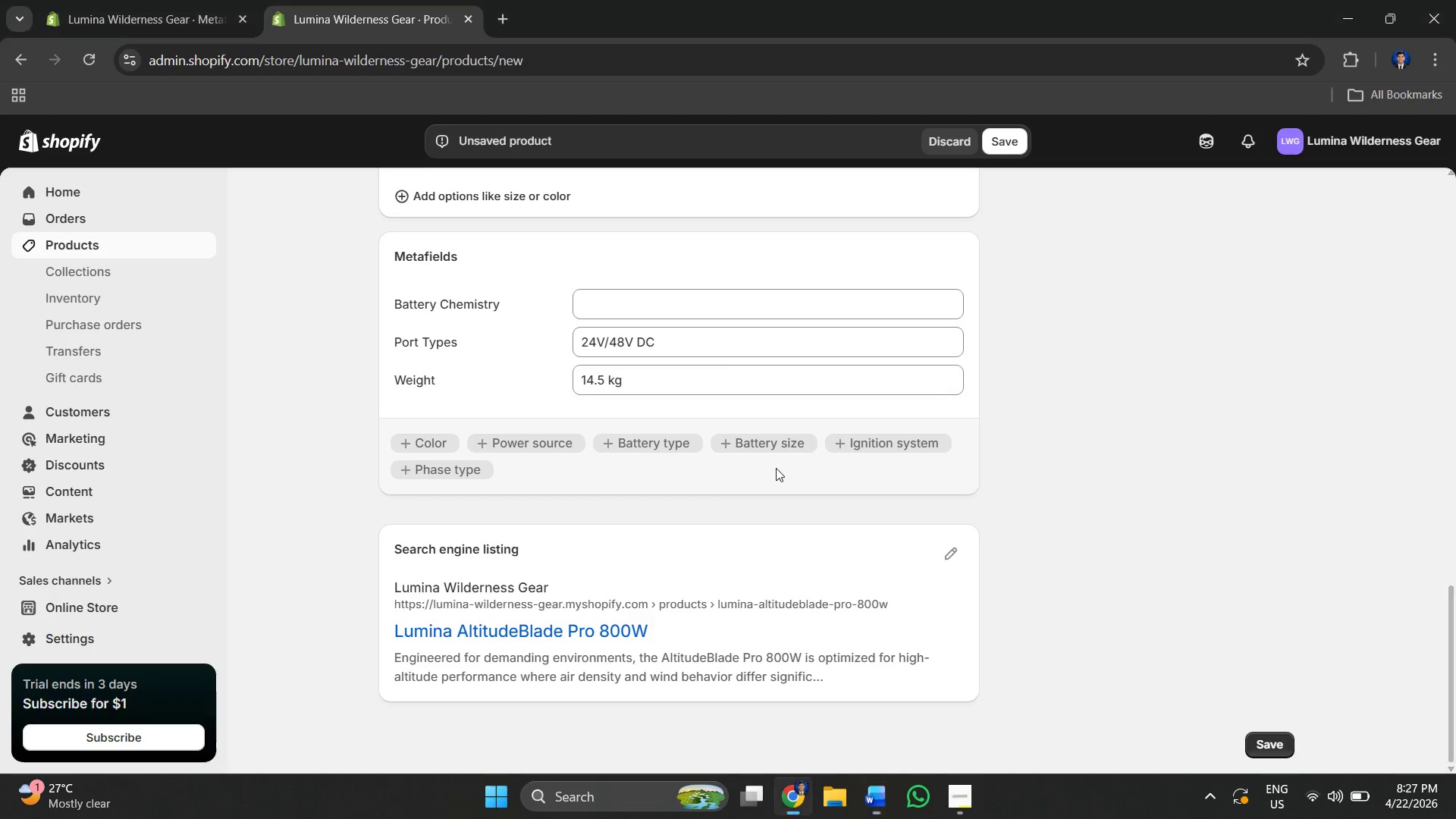 
key(Alt+AltLeft)
 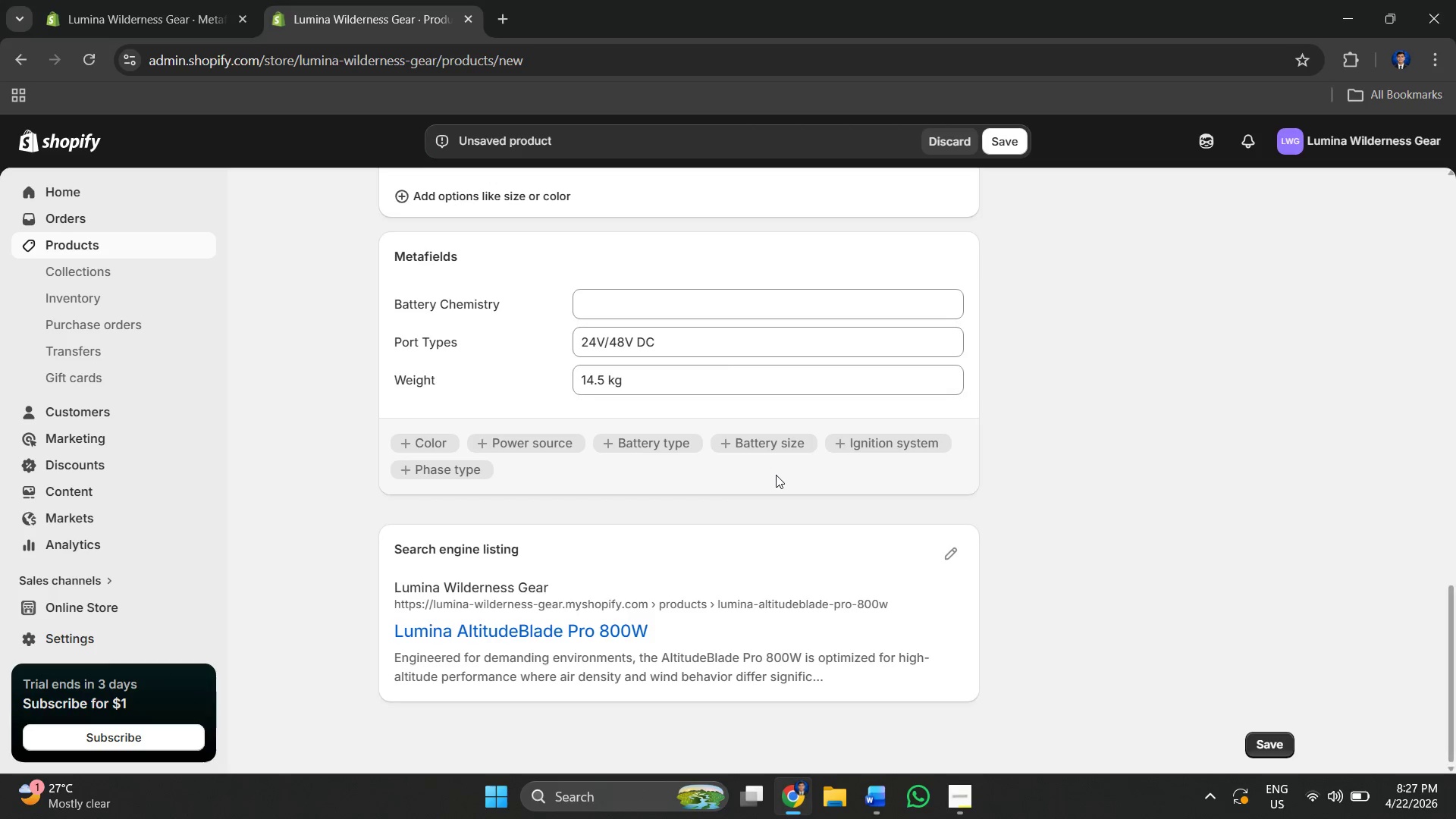 
key(Alt+Tab)
 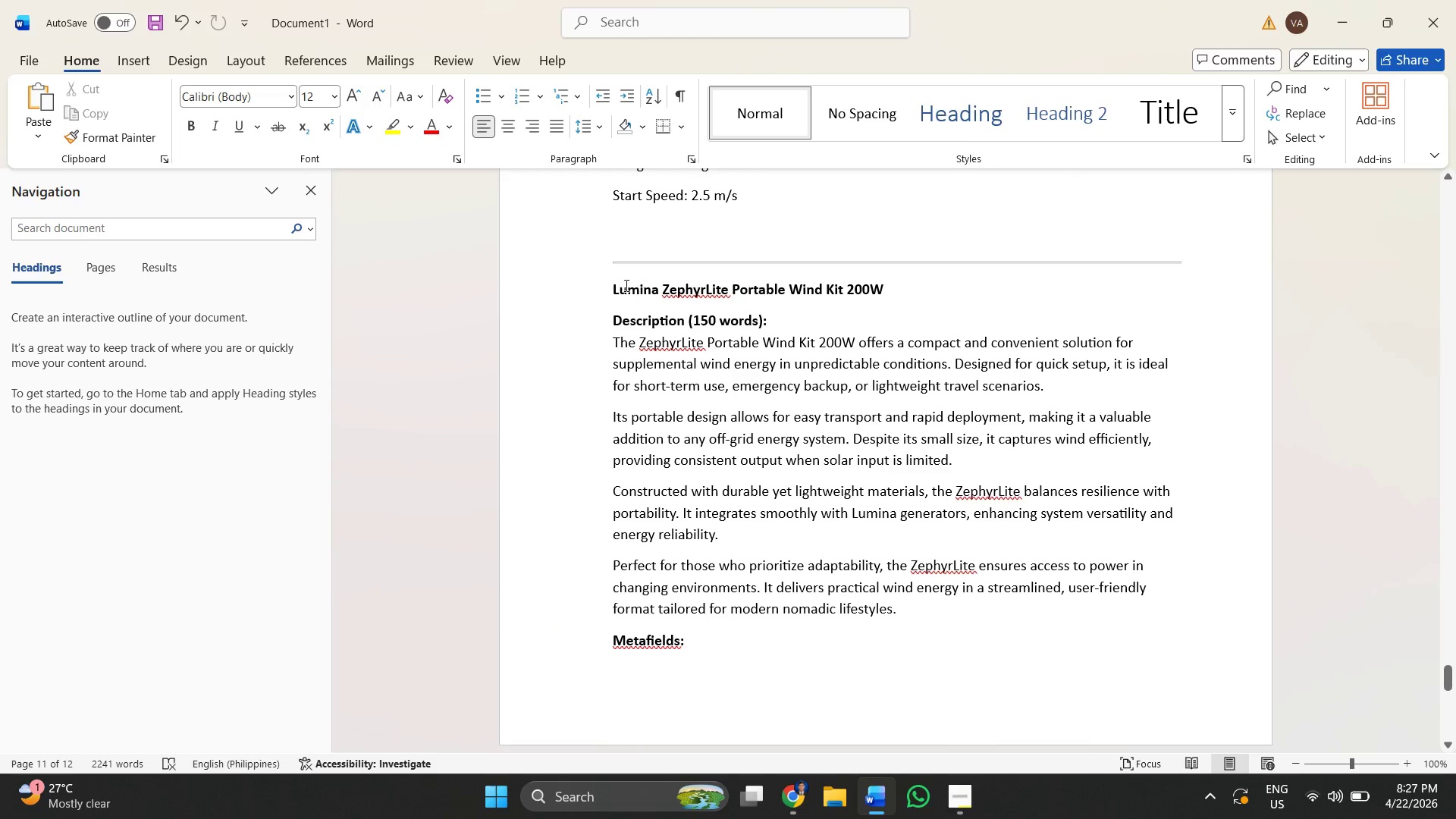 
left_click_drag(start_coordinate=[605, 289], to_coordinate=[887, 293])
 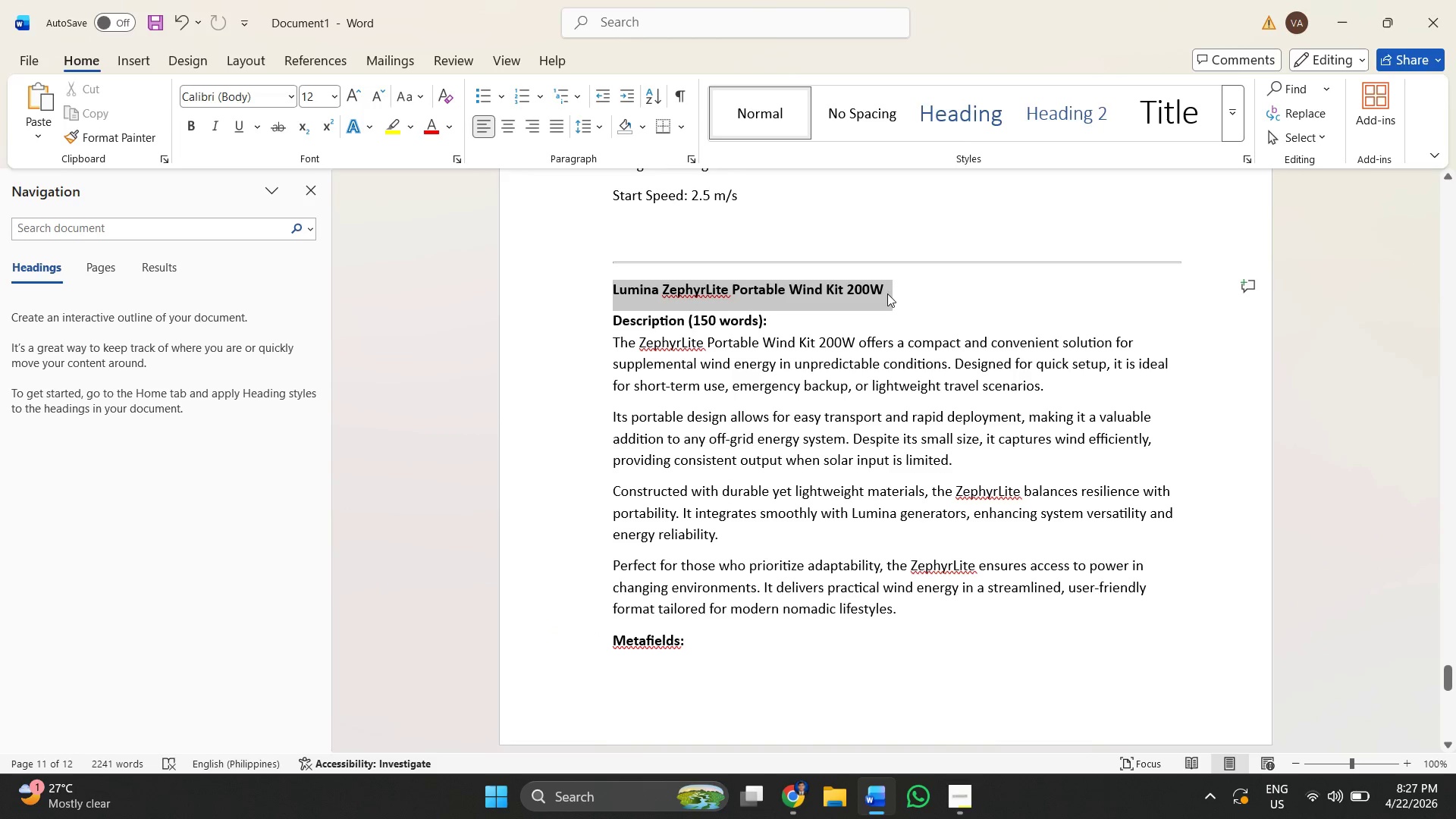 
key(Control+ControlLeft)
 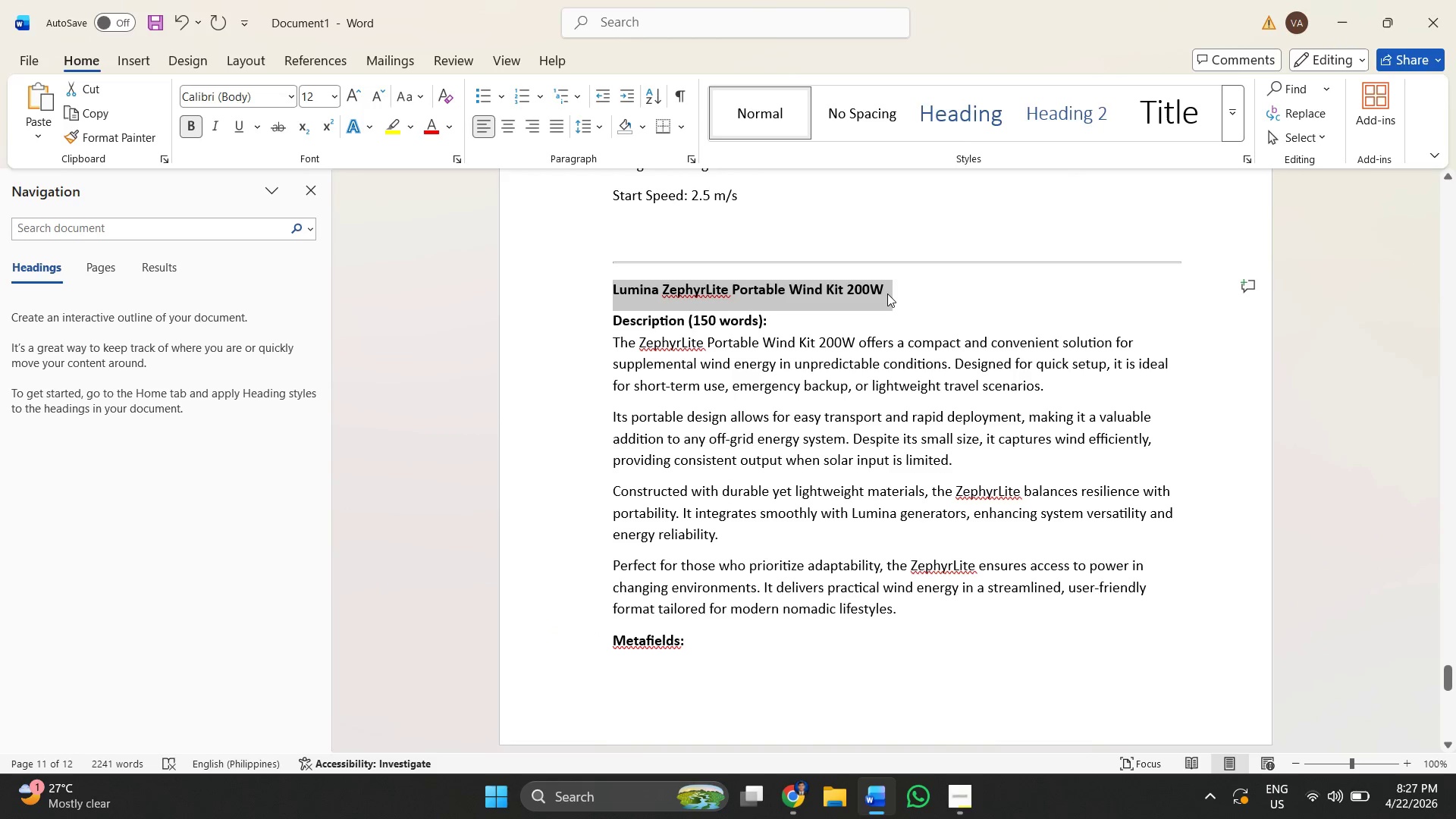 
key(Control+C)
 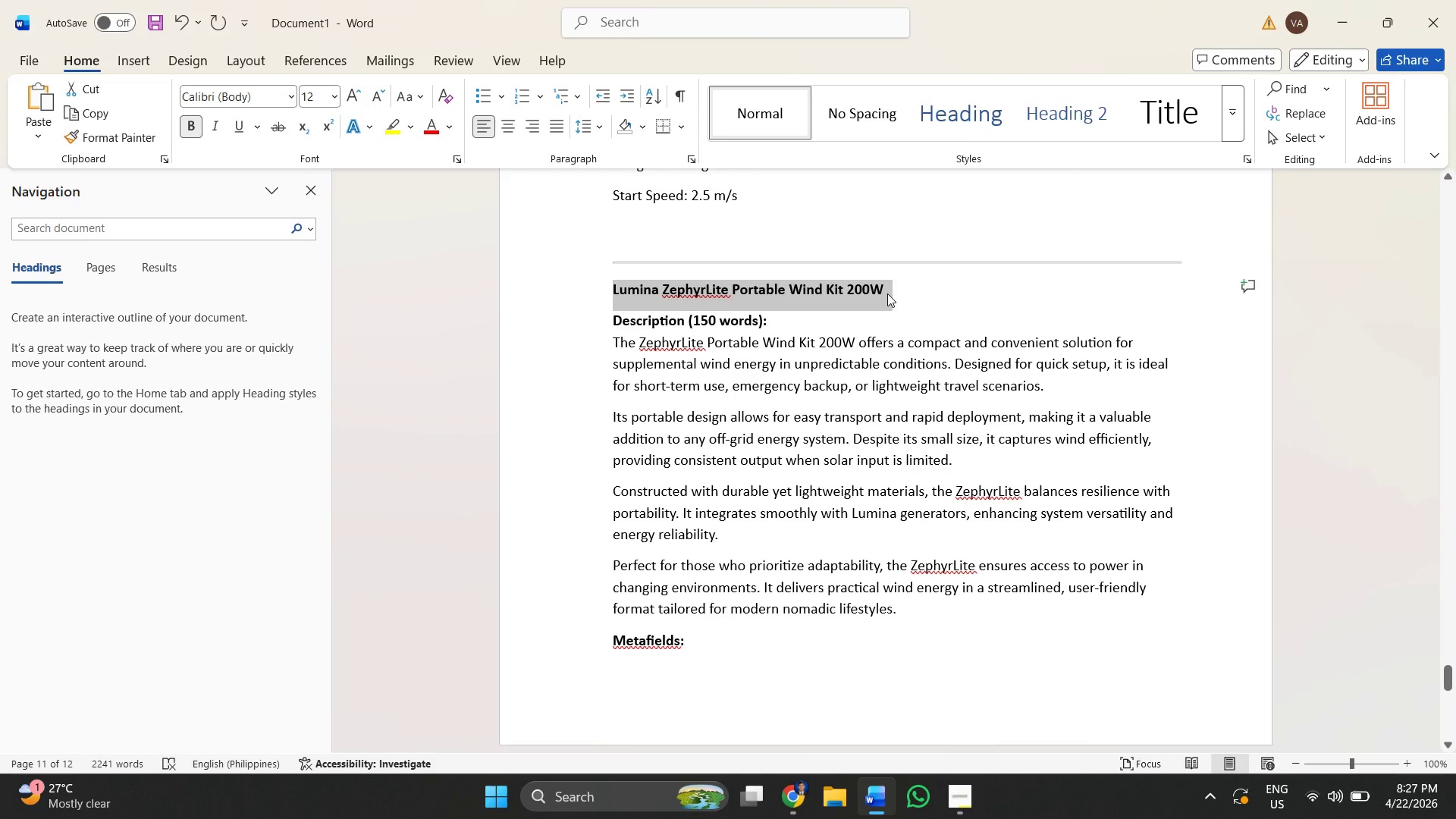 
key(Alt+AltLeft)
 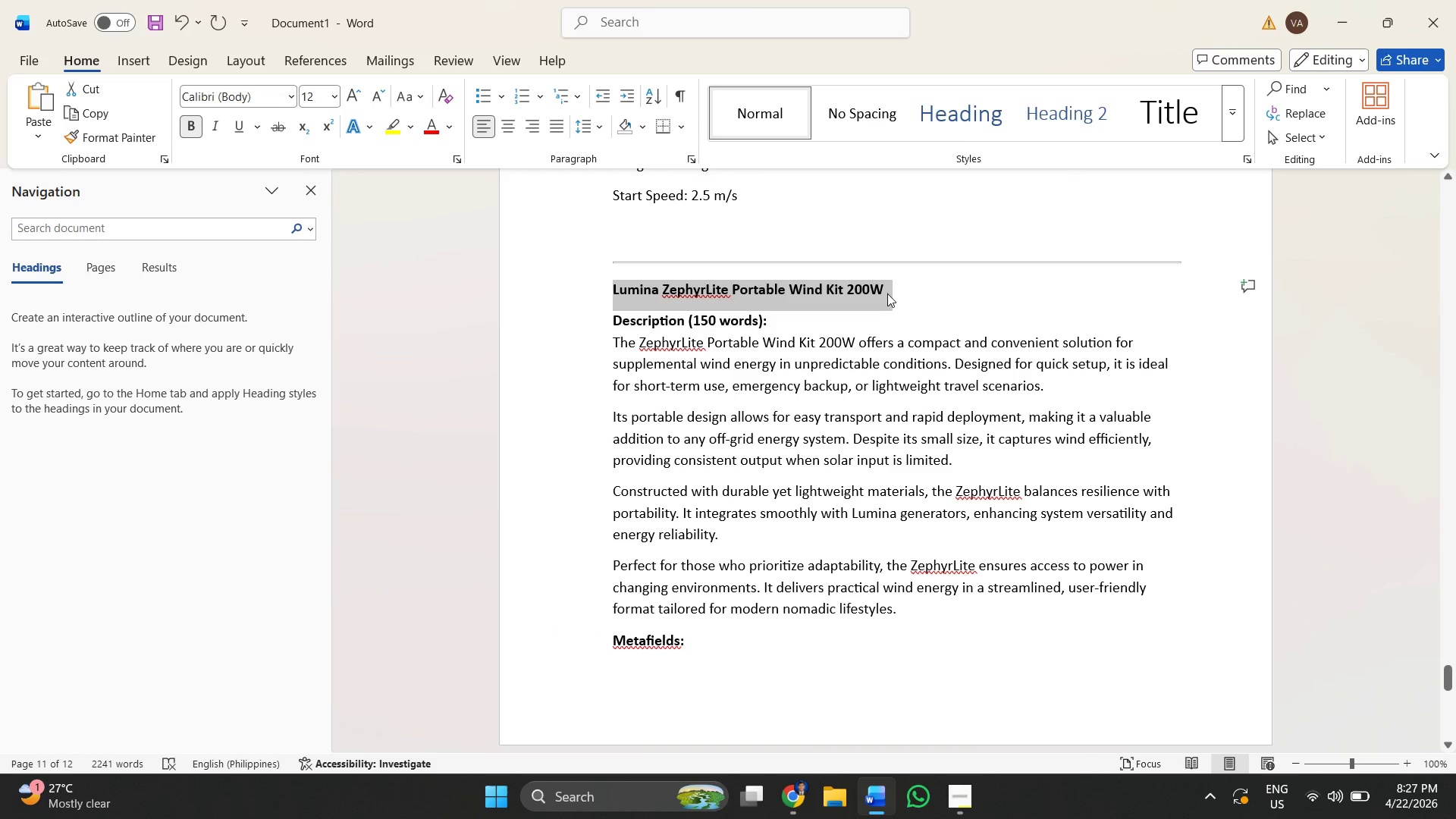 
key(Alt+Tab)
 